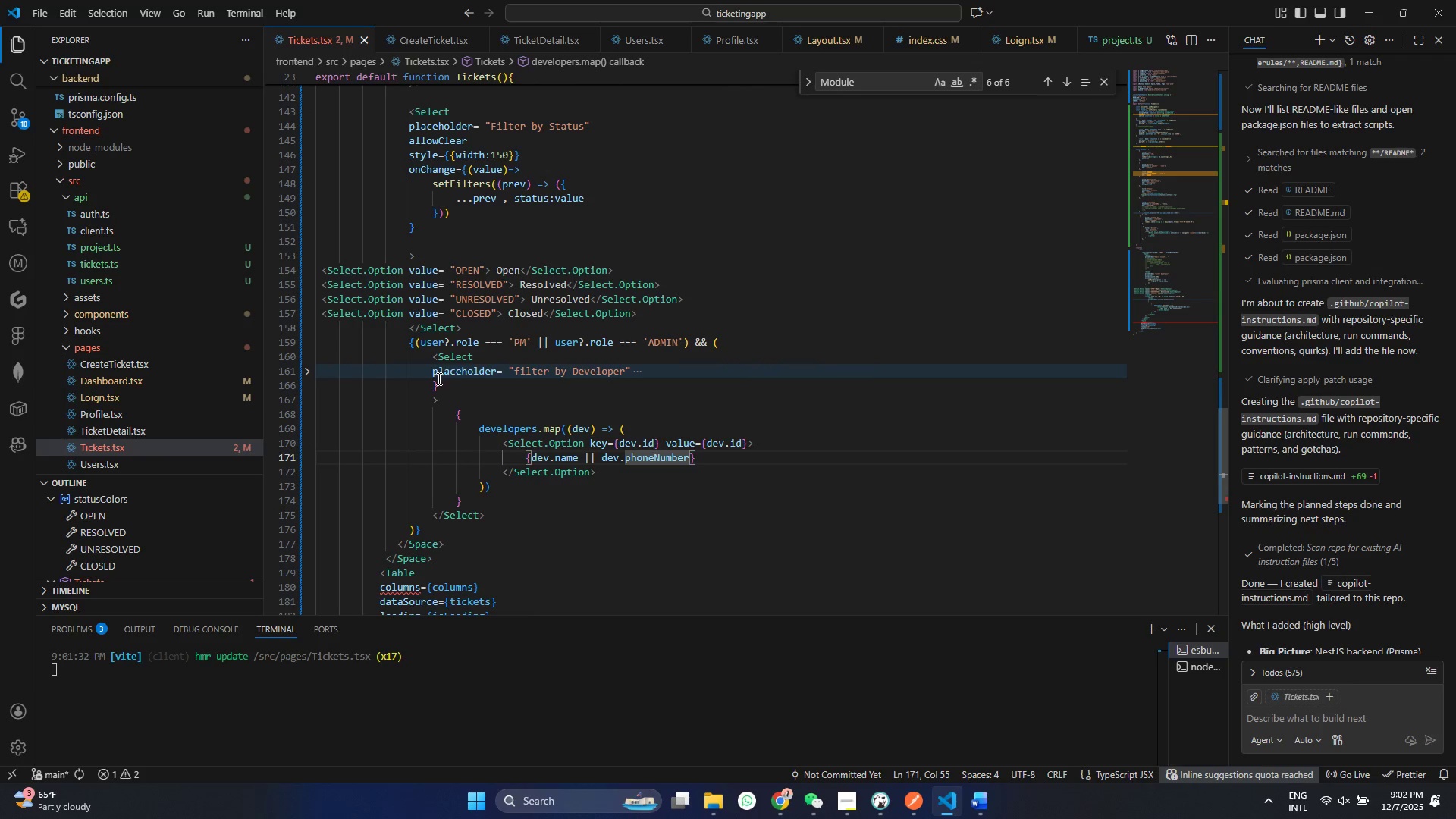 
left_click([407, 341])
 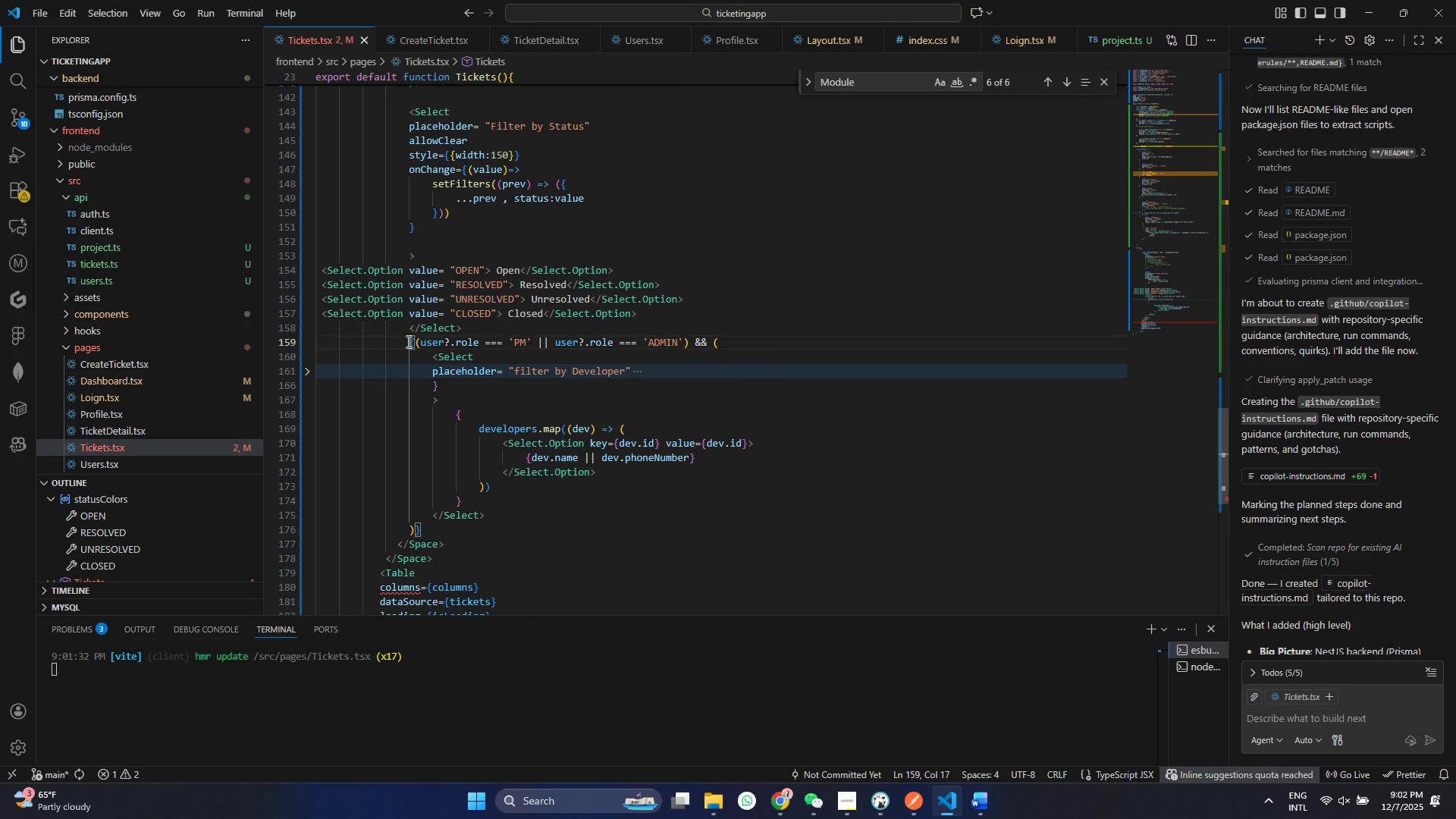 
wait(8.19)
 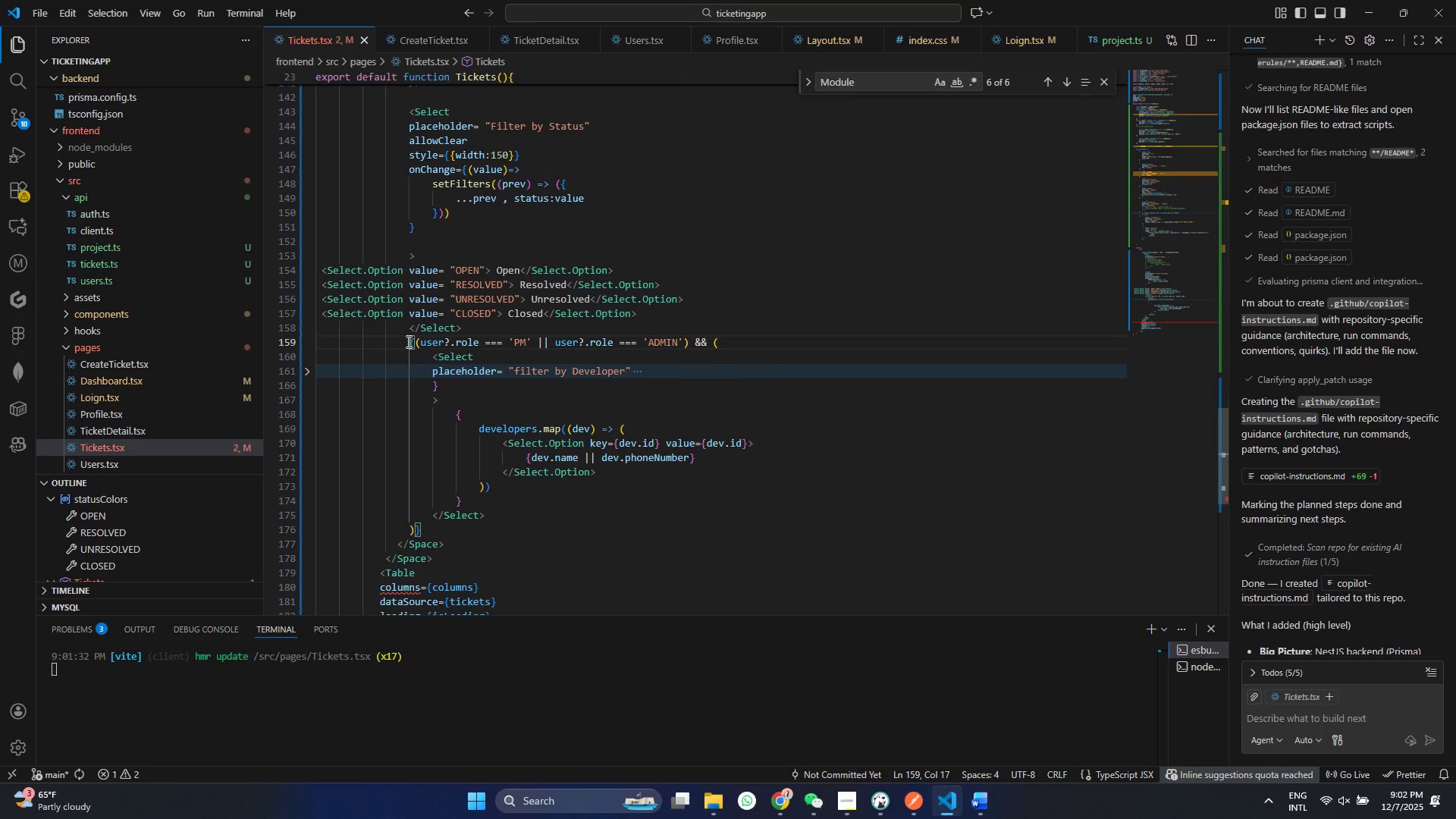 
left_click_drag(start_coordinate=[429, 356], to_coordinate=[520, 516])
 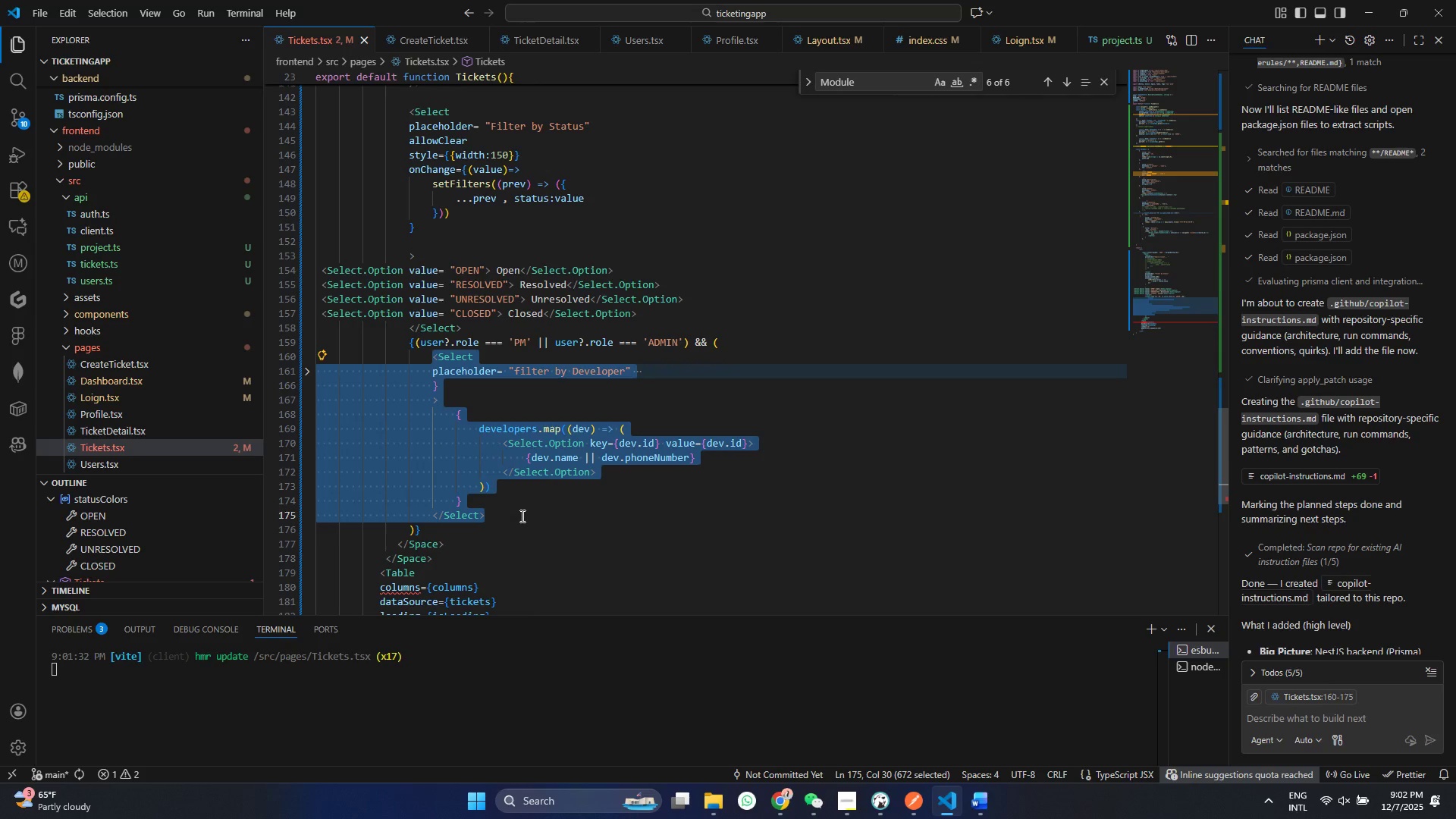 
key(Control+C)
 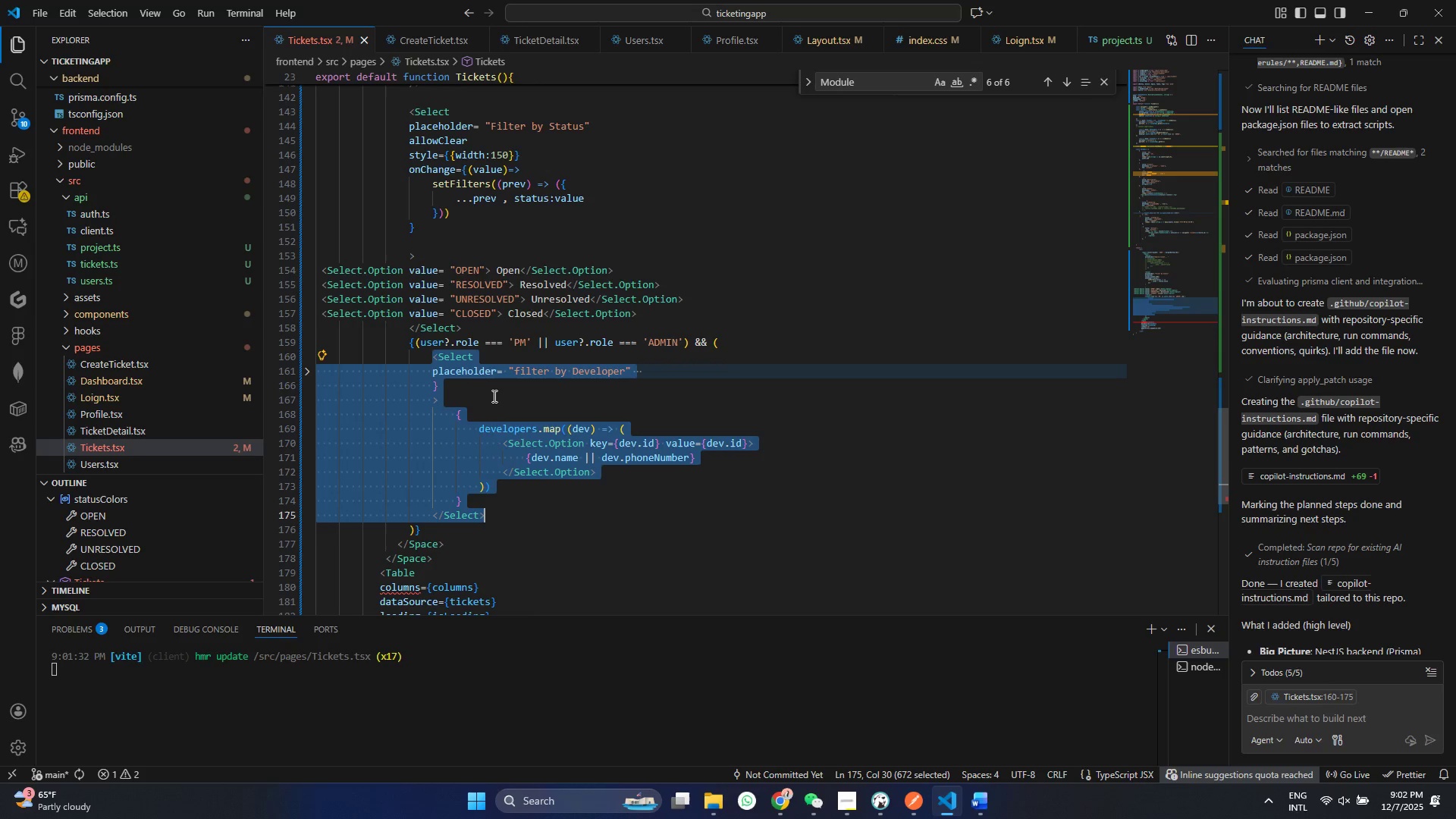 
key(Control+C)
 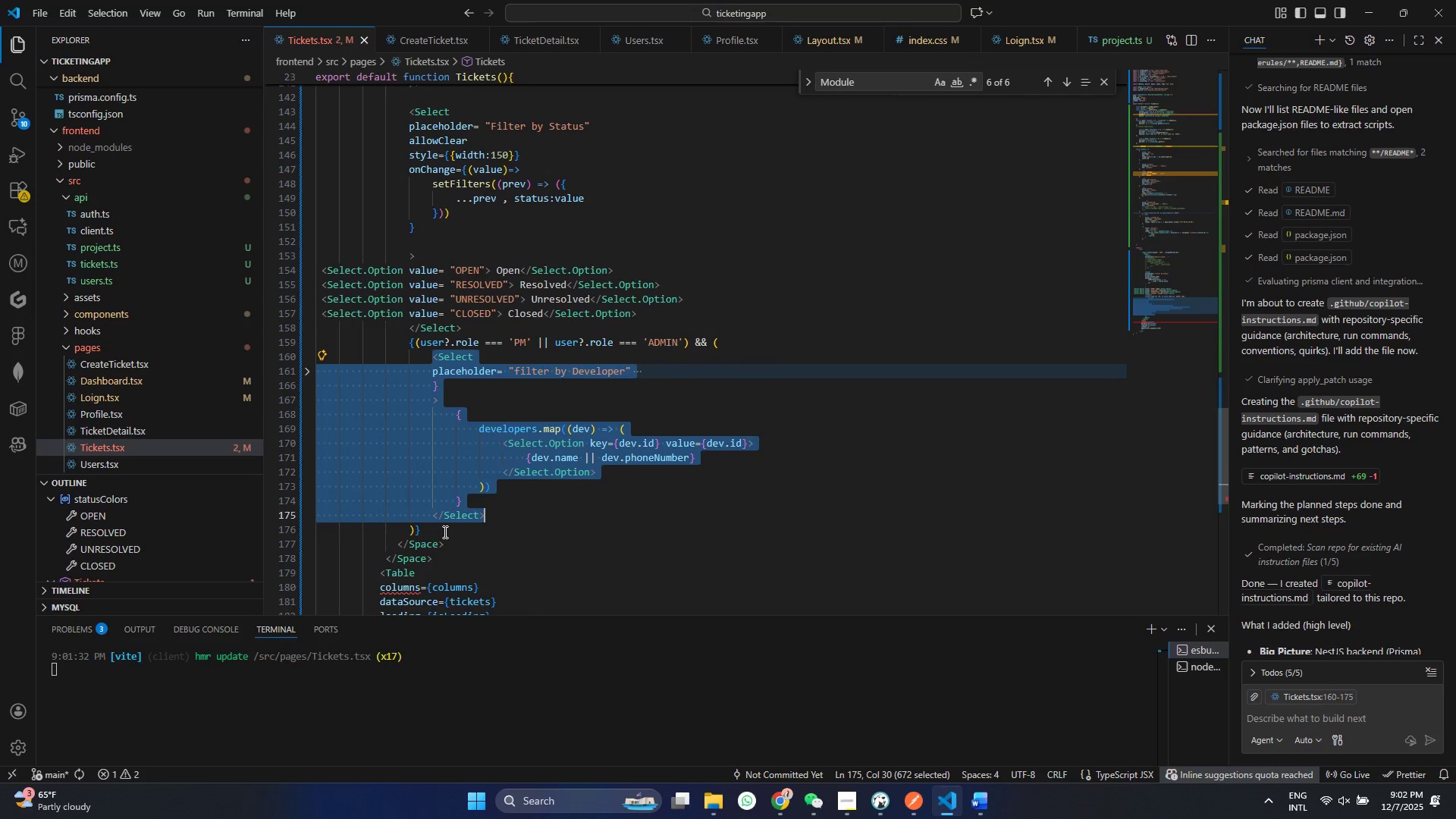 
left_click([444, 532])
 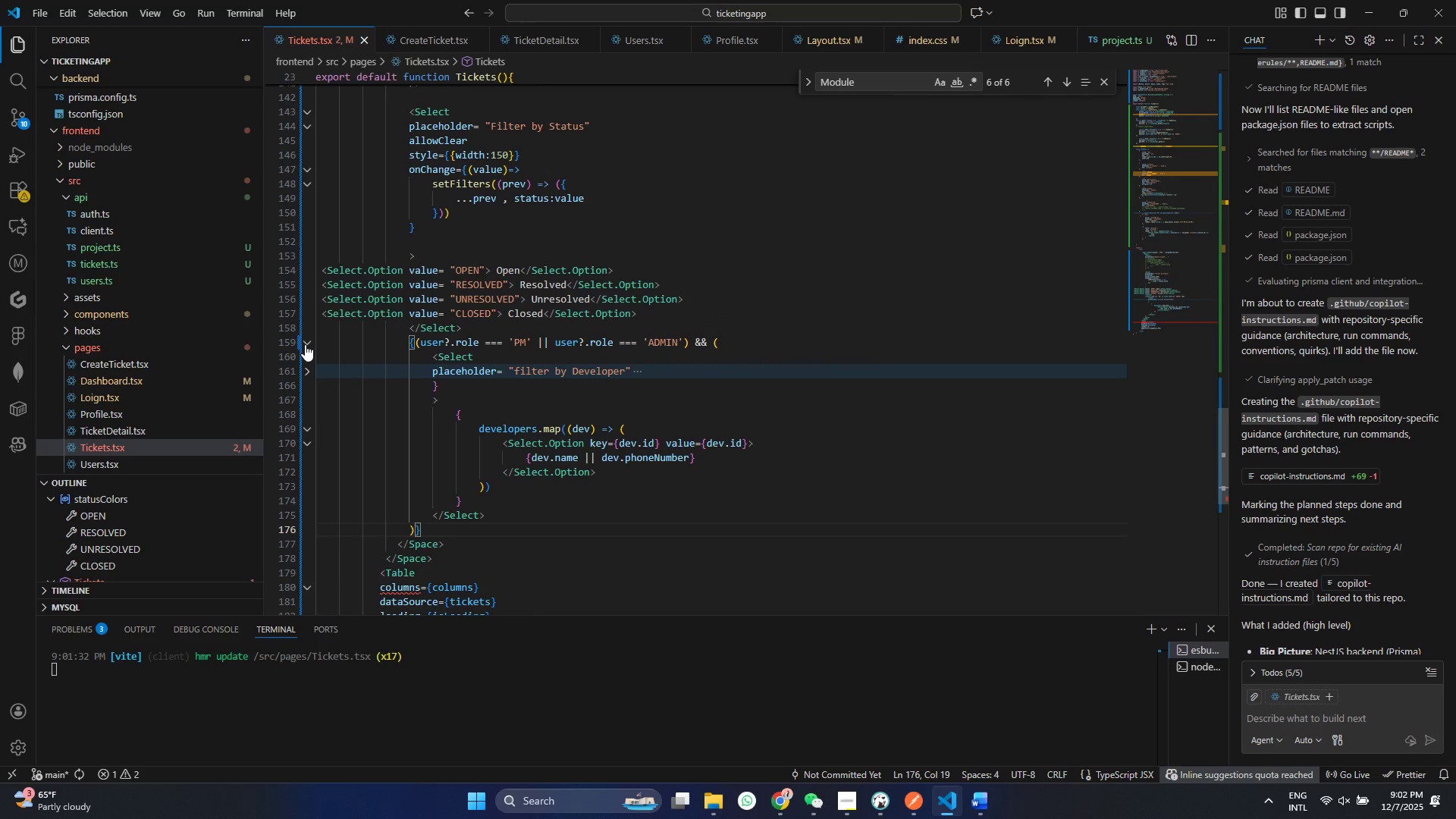 
left_click([305, 344])
 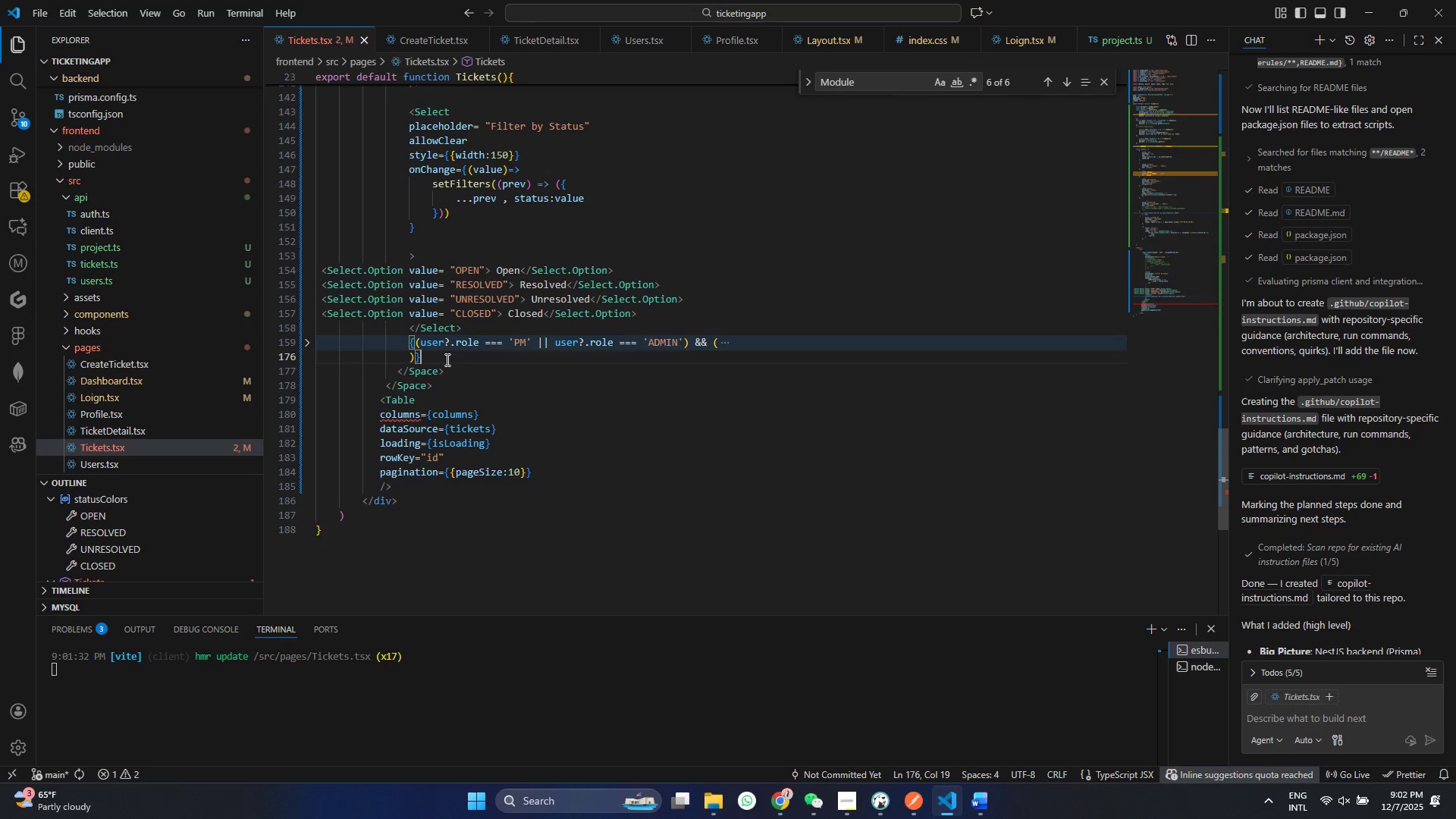 
left_click([446, 359])
 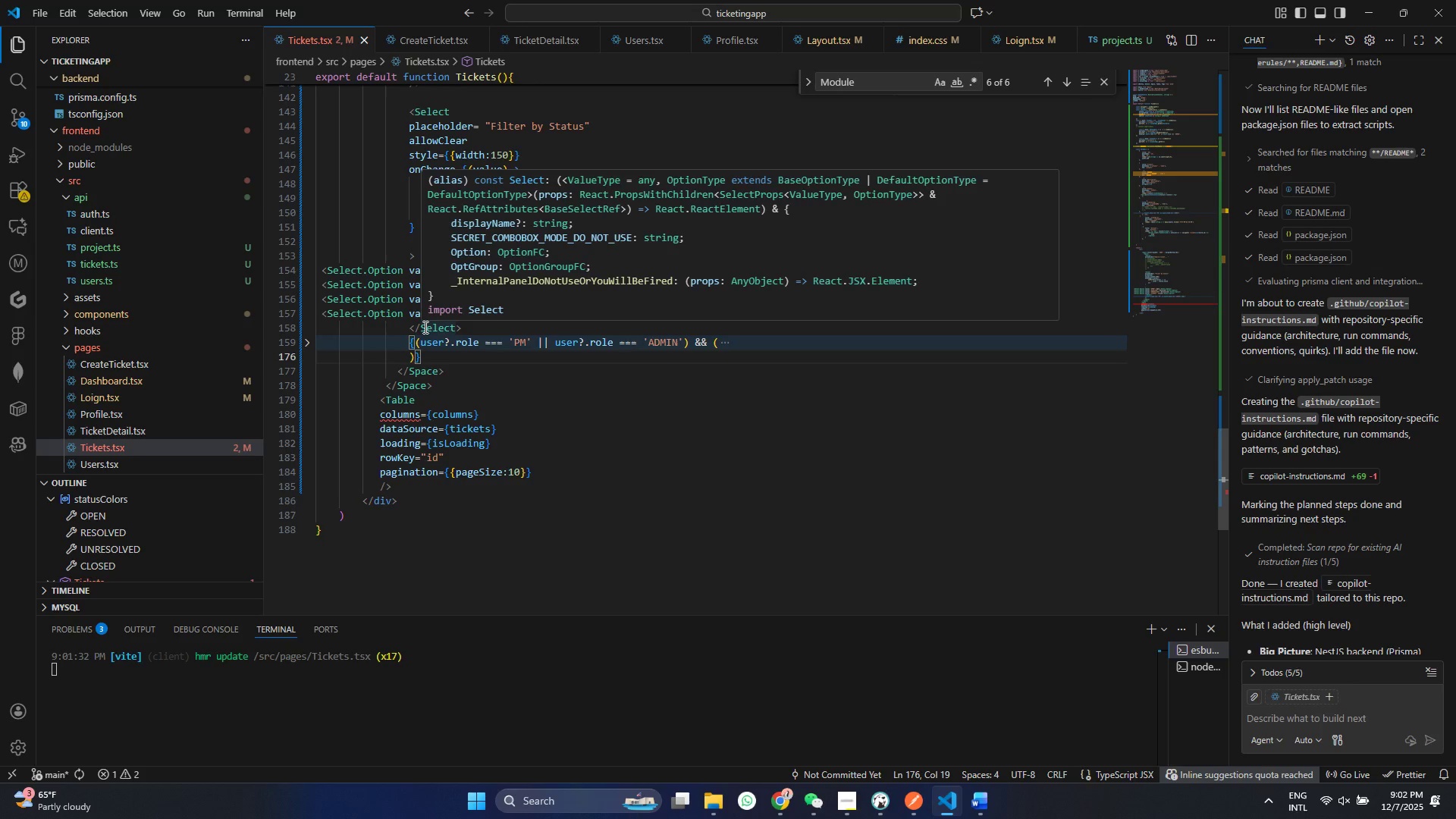 
key(Enter)
 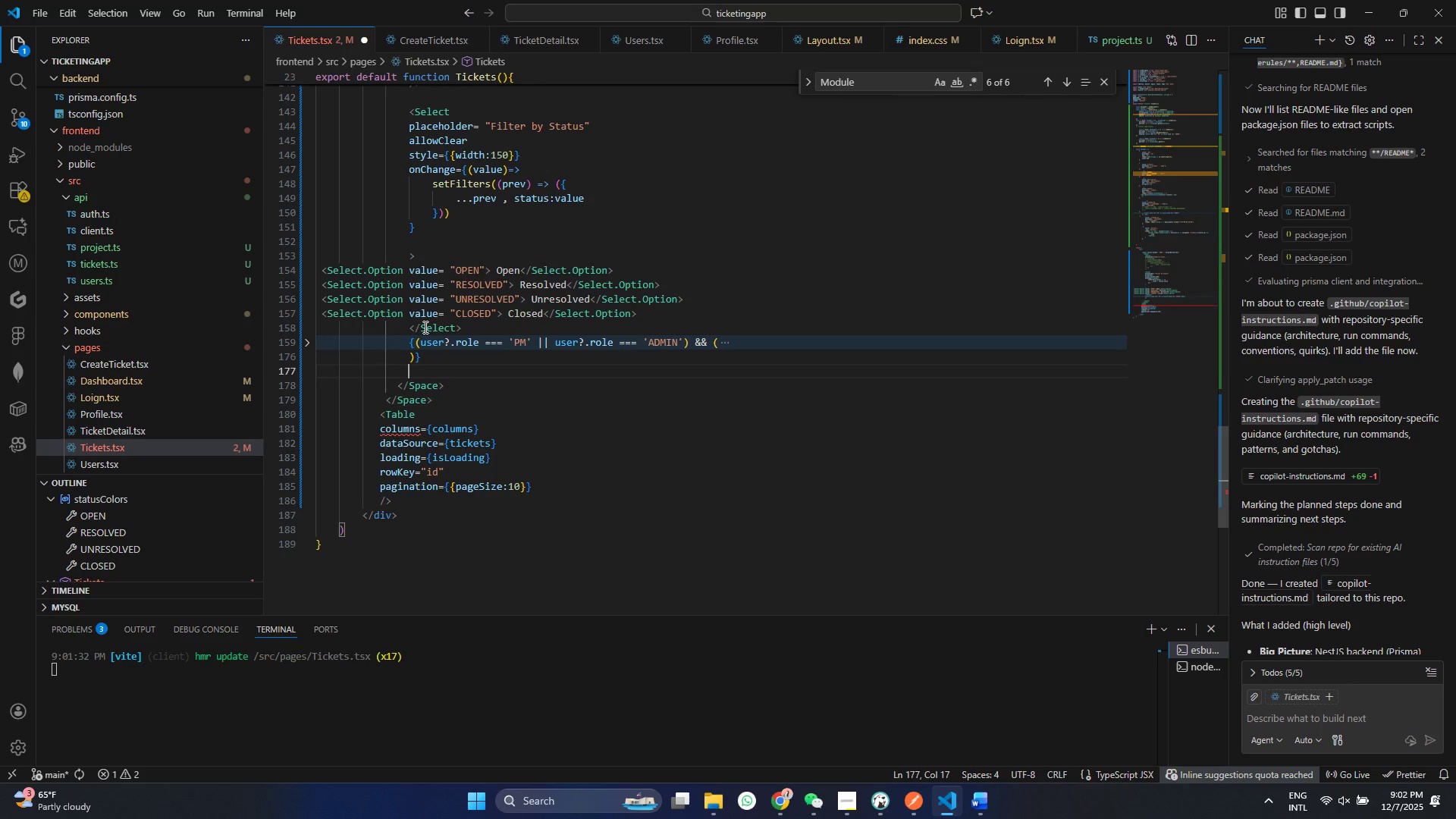 
wait(24.42)
 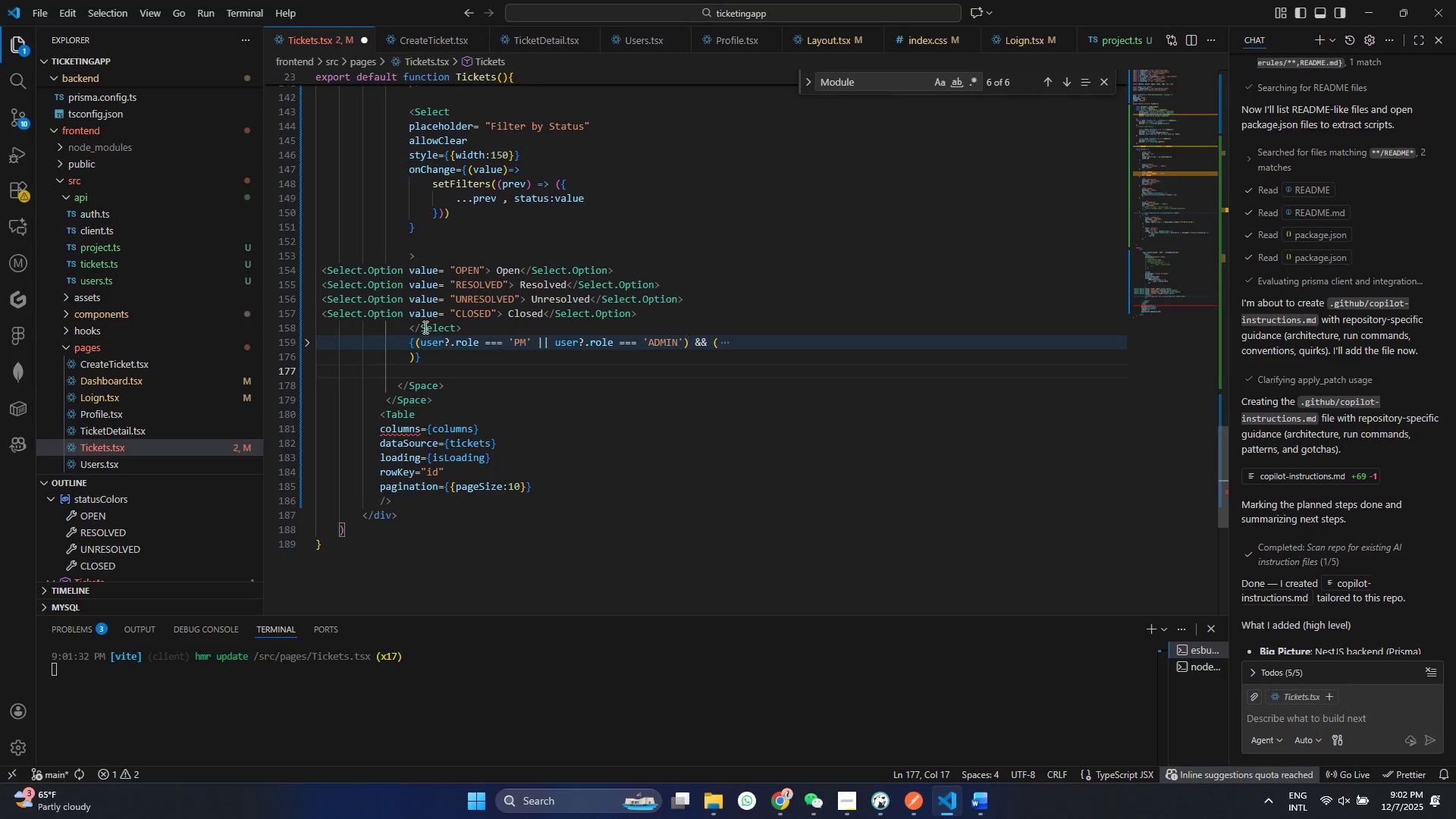 
key(Control+V)
 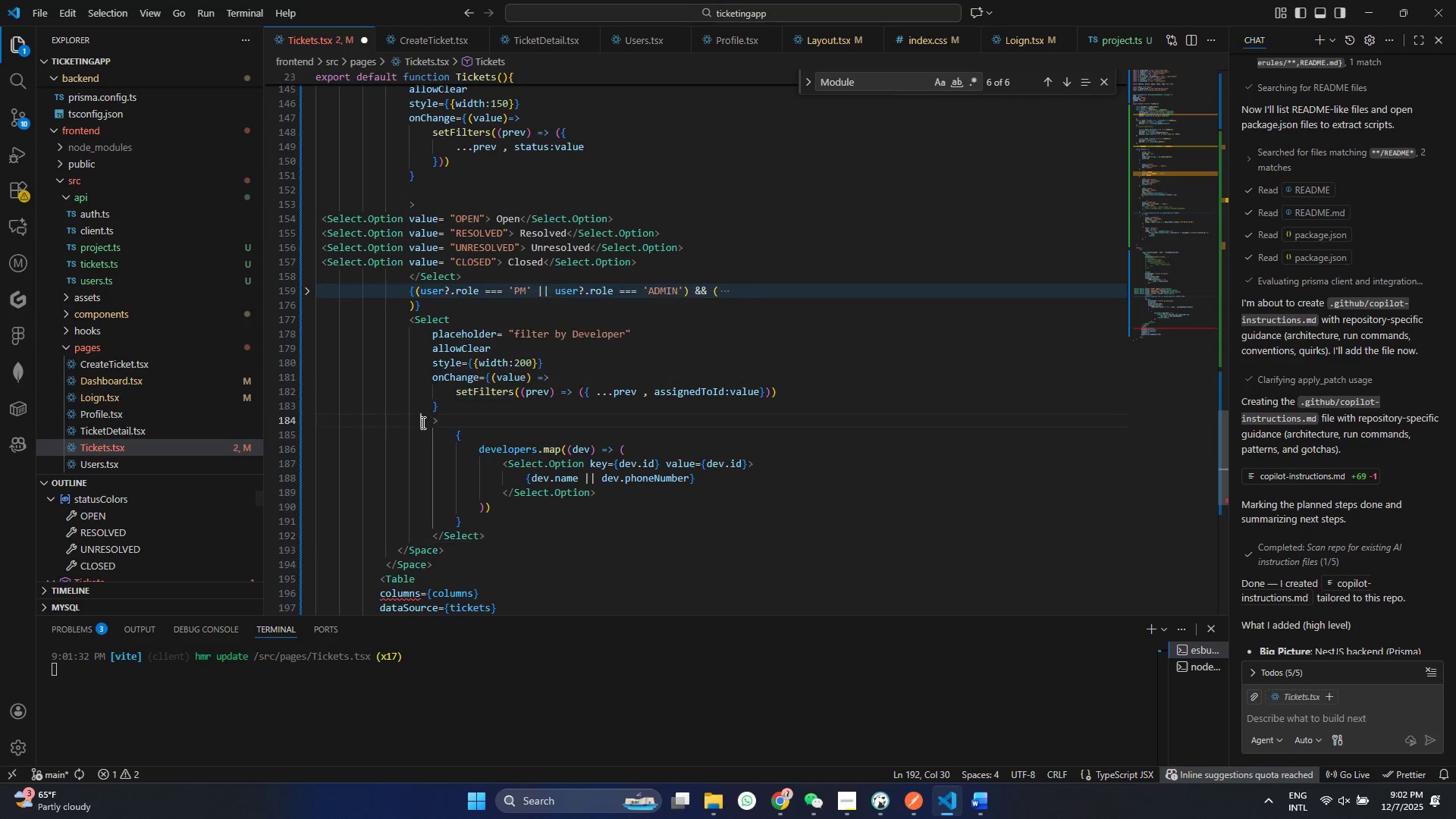 
left_click([422, 422])
 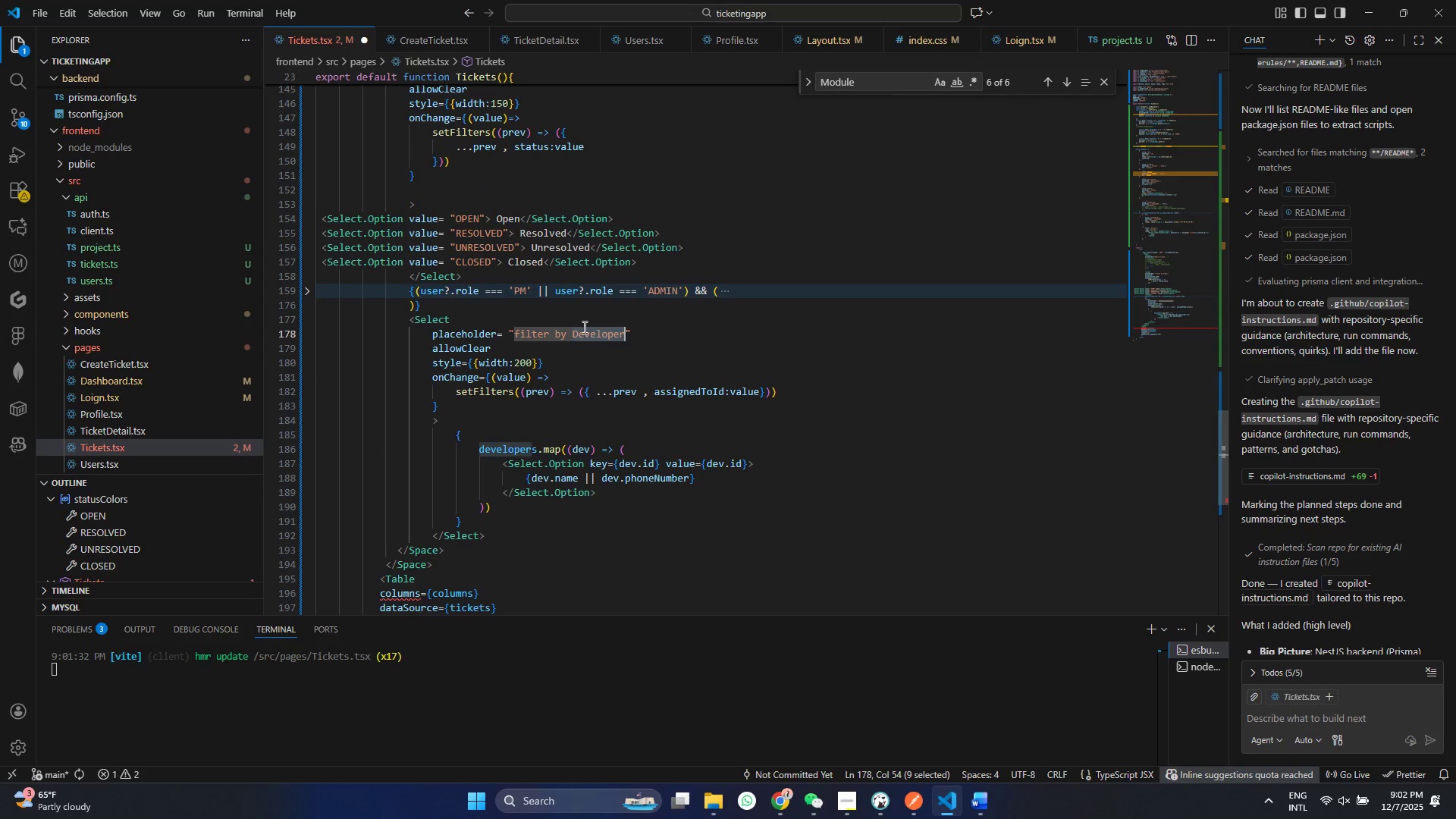 
double_click([599, 336])
 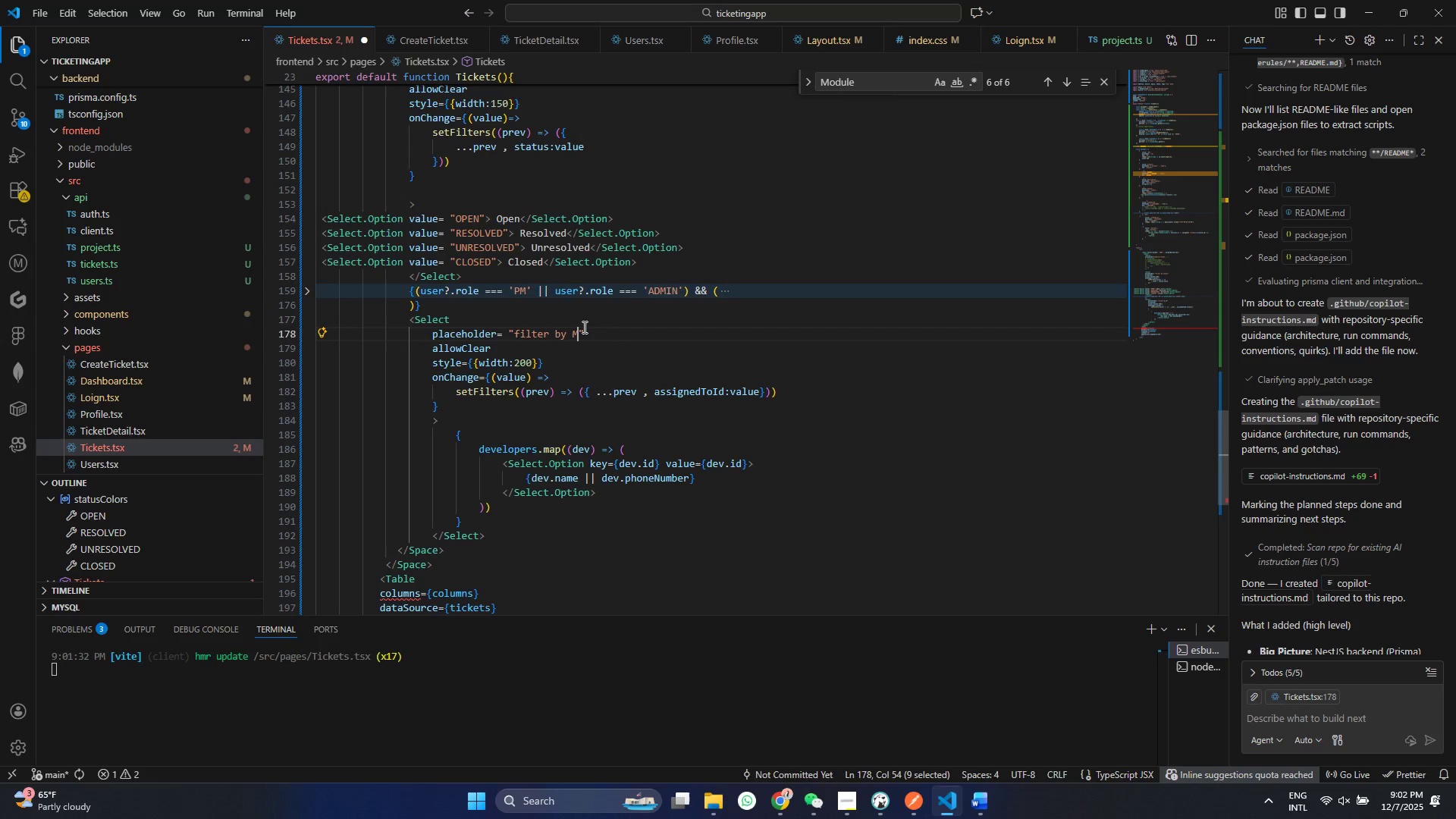 
type(Module)
 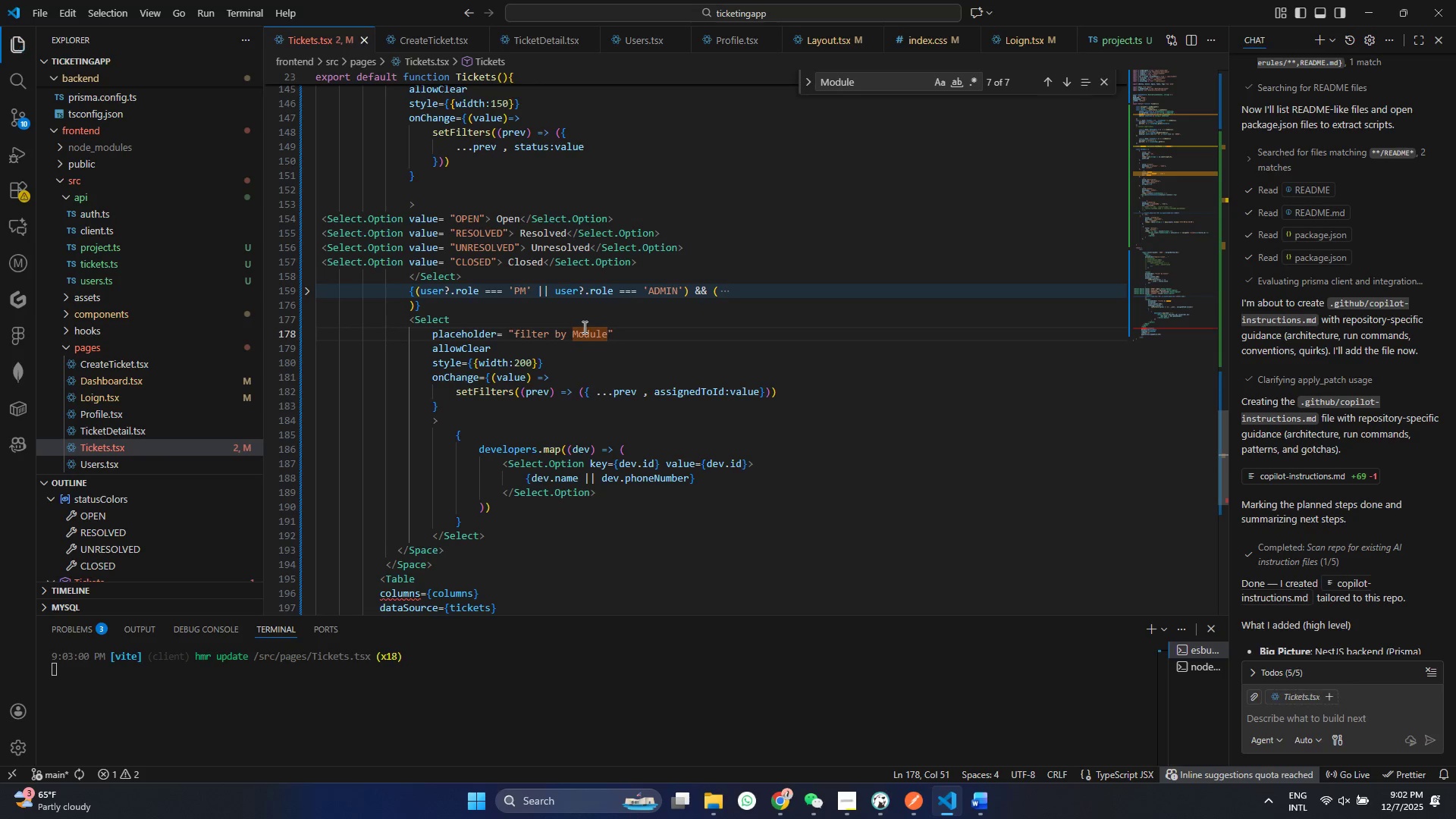 
key(Control+ControlLeft)
 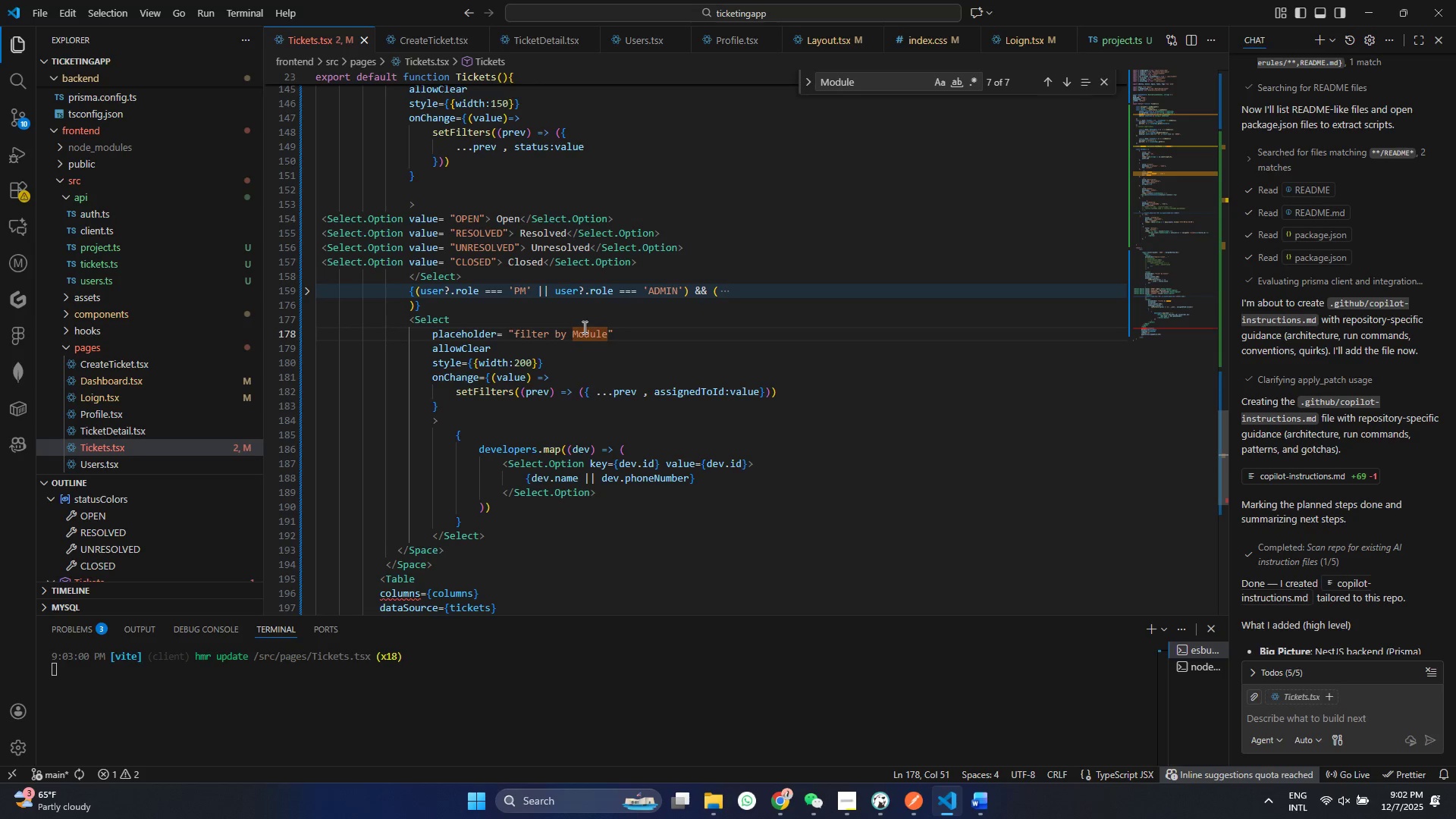 
key(Control+S)
 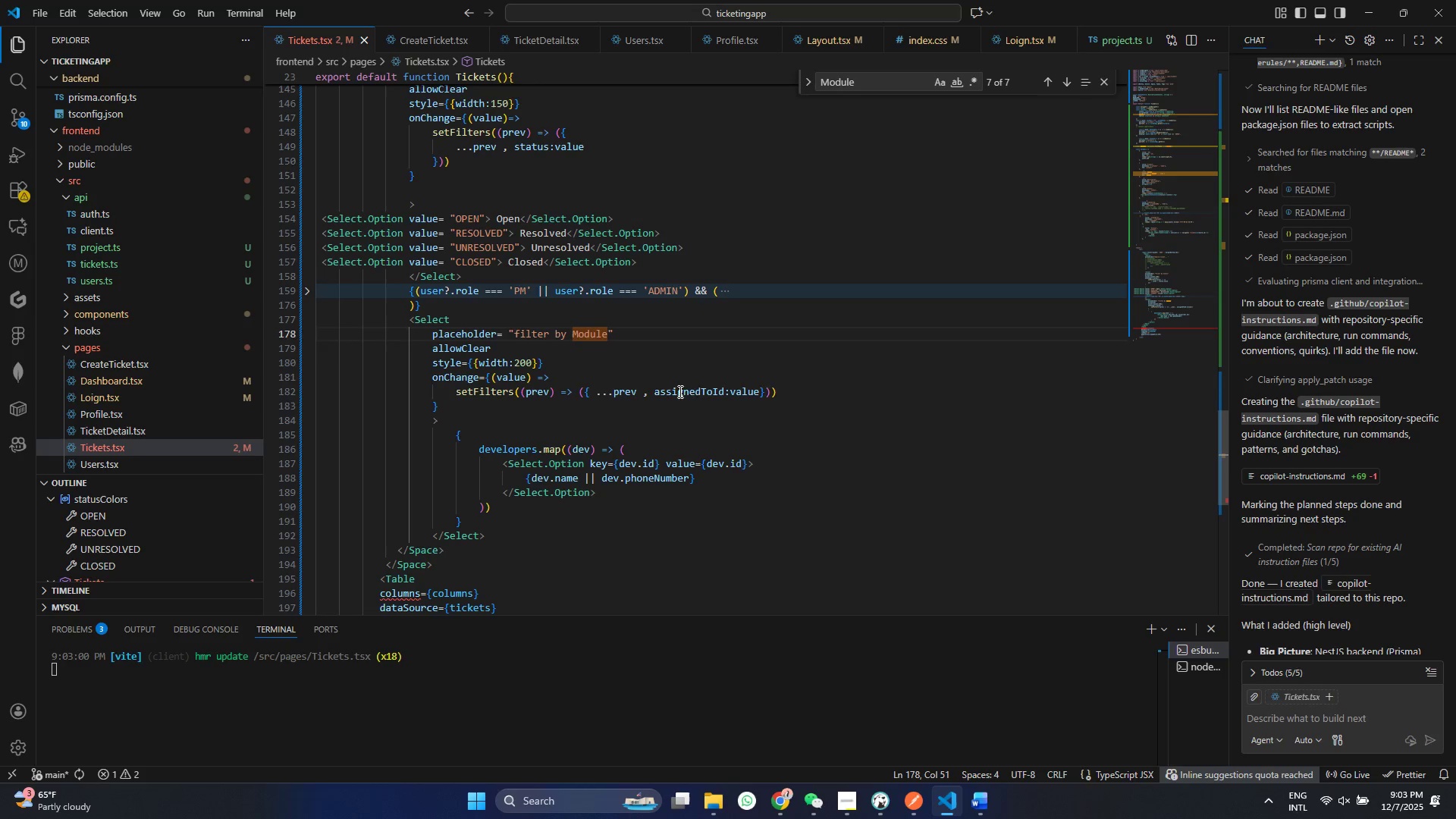 
double_click([679, 391])
 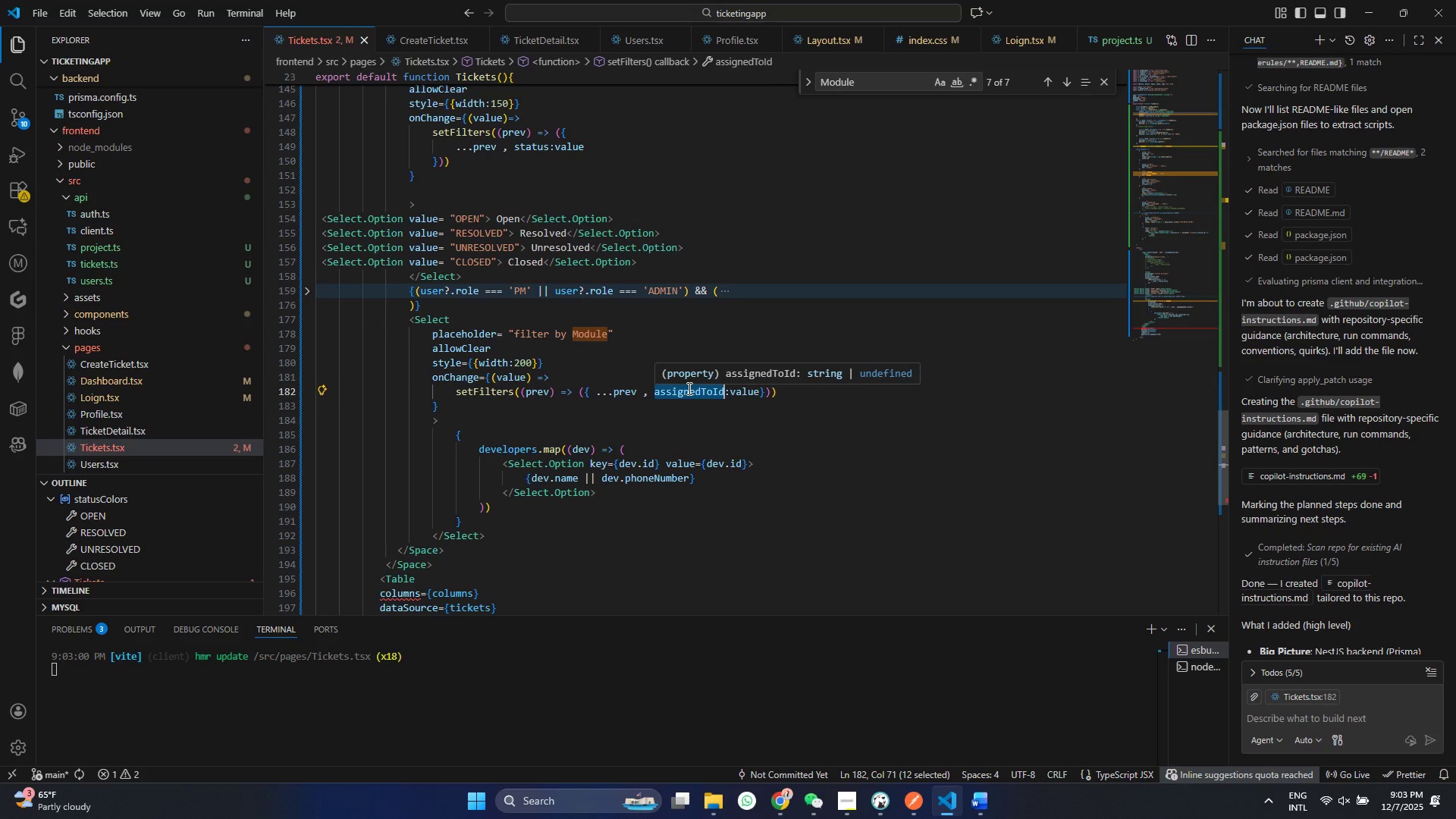 
left_click([688, 388])
 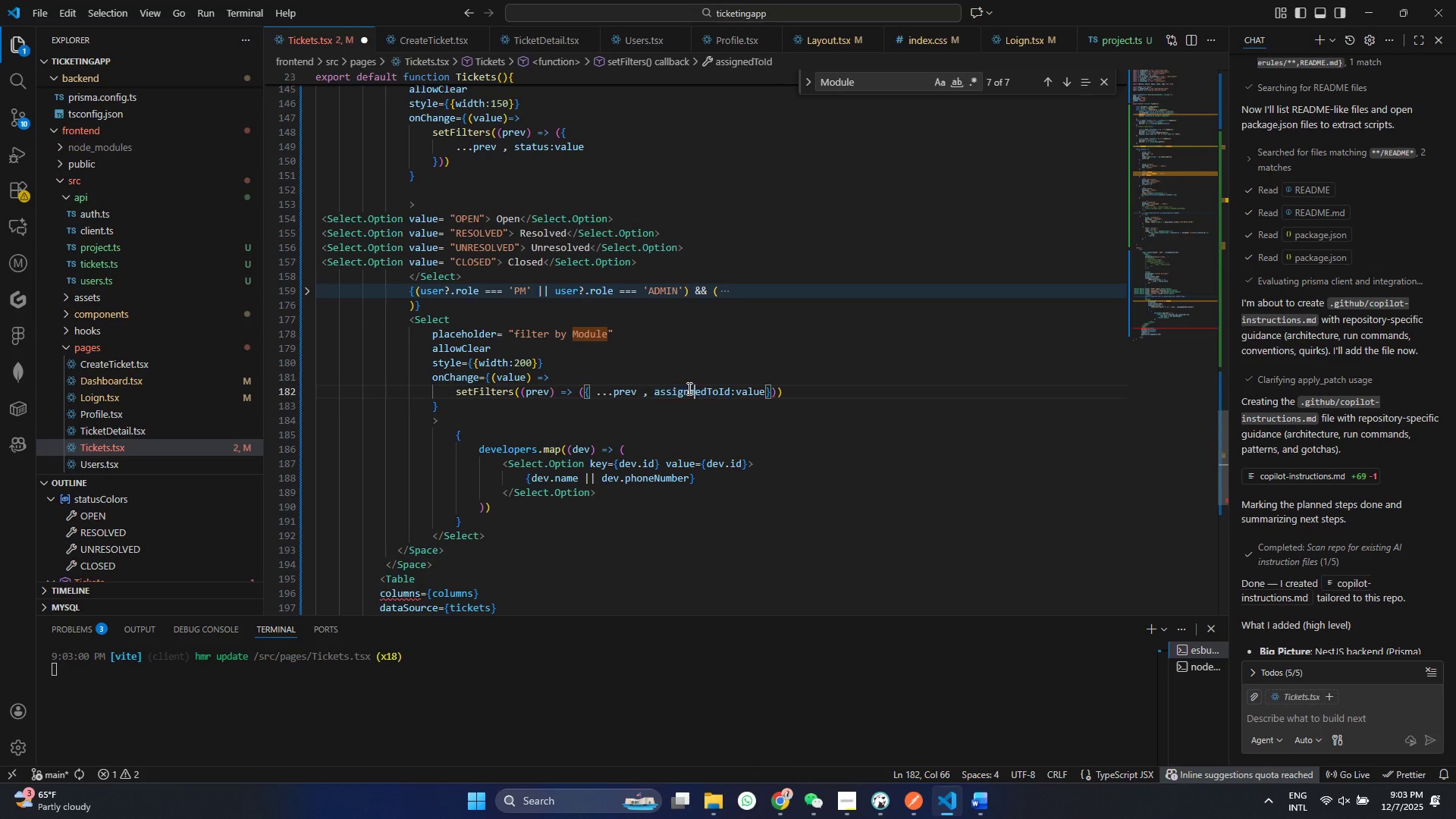 
type(mo)
 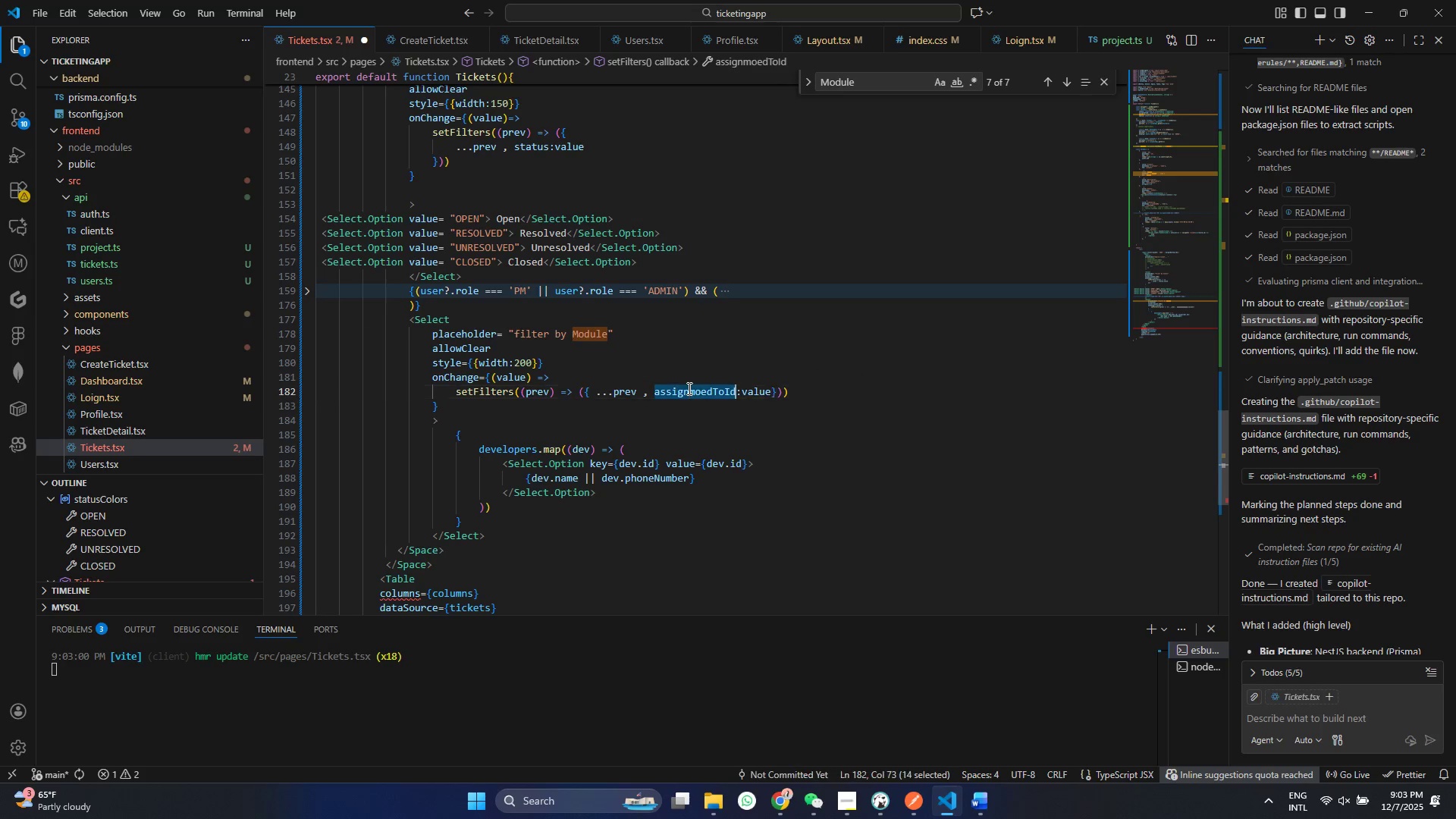 
double_click([688, 388])
 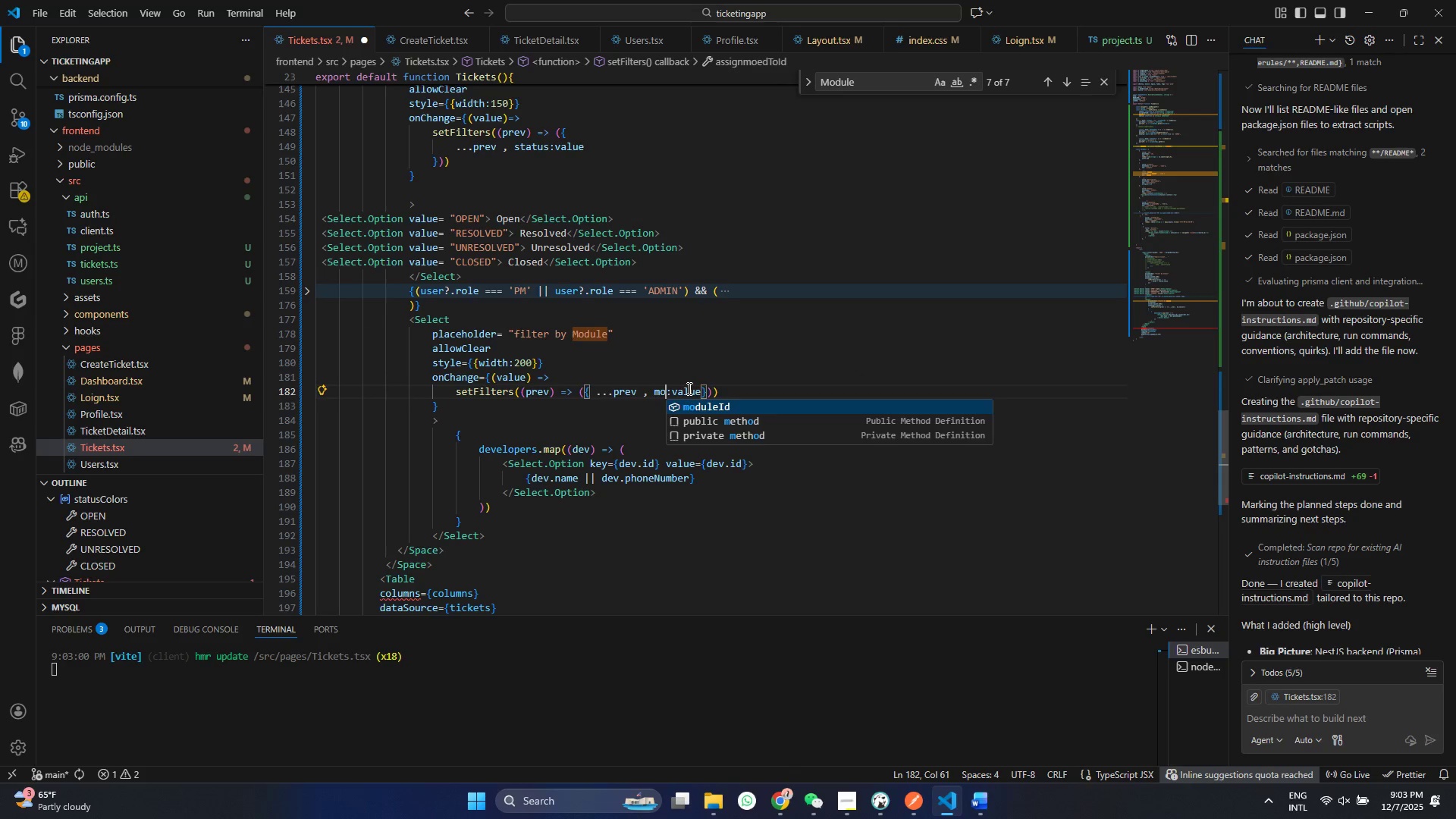 
type(mo)
 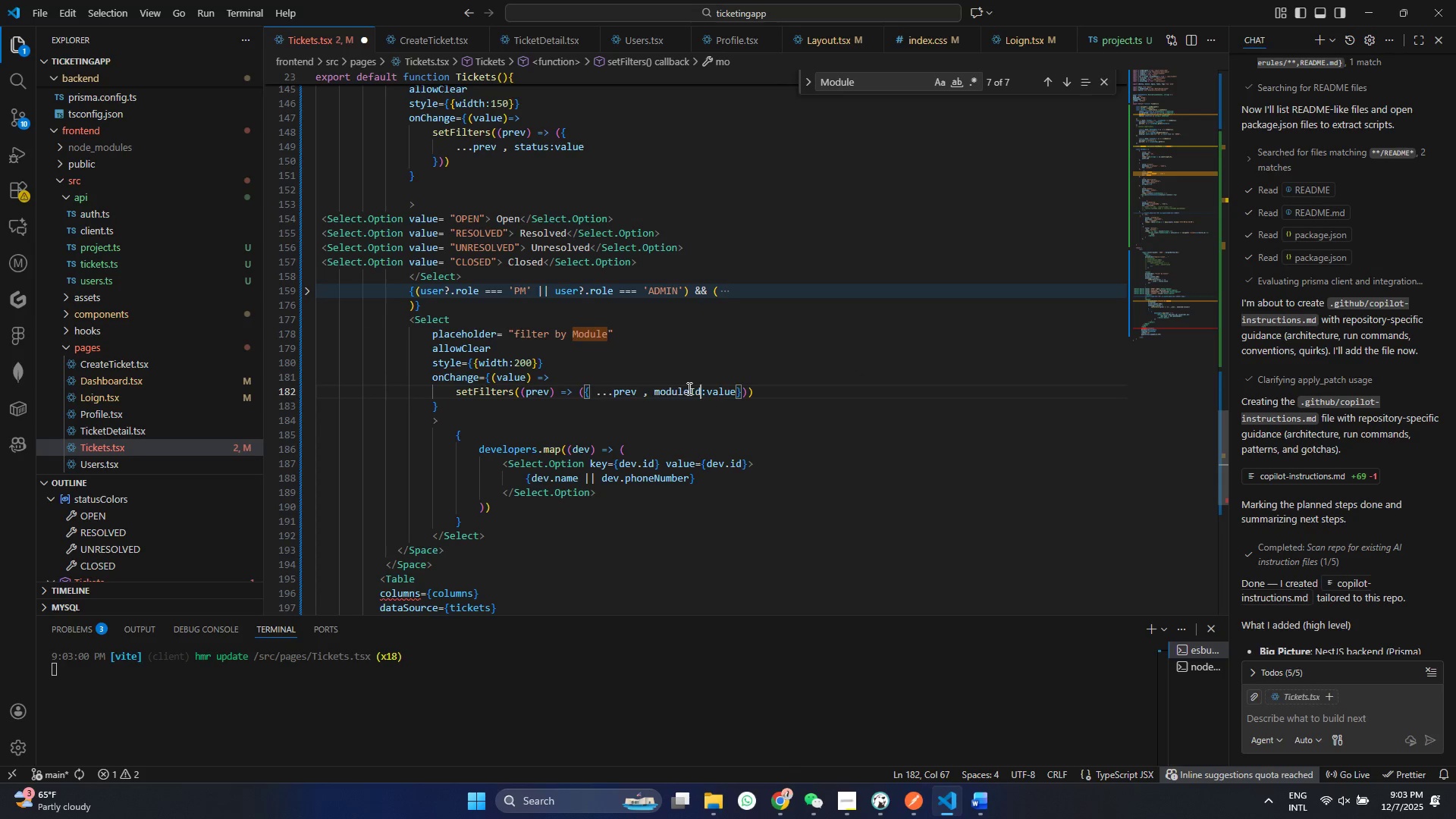 
key(Enter)
 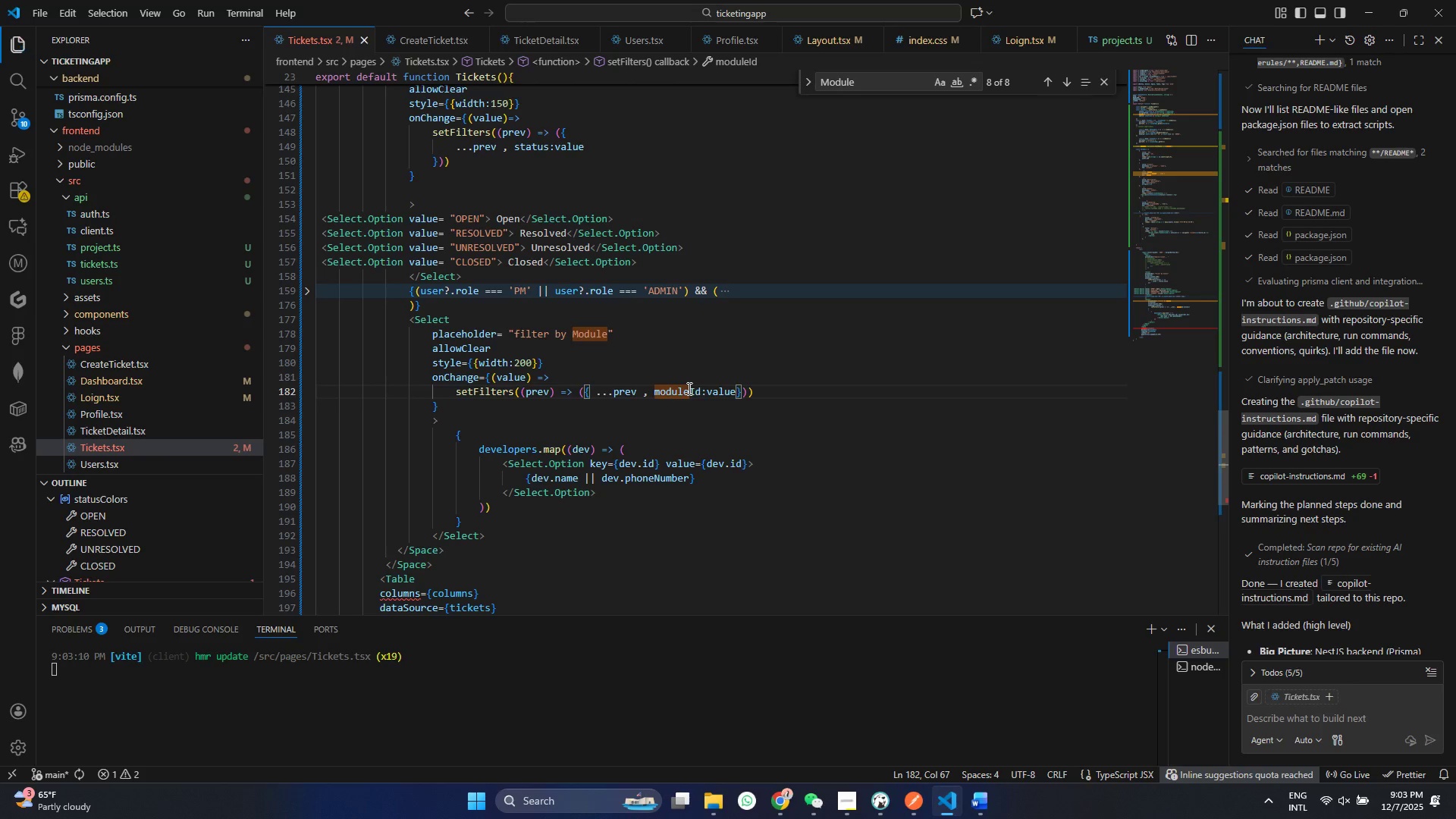 
key(Control+ControlLeft)
 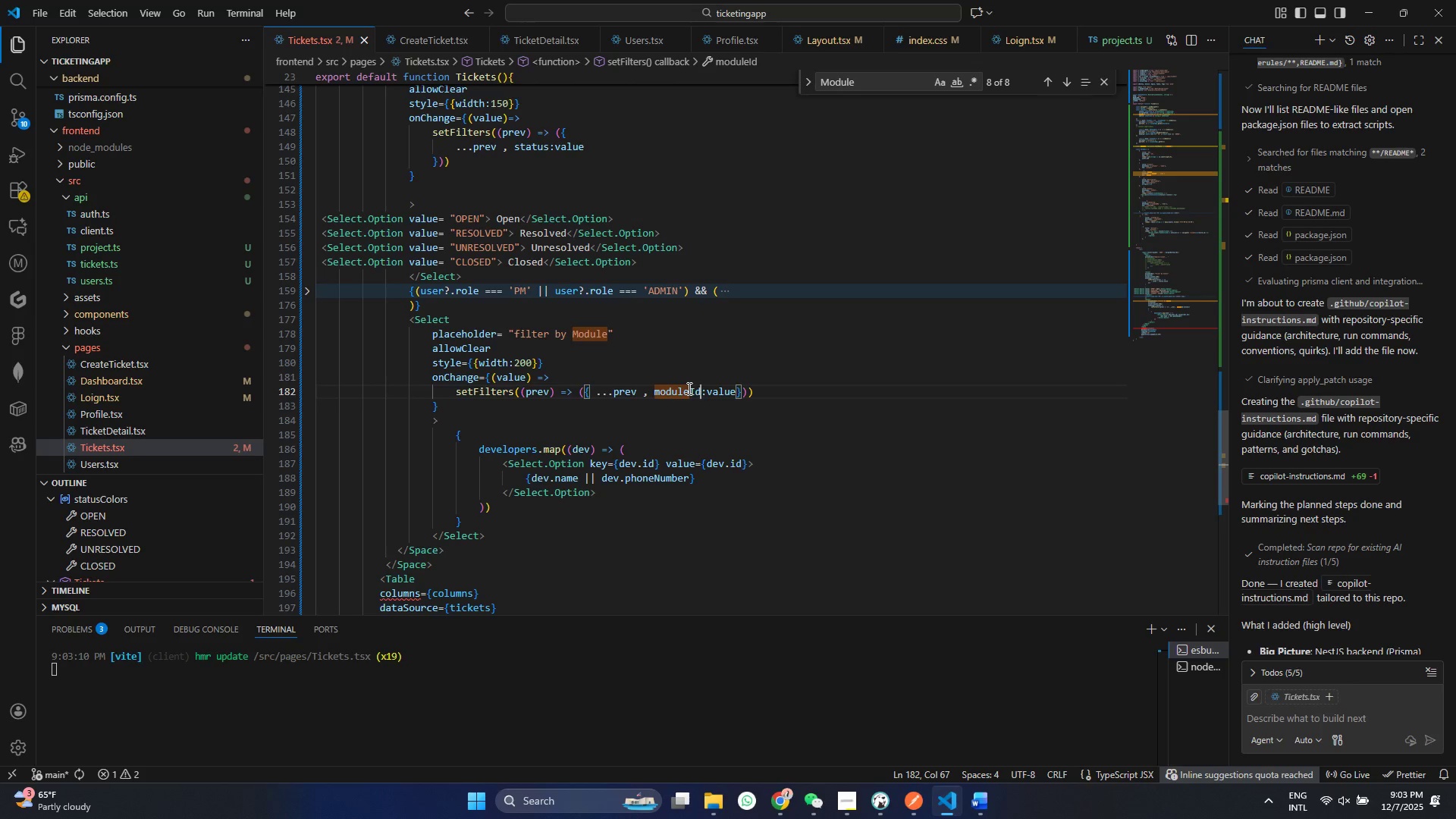 
key(Control+S)
 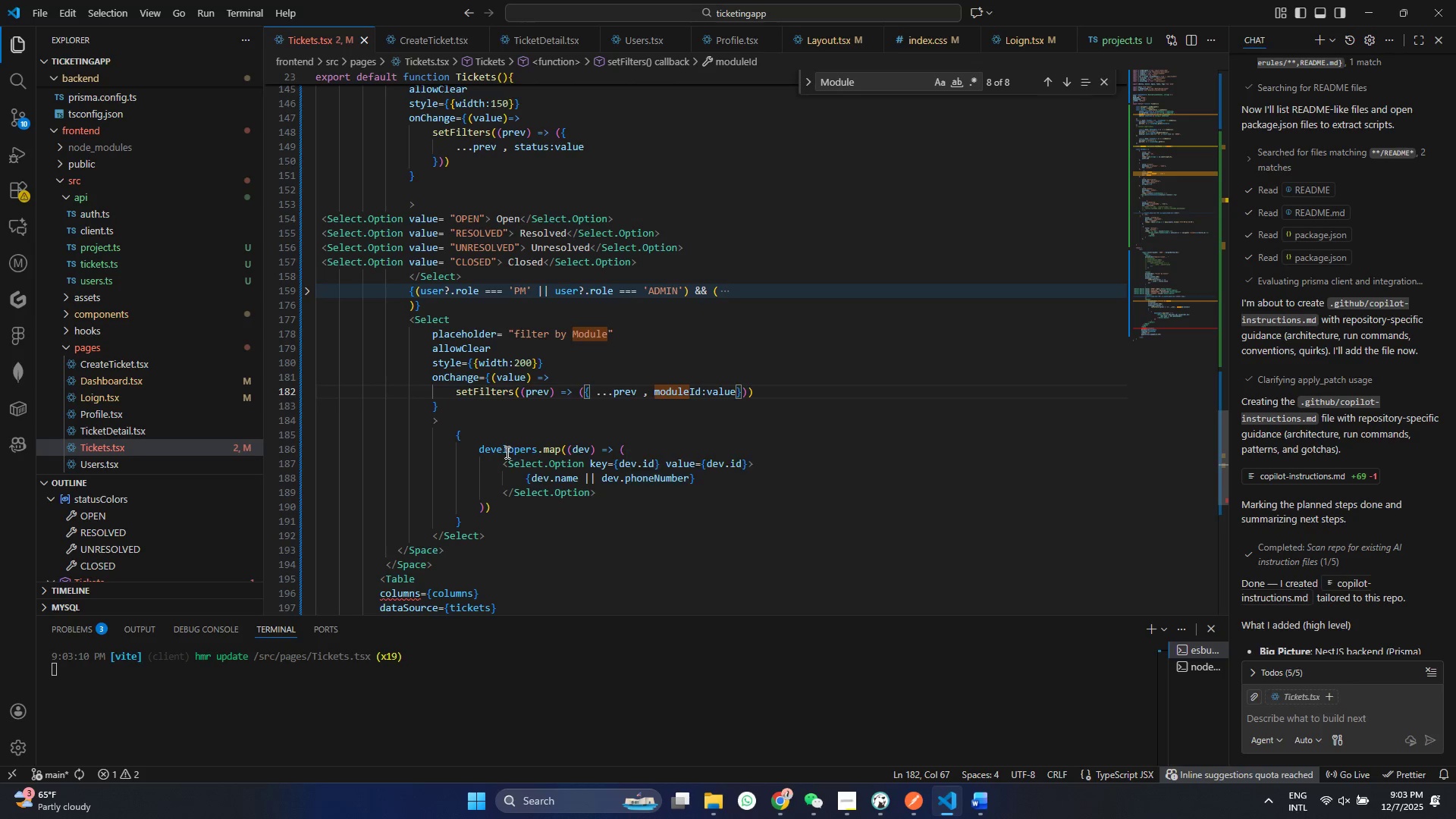 
left_click([506, 452])
 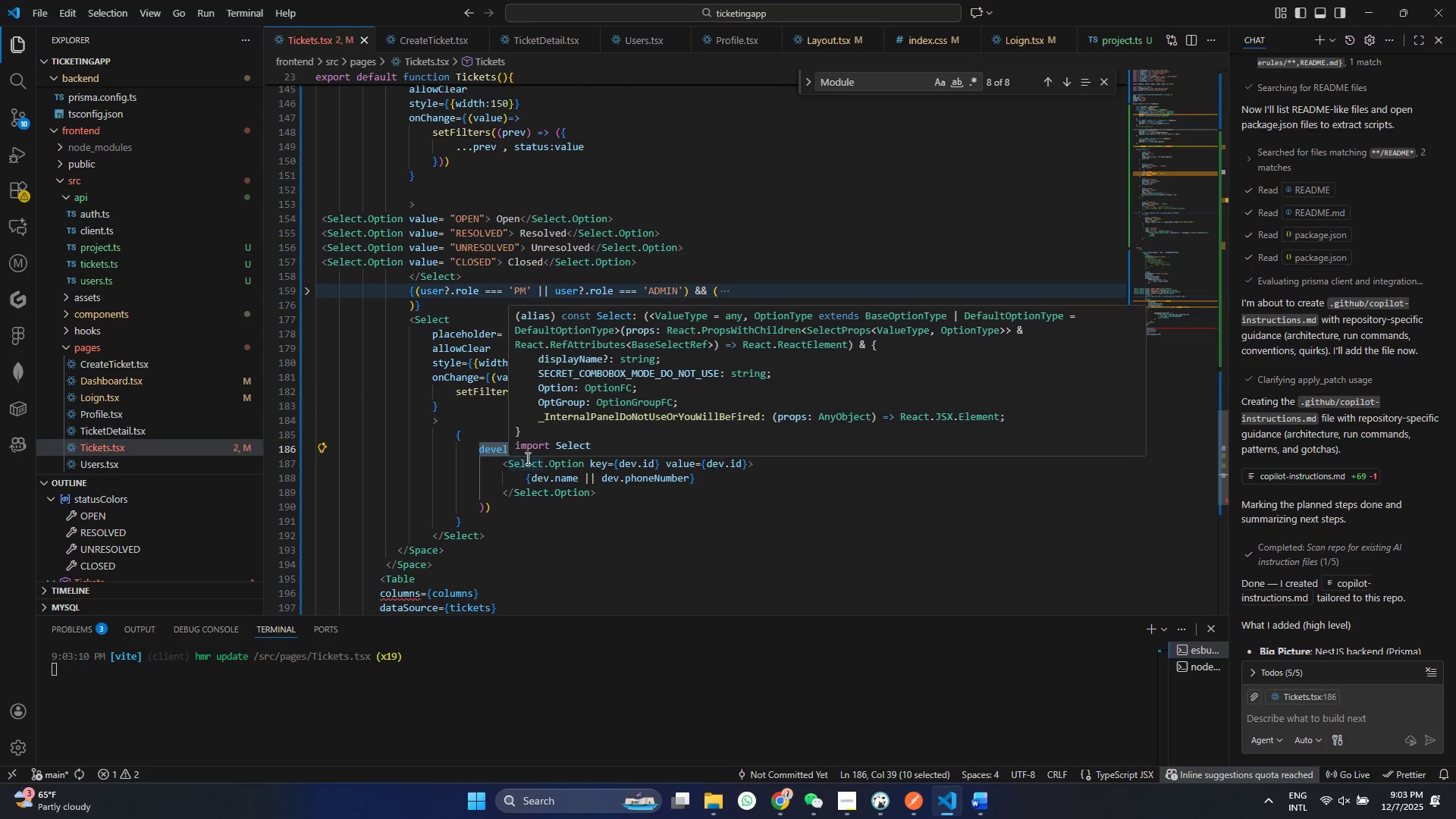 
type(mo)
 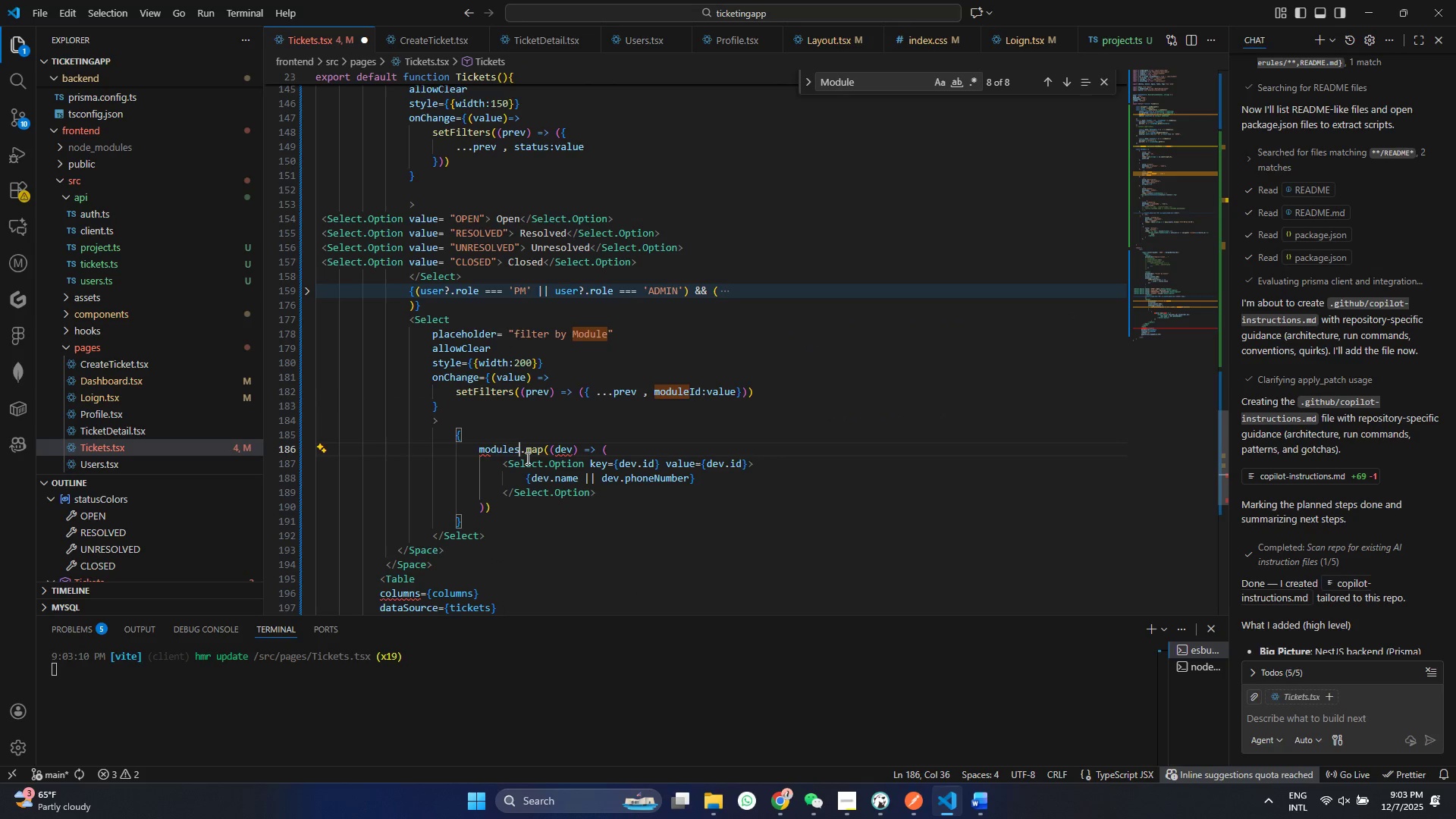 
key(Enter)
 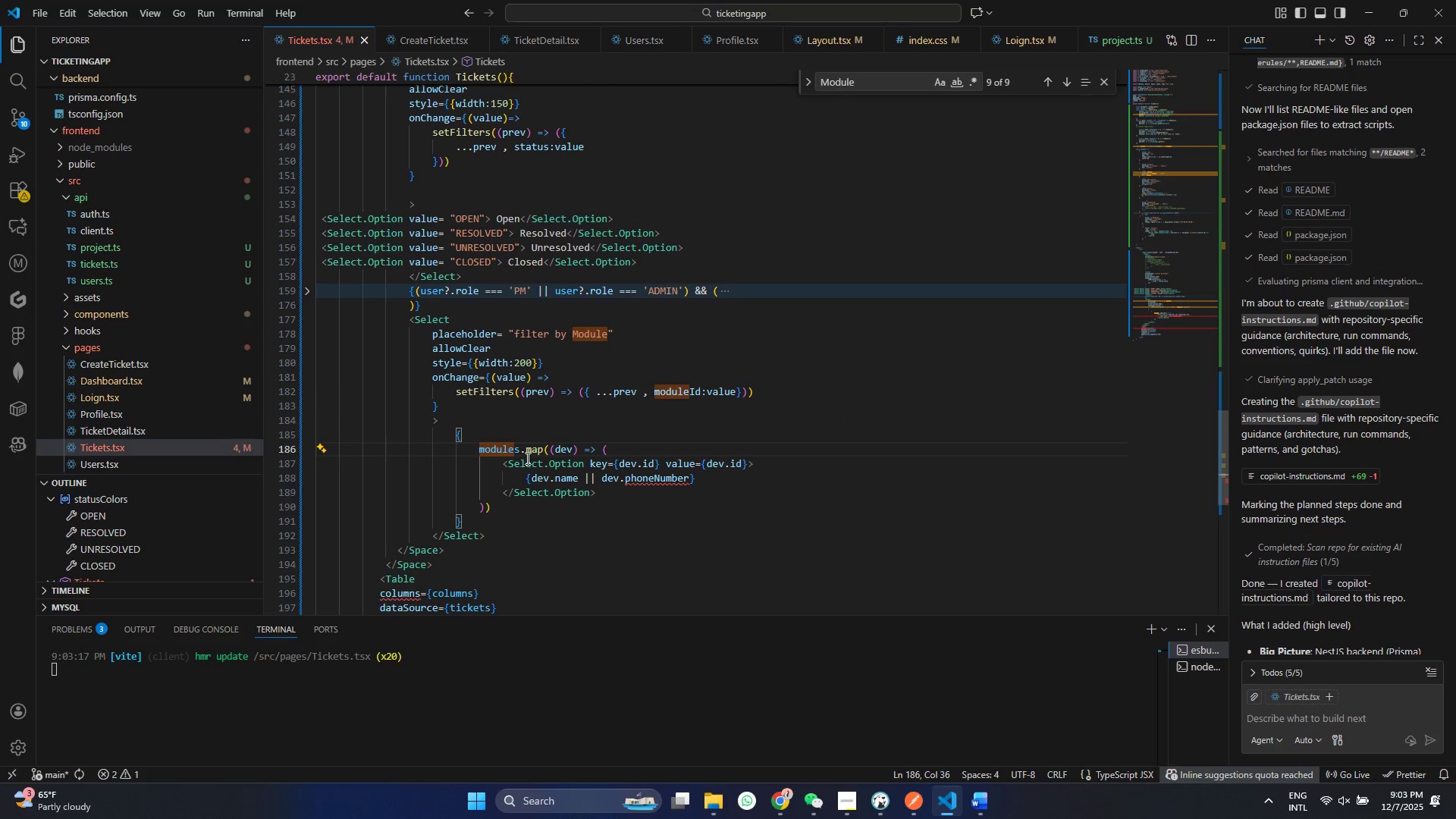 
key(Control+ControlLeft)
 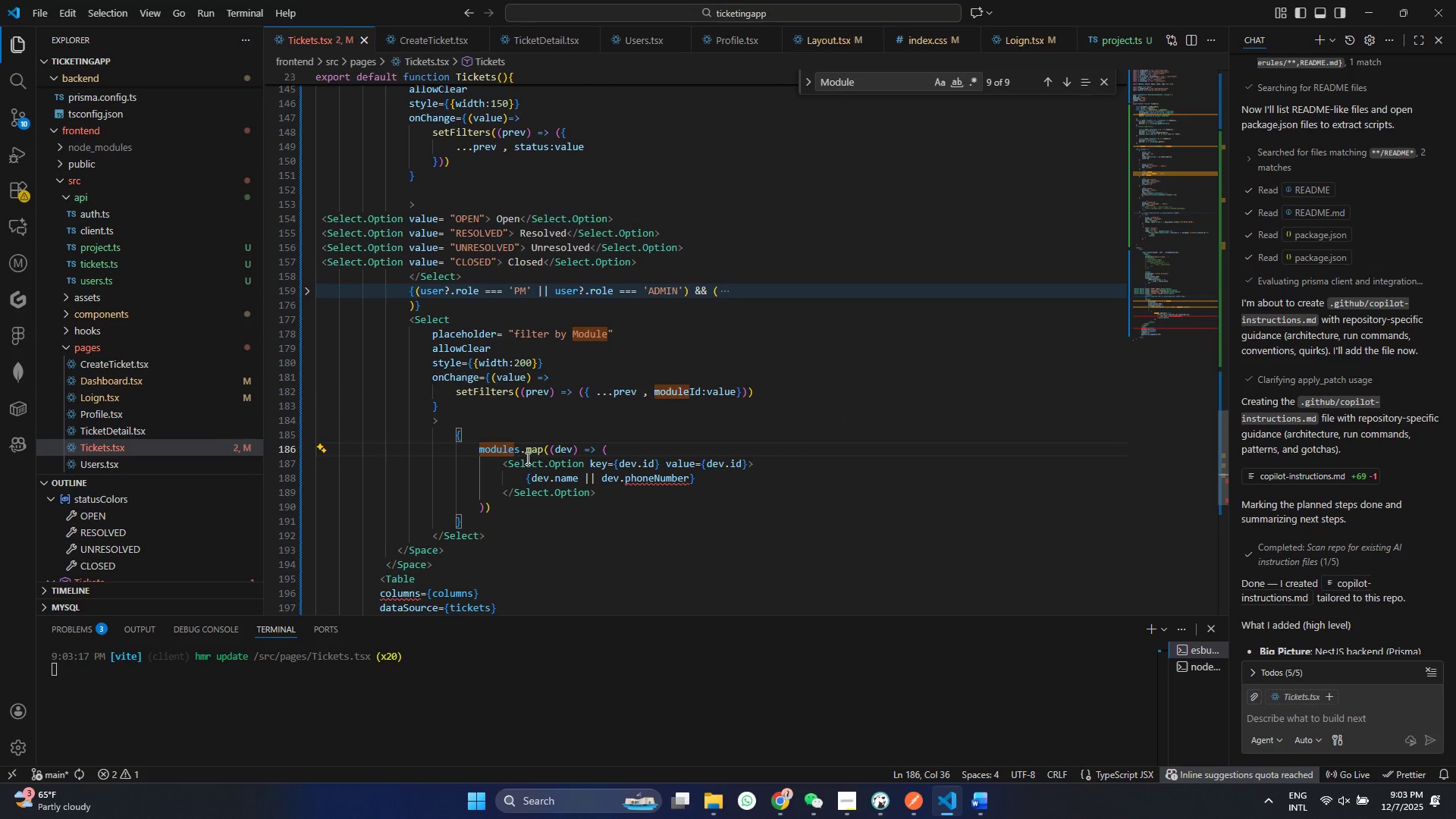 
key(Control+S)
 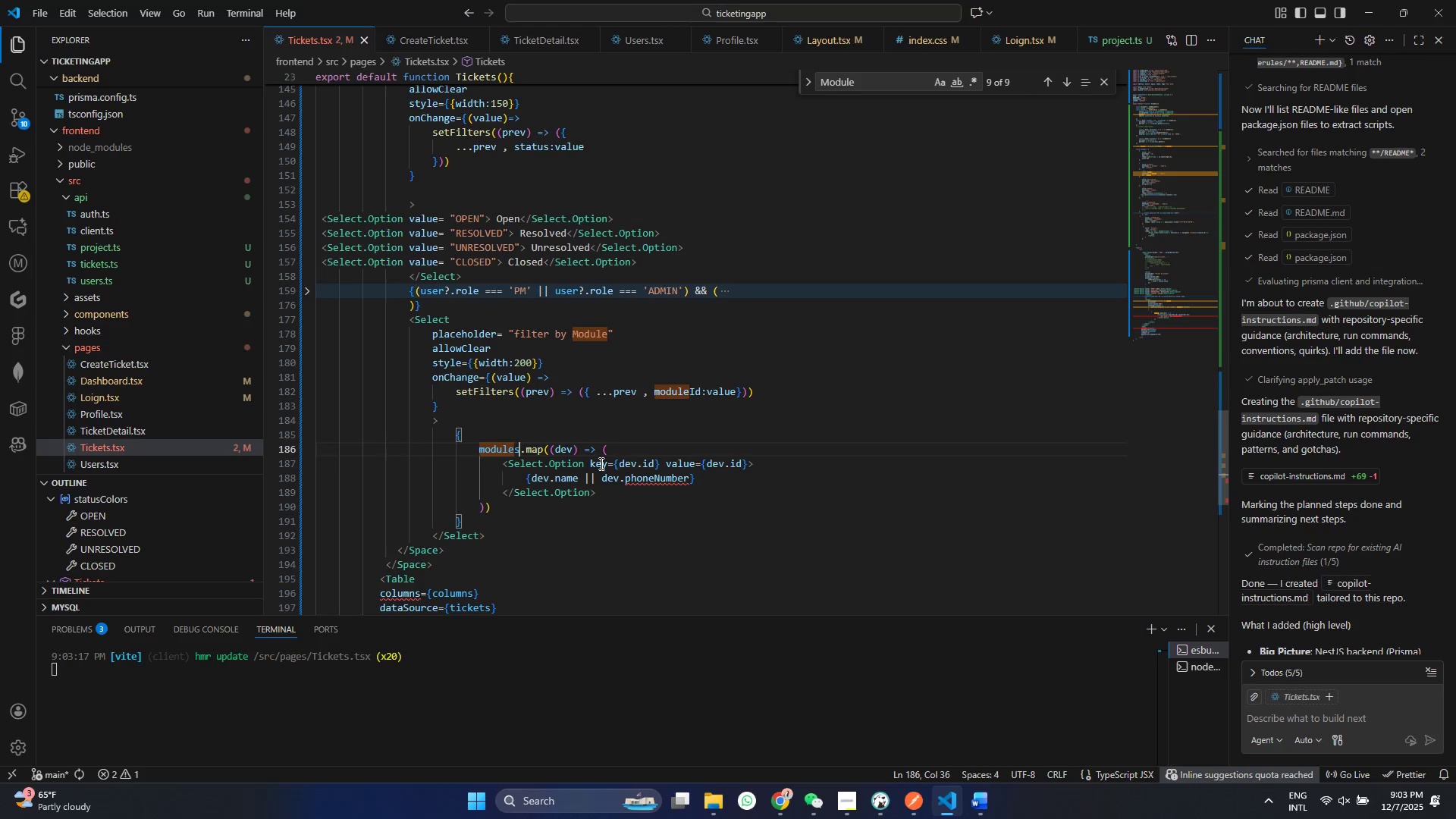 
left_click([566, 450])
 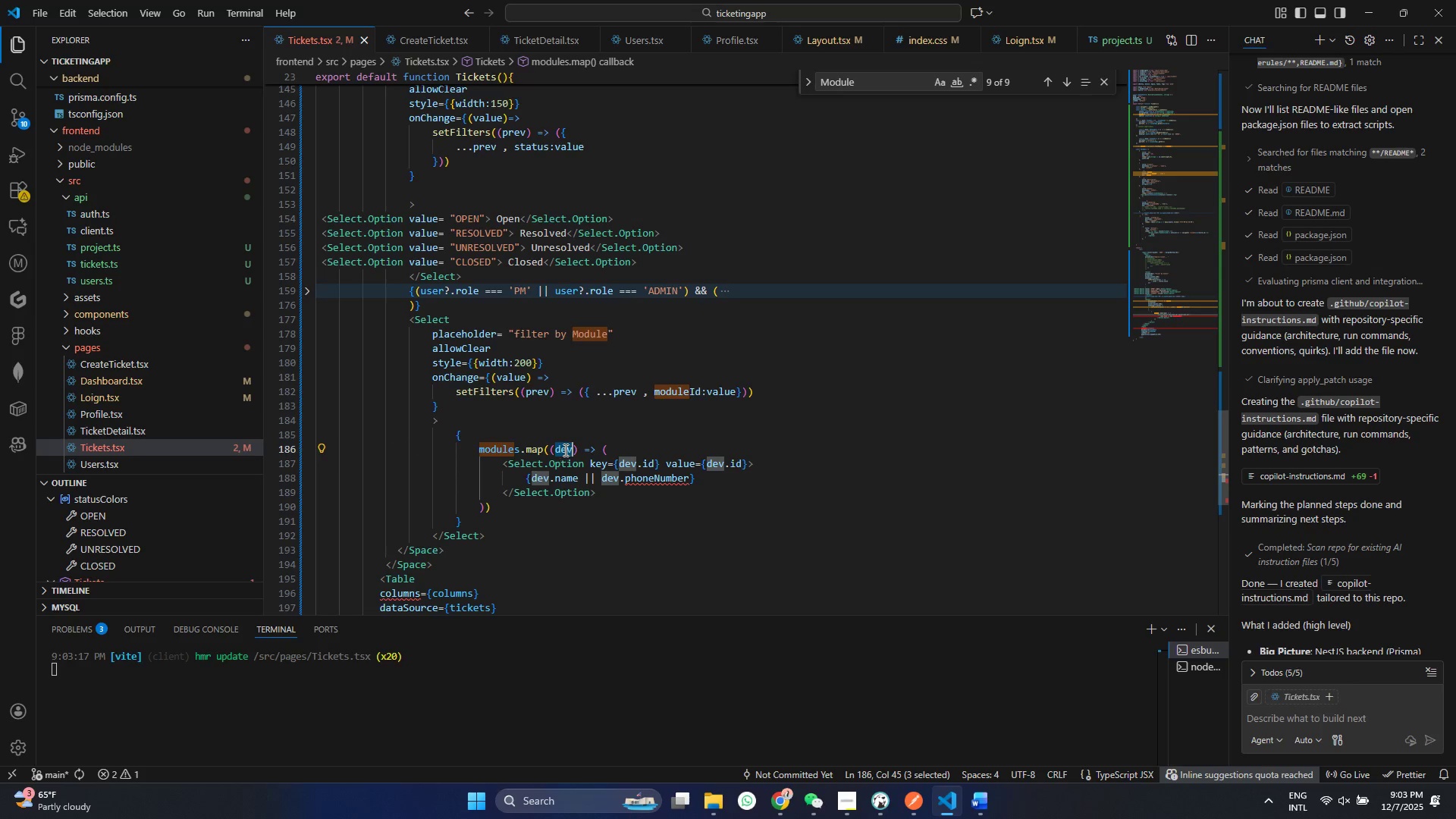 
double_click([566, 450])
 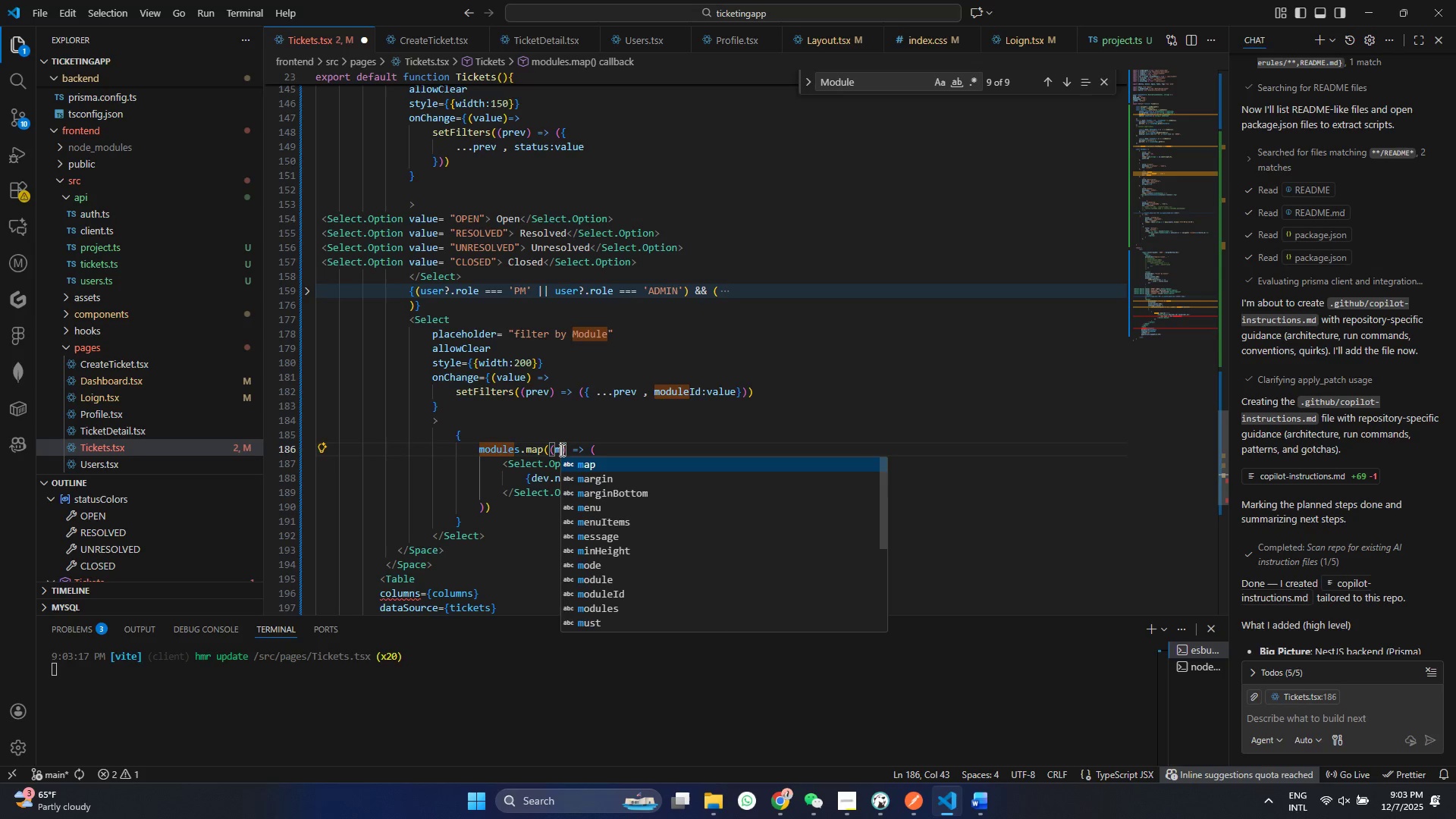 
type(module)
key(Backspace)
key(Backspace)
key(Backspace)
 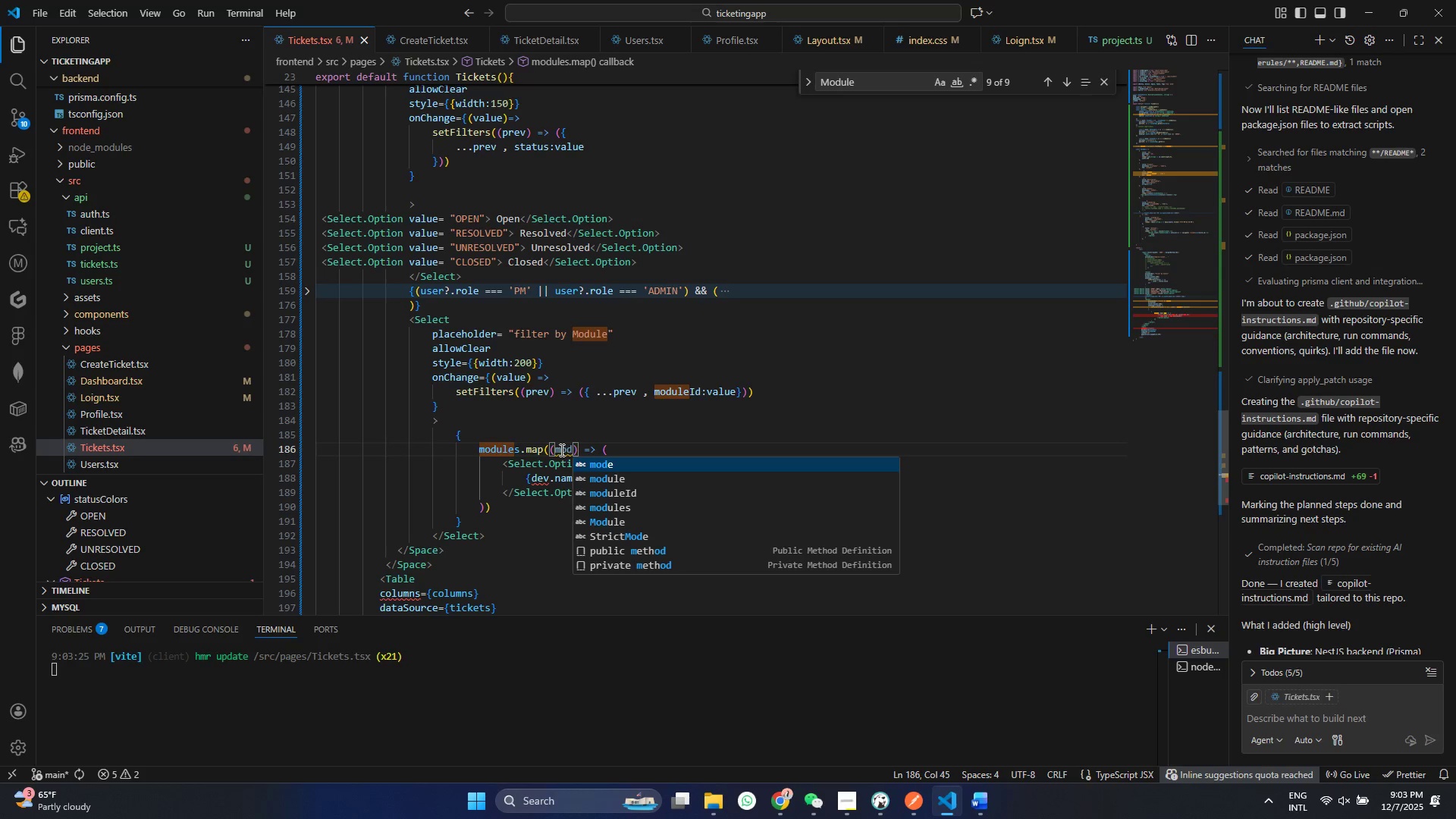 
key(Control+ControlLeft)
 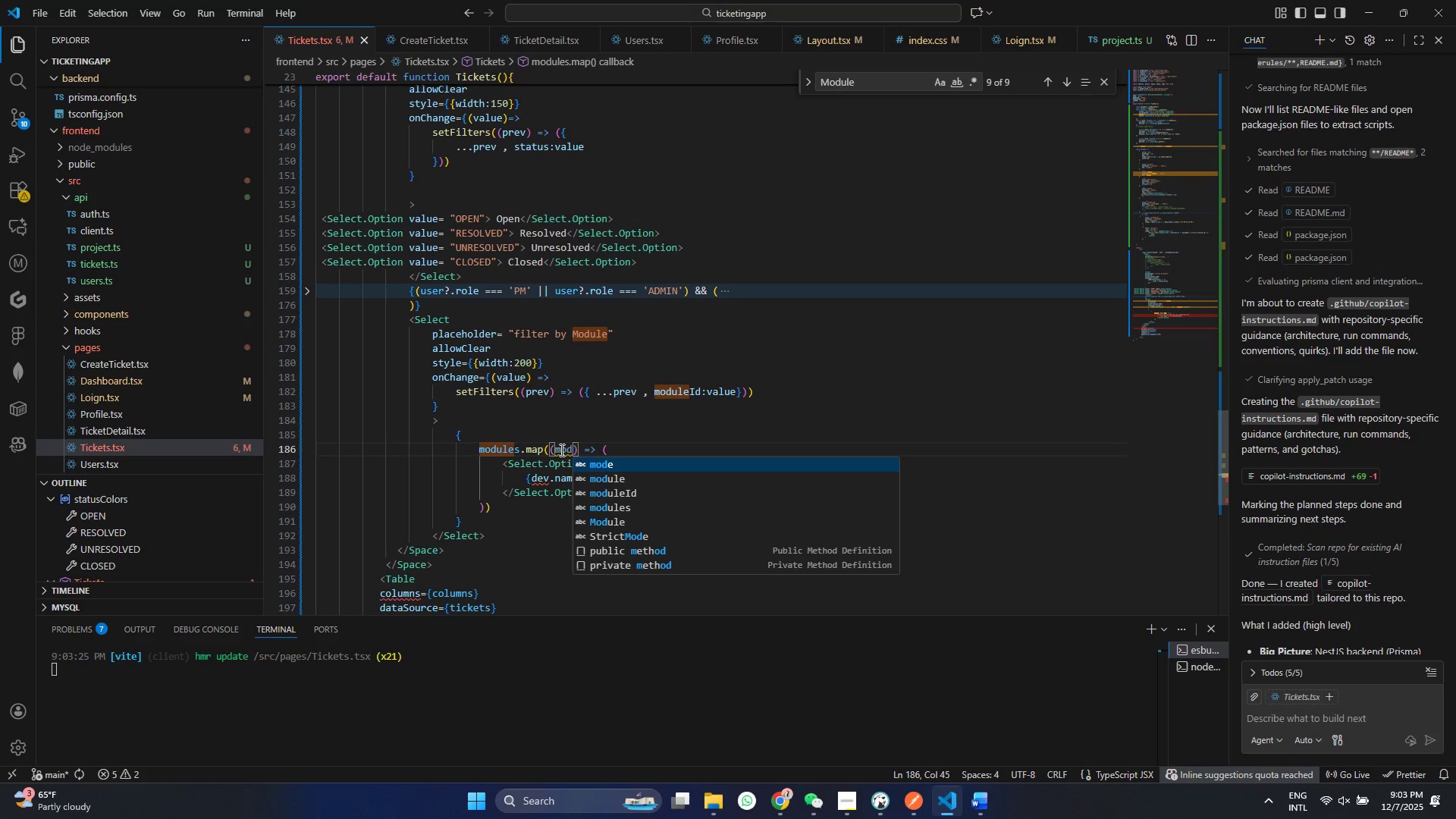 
key(Control+S)
 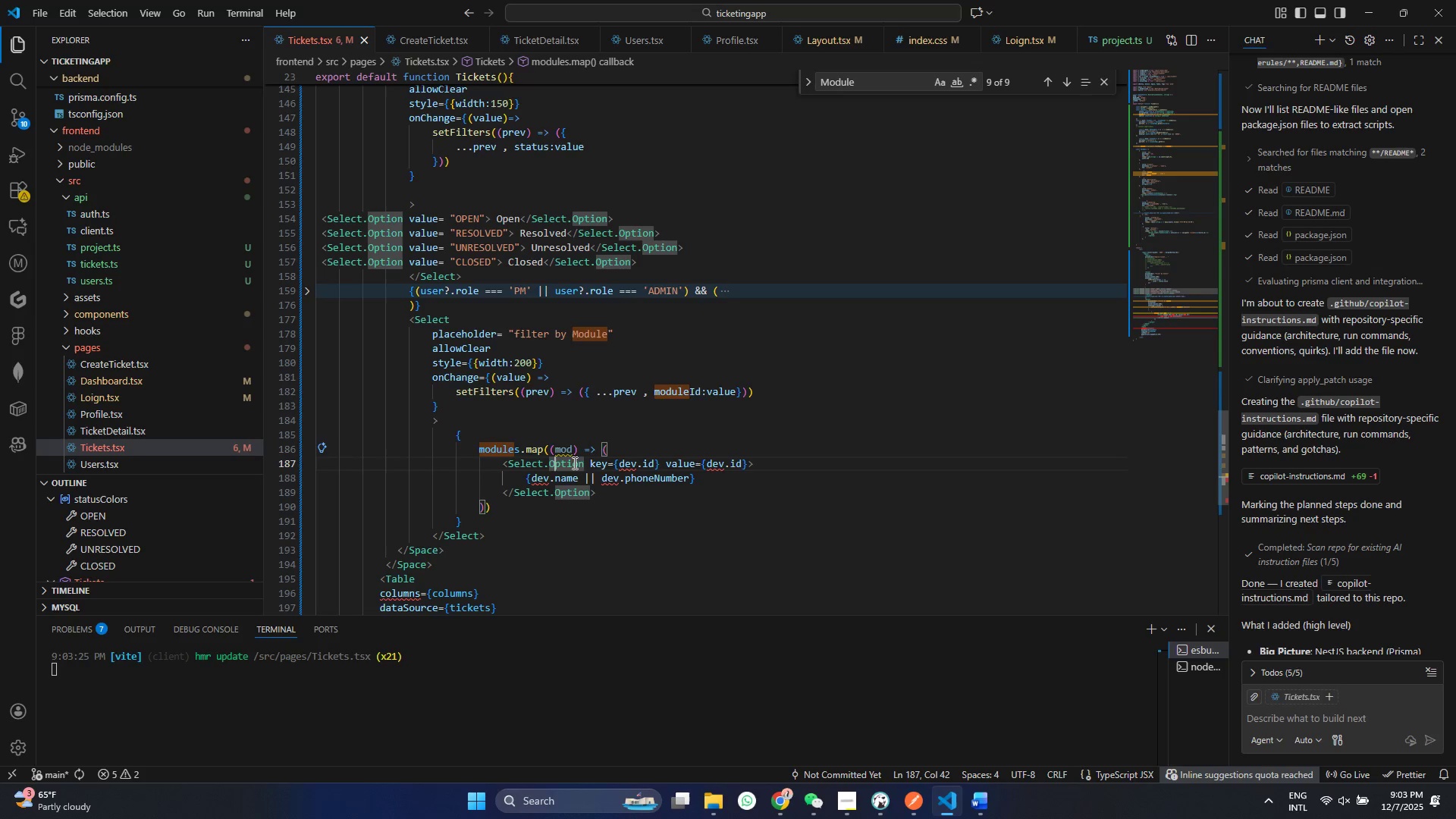 
left_click([557, 469])
 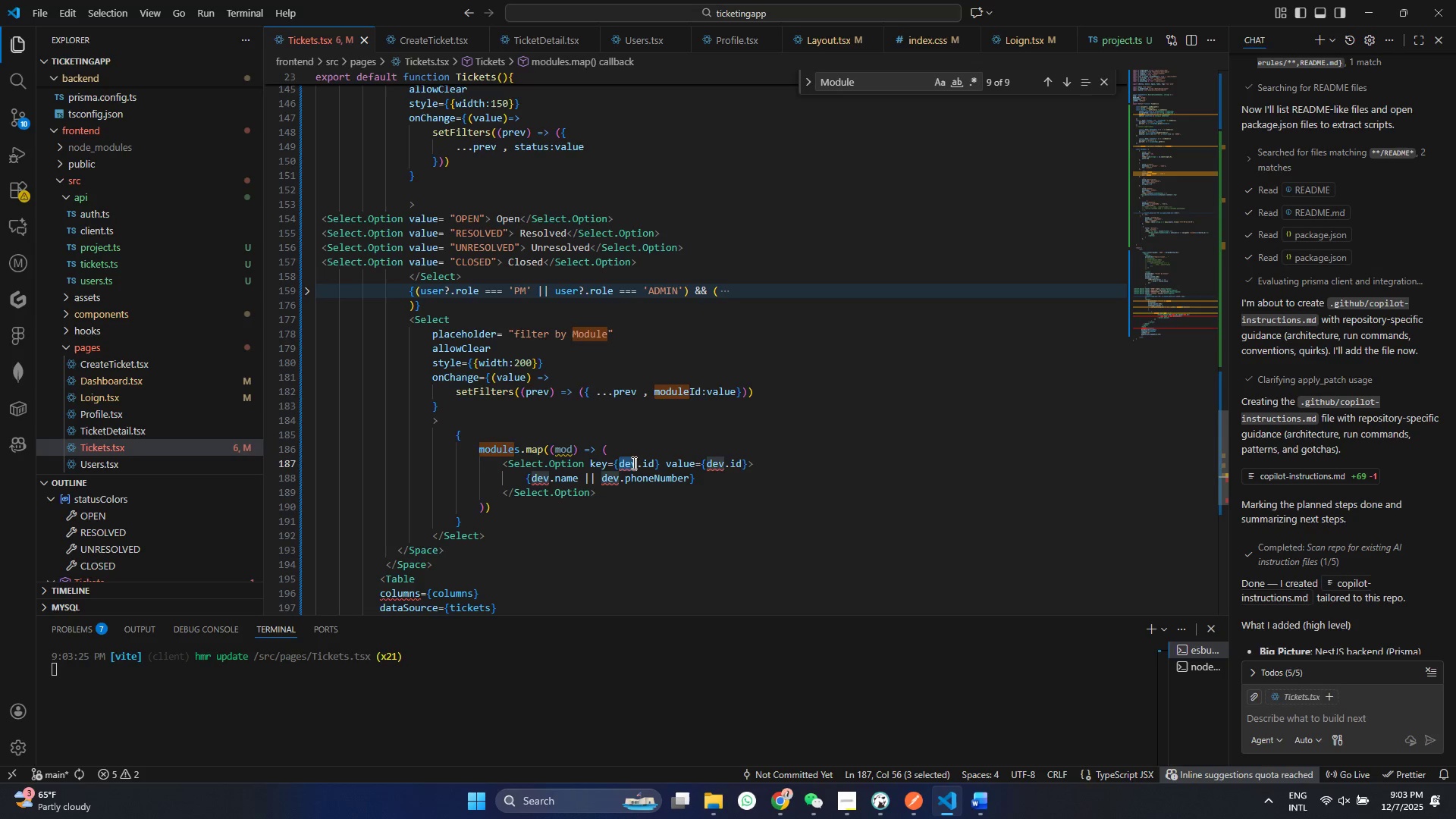 
double_click([632, 463])
 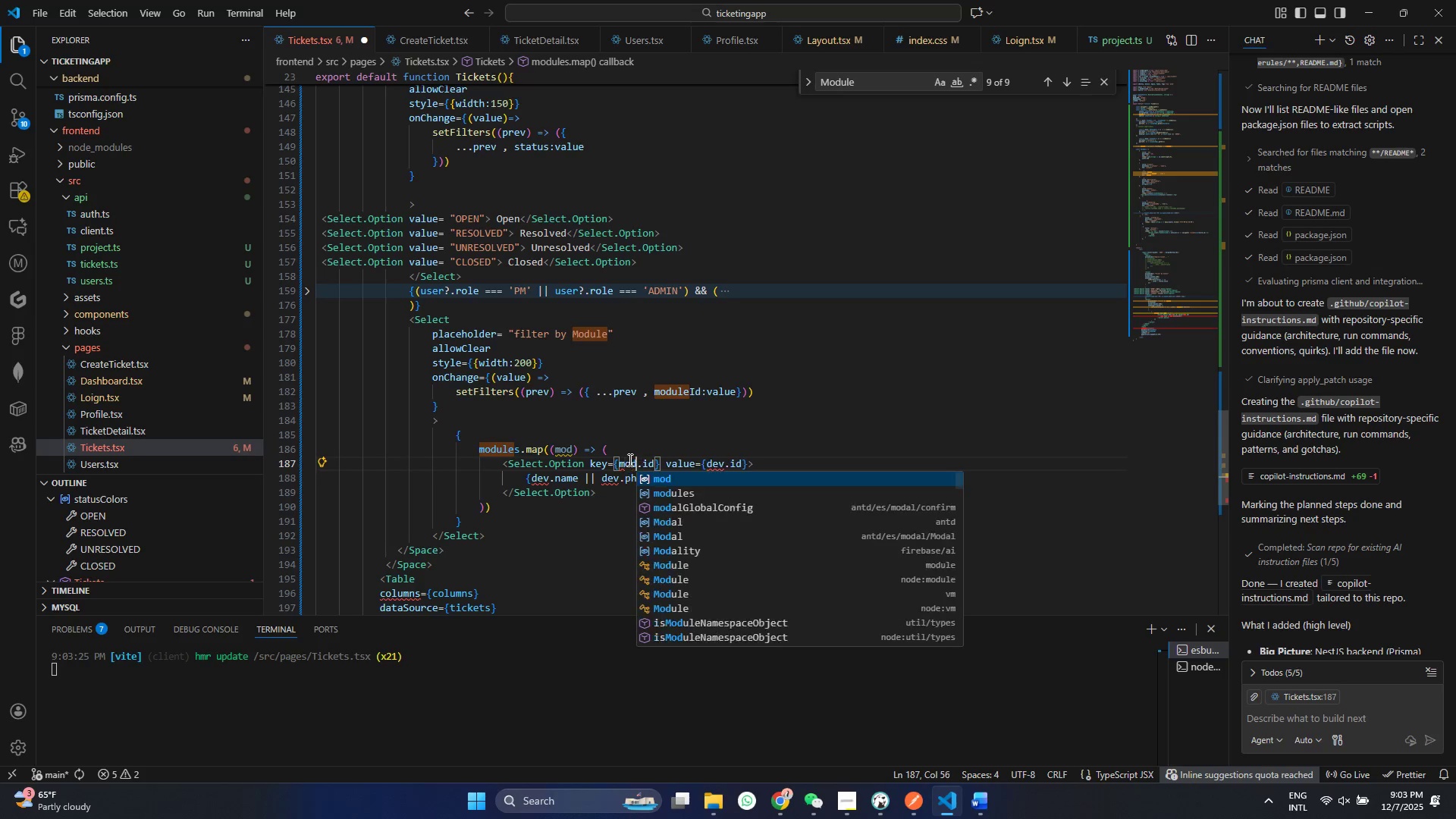 
type(mode)
 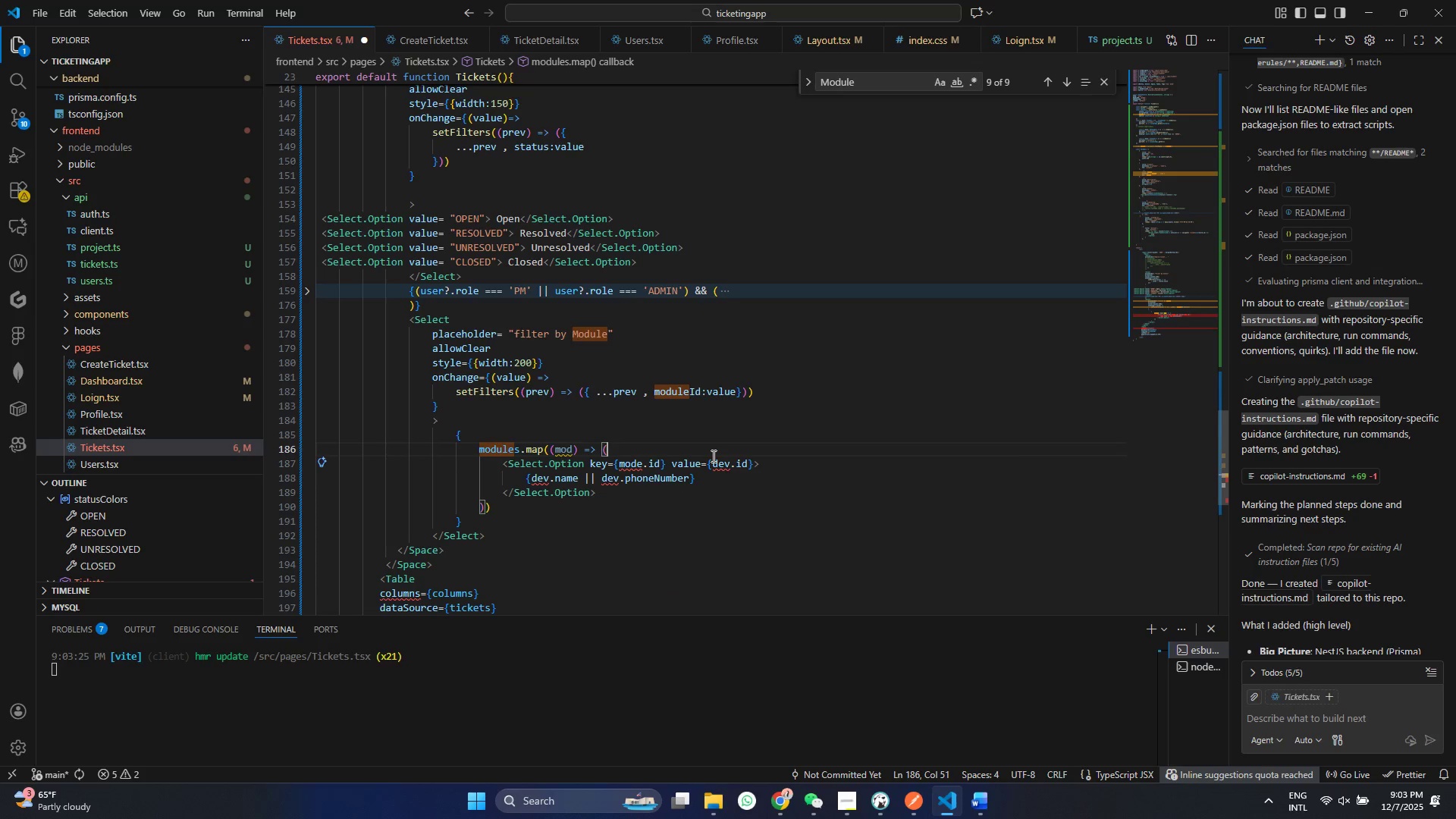 
double_click([712, 456])
 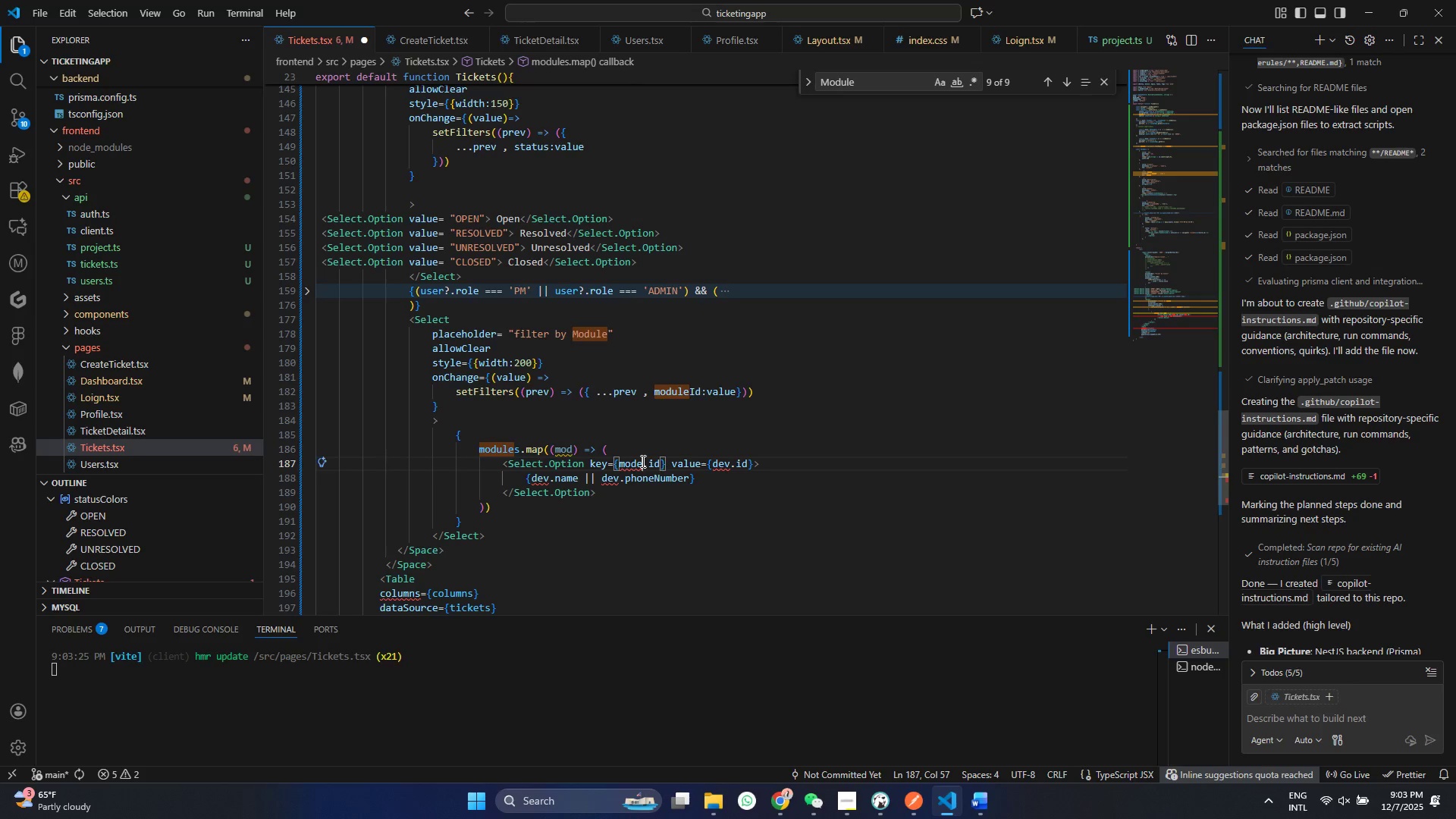 
left_click([642, 461])
 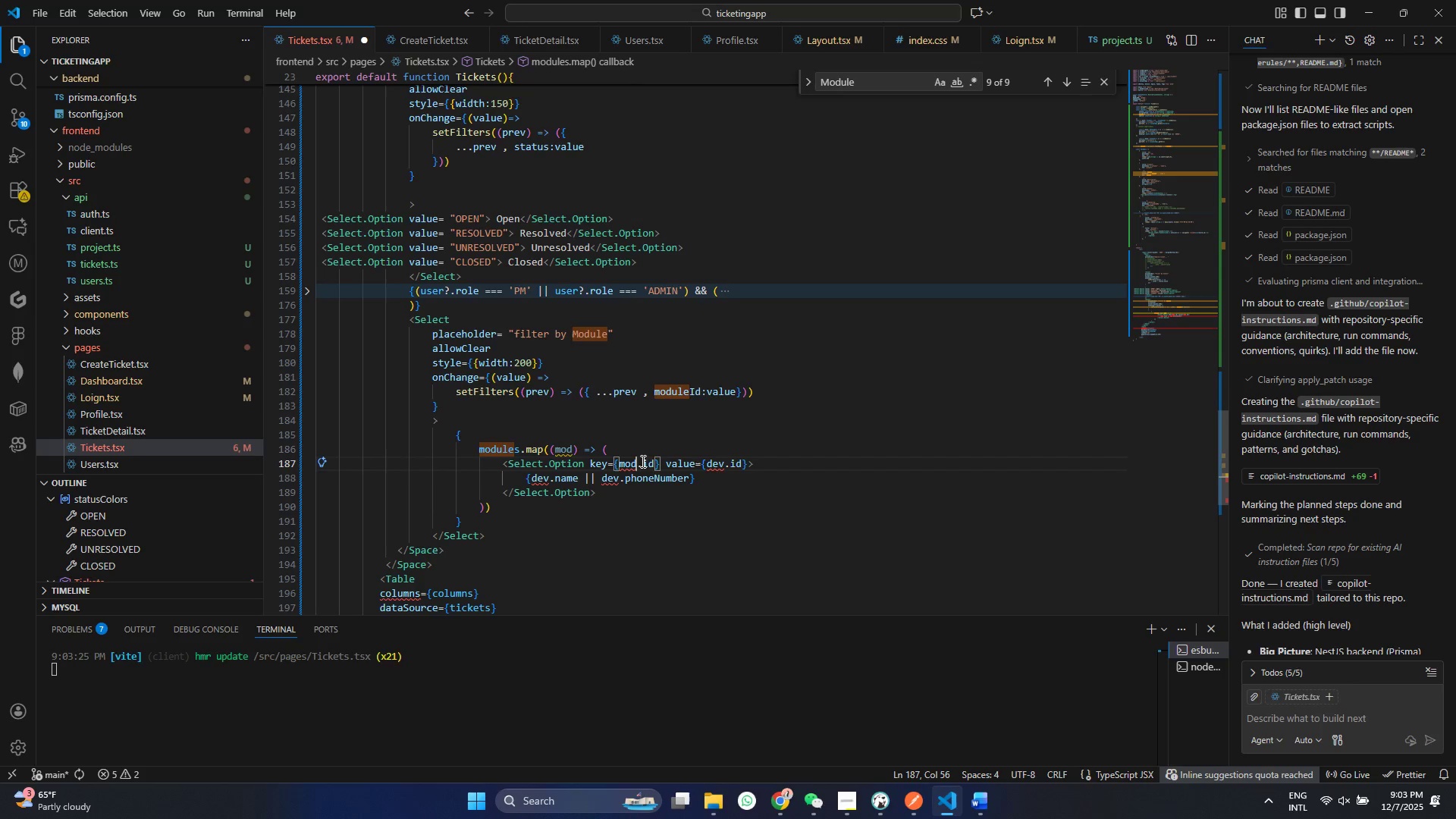 
key(Backspace)
 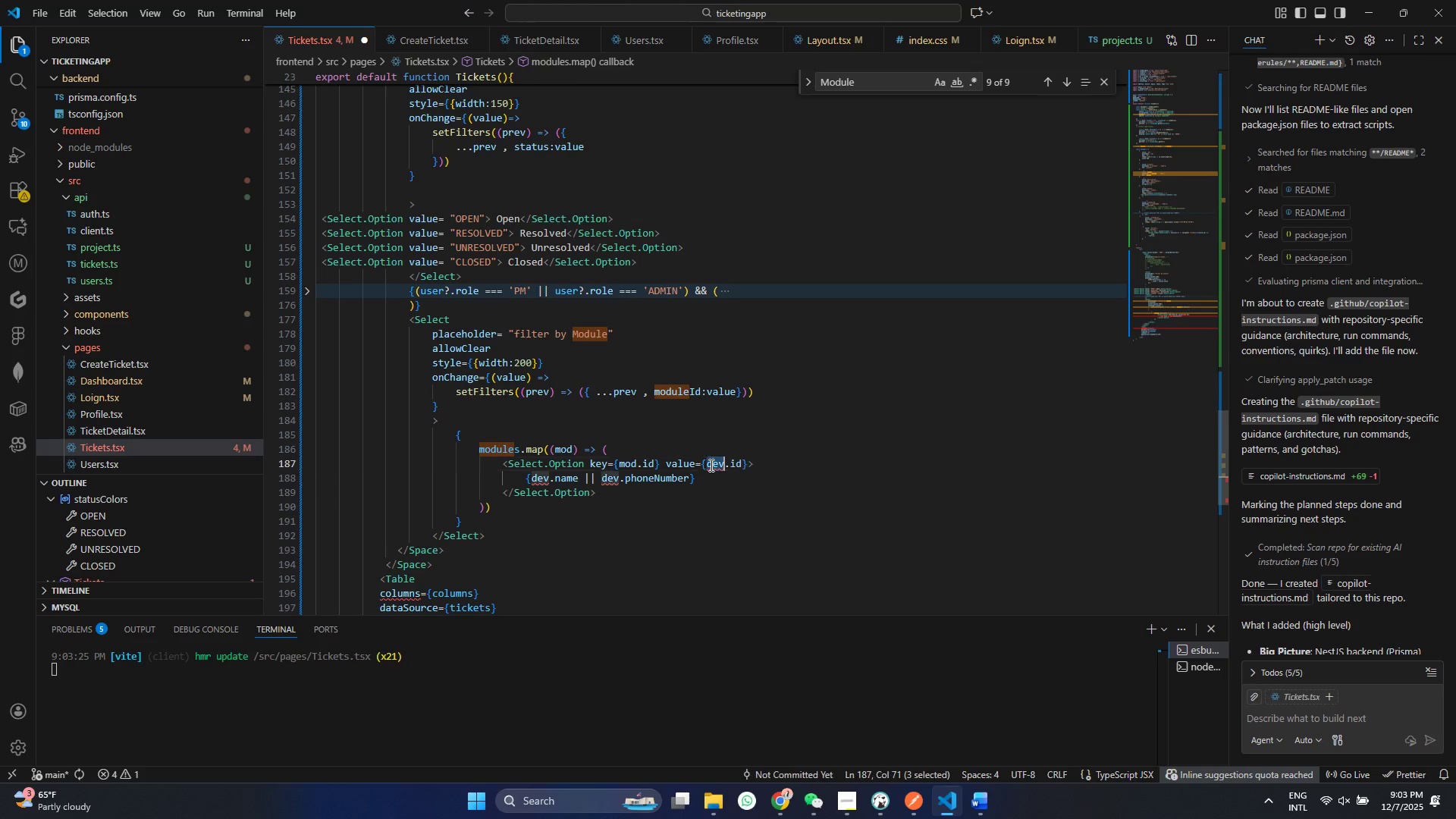 
double_click([710, 465])
 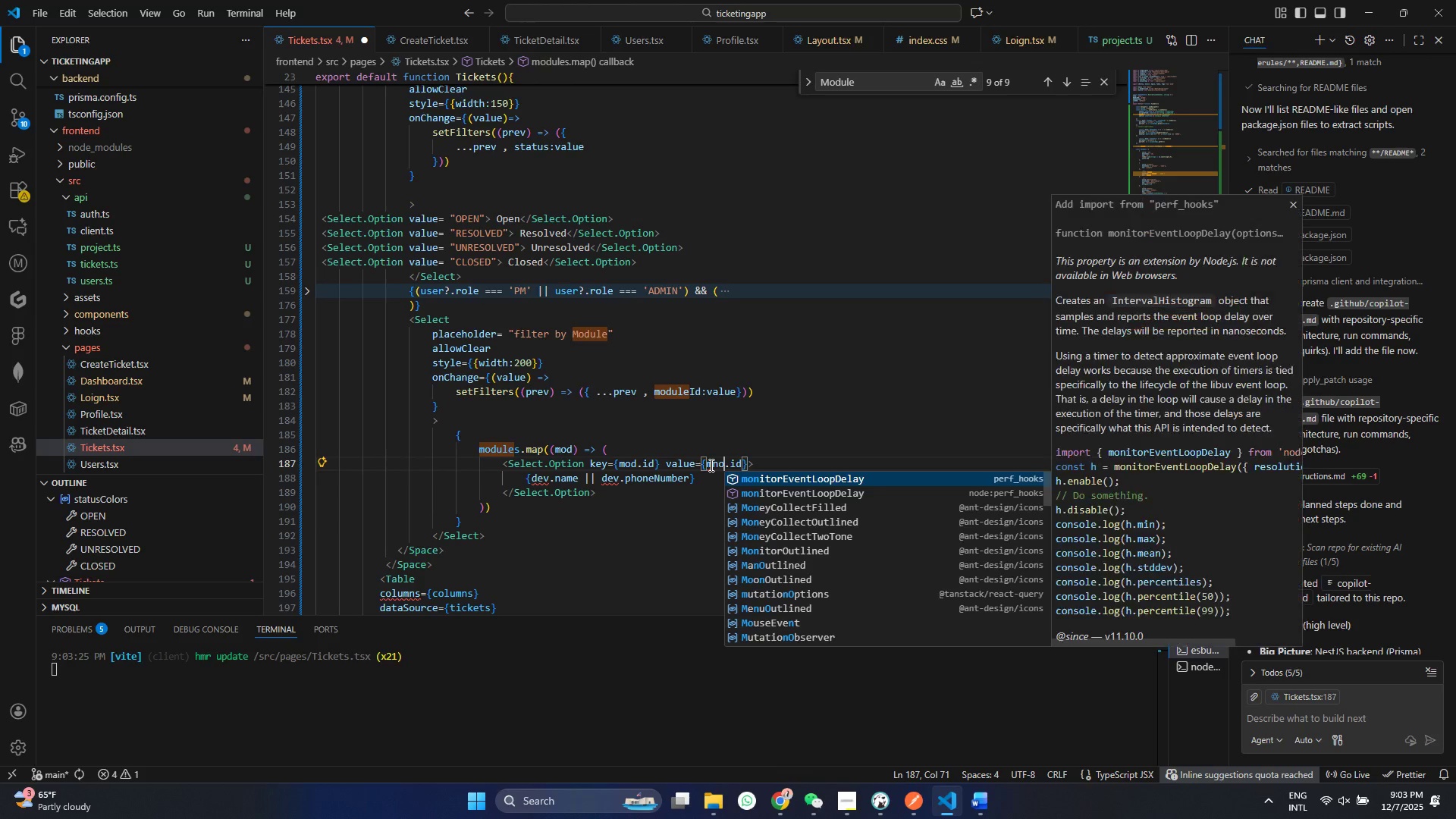 
type(mno)
key(Backspace)
key(Backspace)
key(Backspace)
type(mod)
 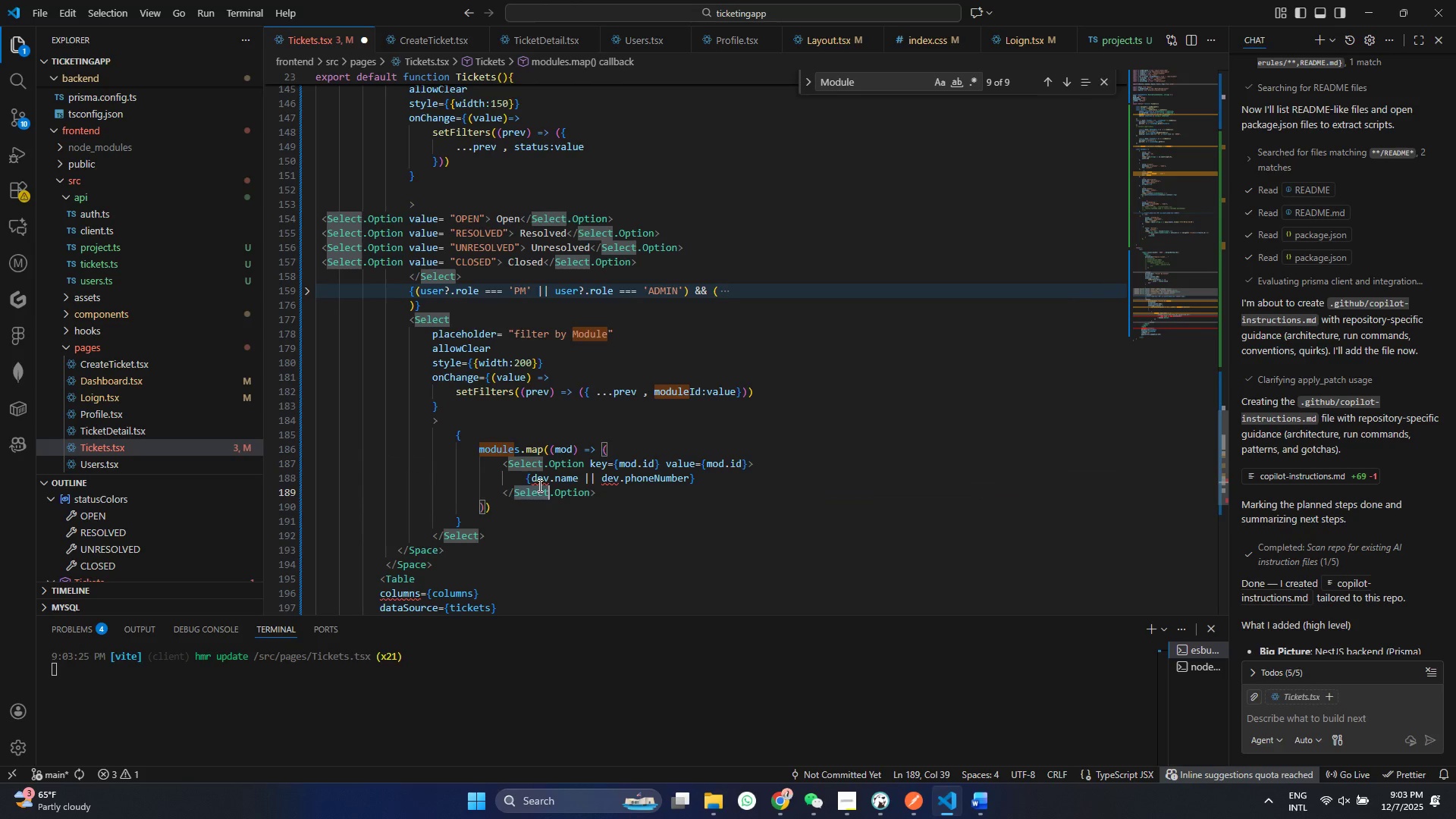 
double_click([538, 485])
 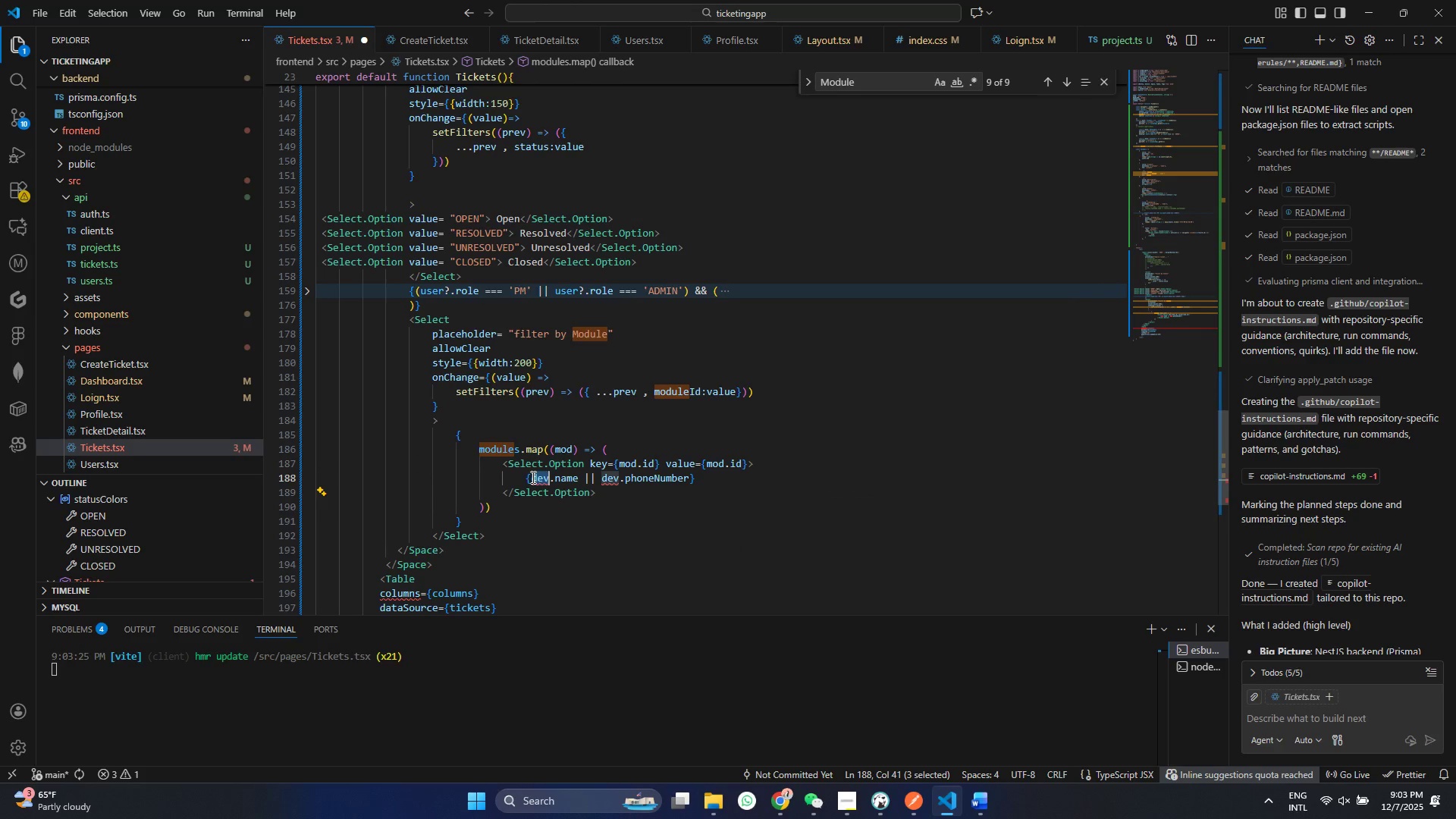 
triple_click([531, 476])
 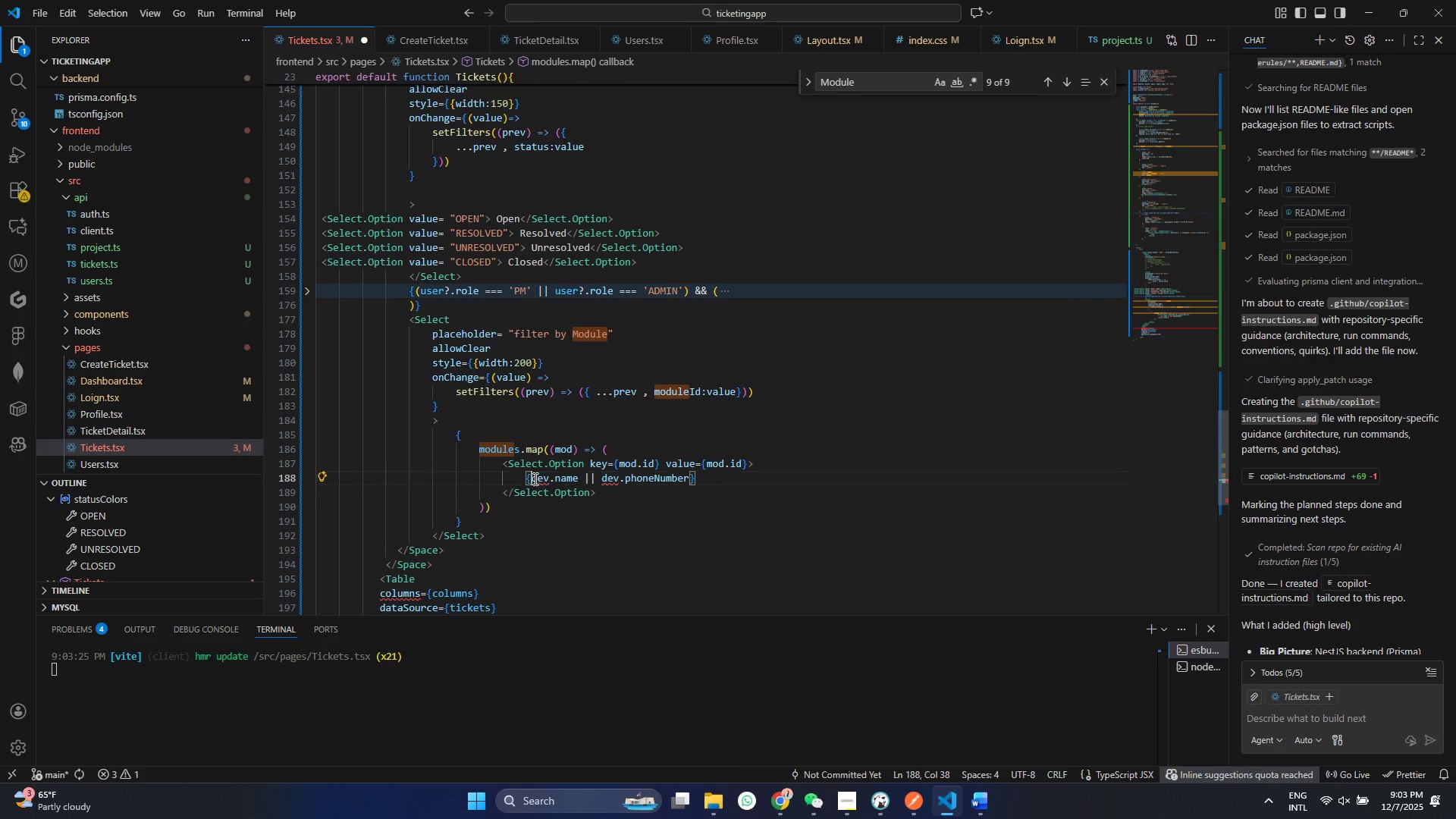 
triple_click([531, 476])
 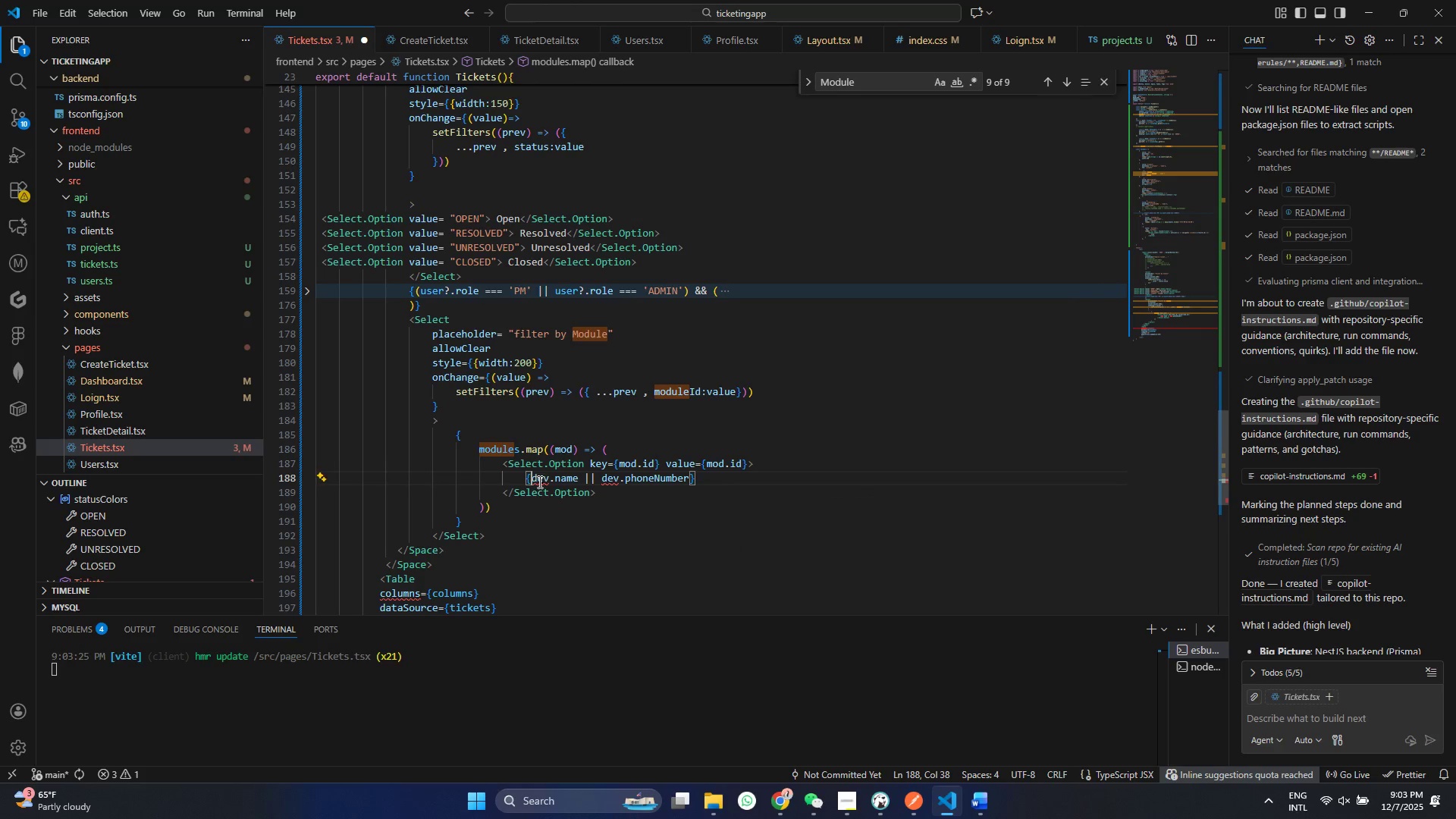 
triple_click([533, 478])
 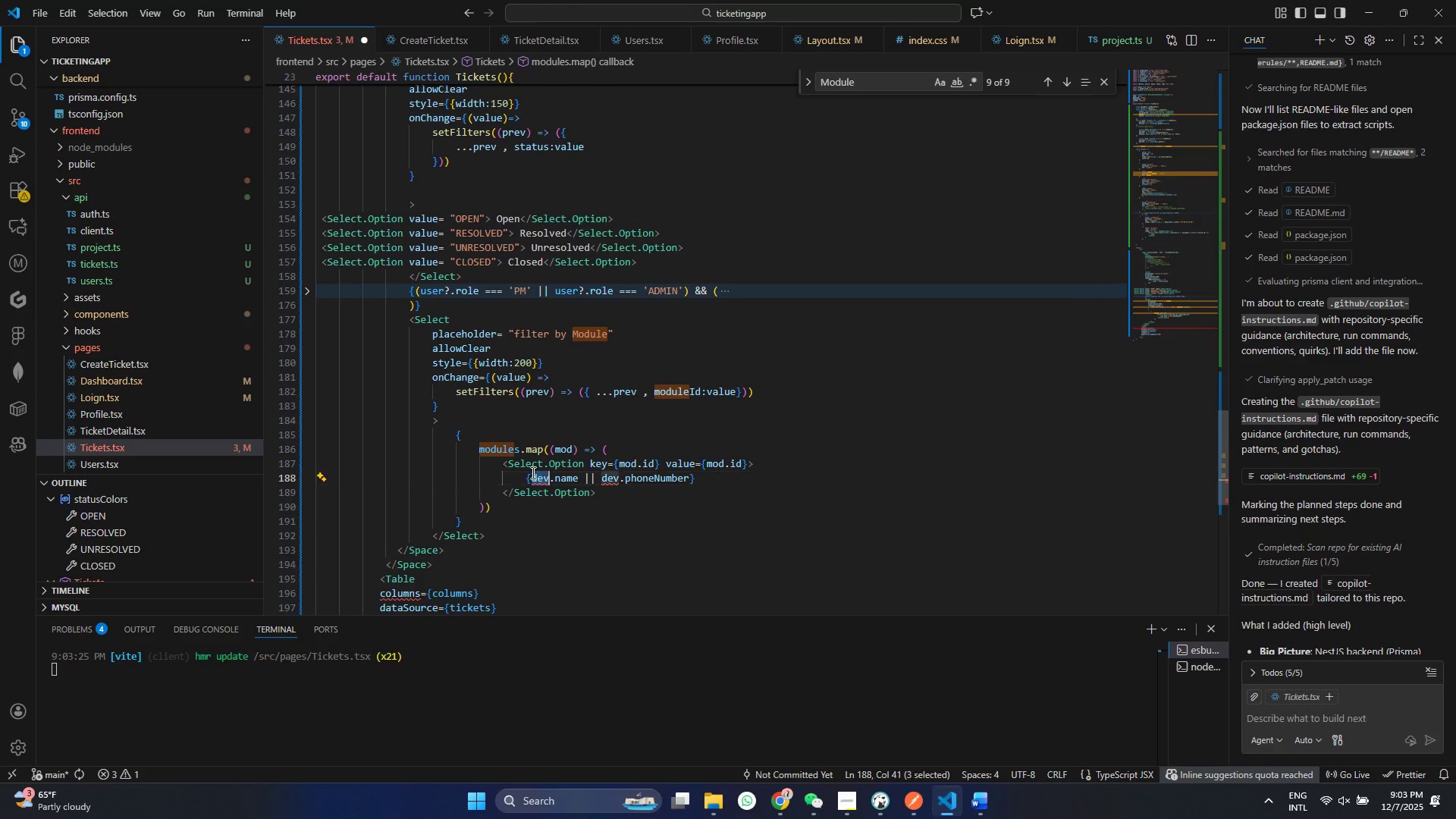 
triple_click([539, 482])
 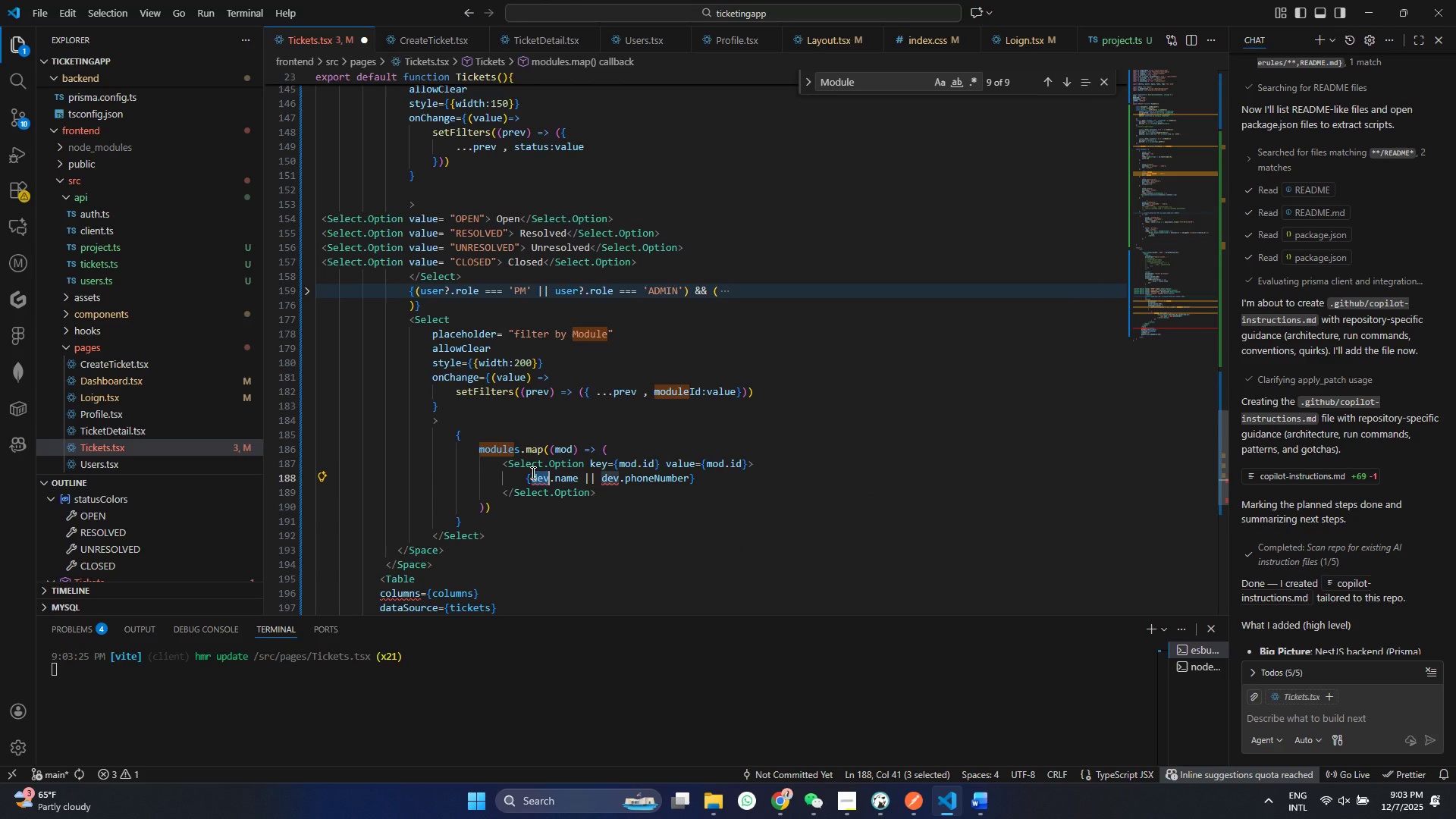 
triple_click([539, 482])
 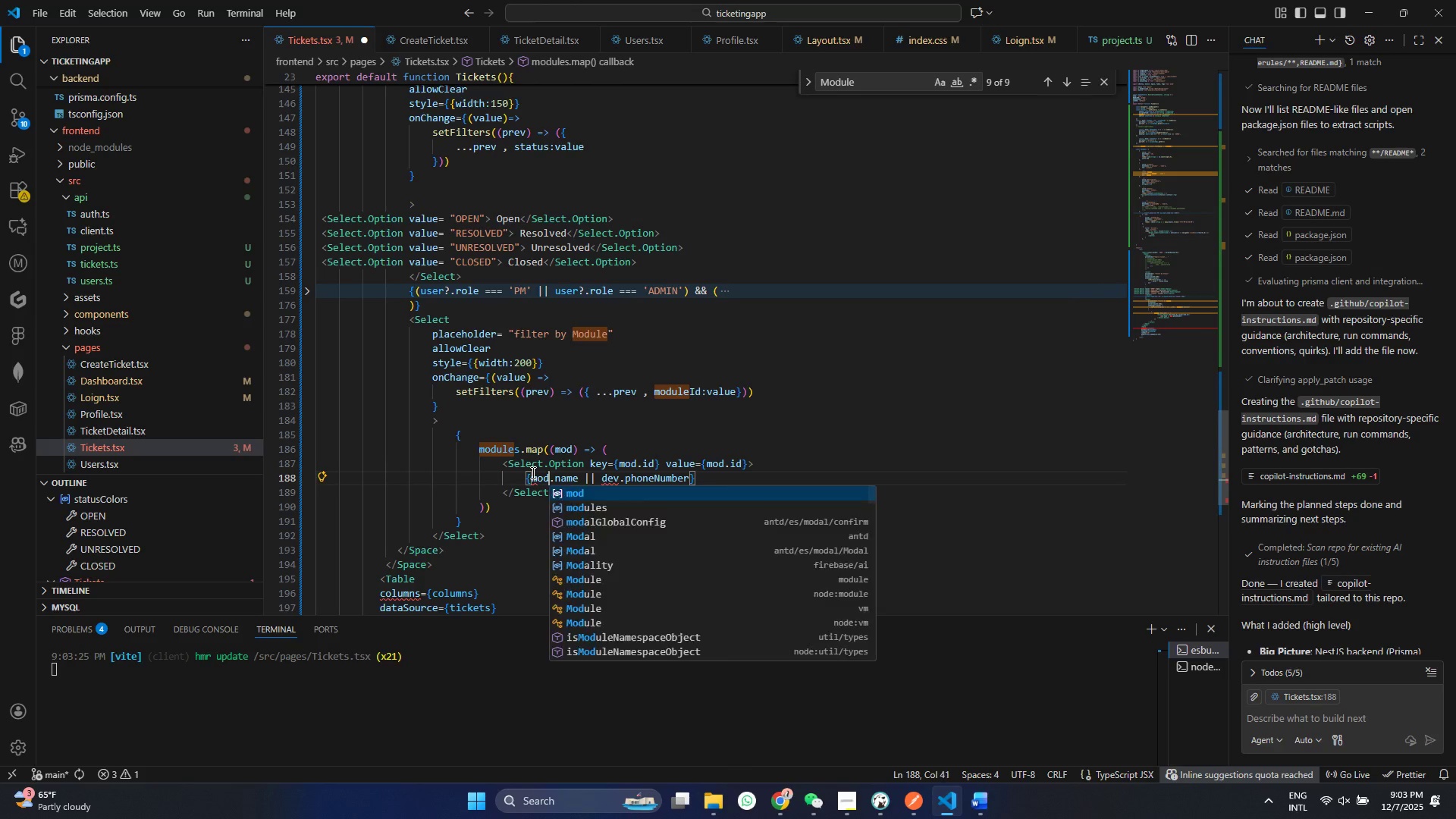 
type(mod)
 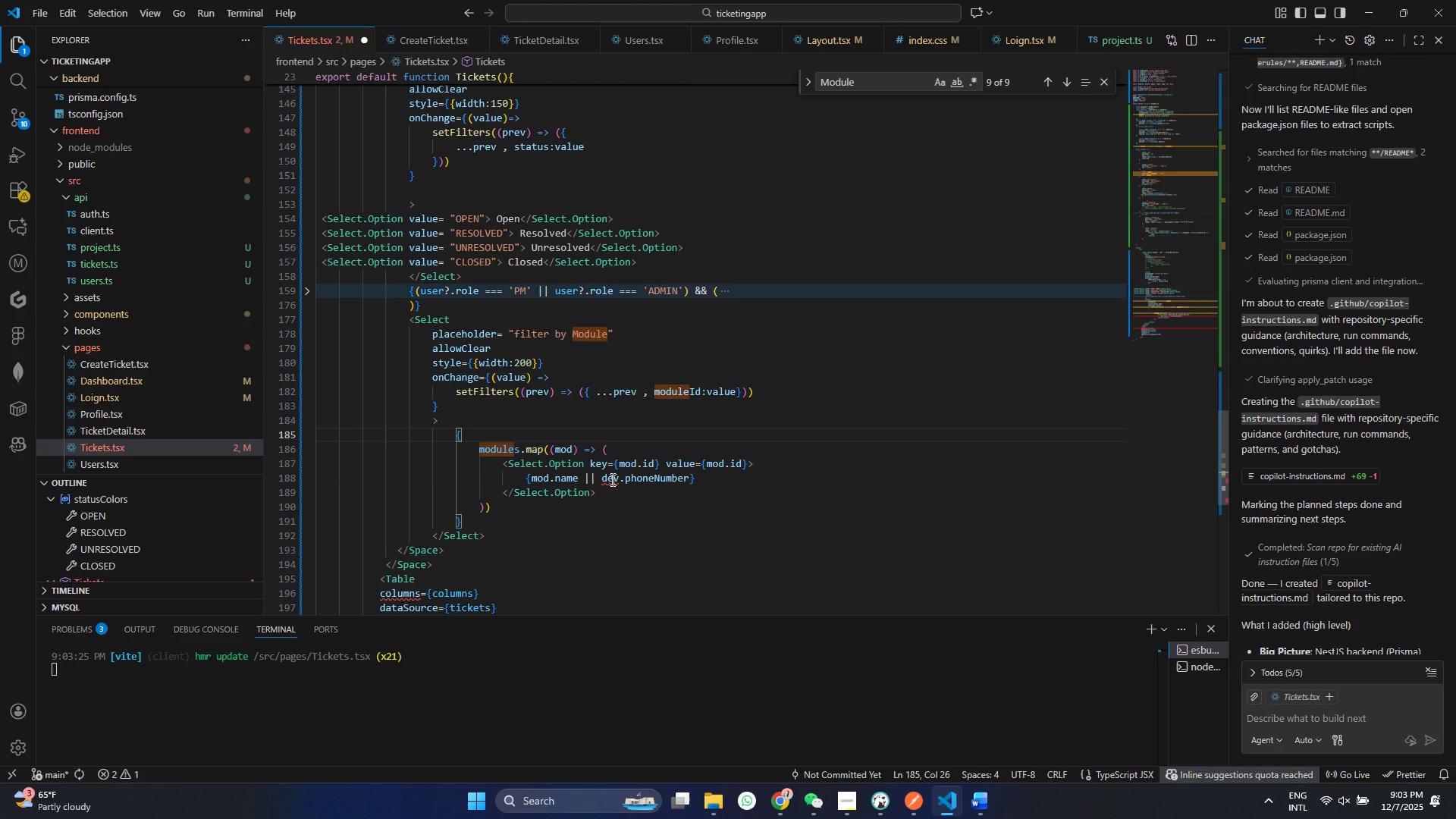 
left_click([611, 479])
 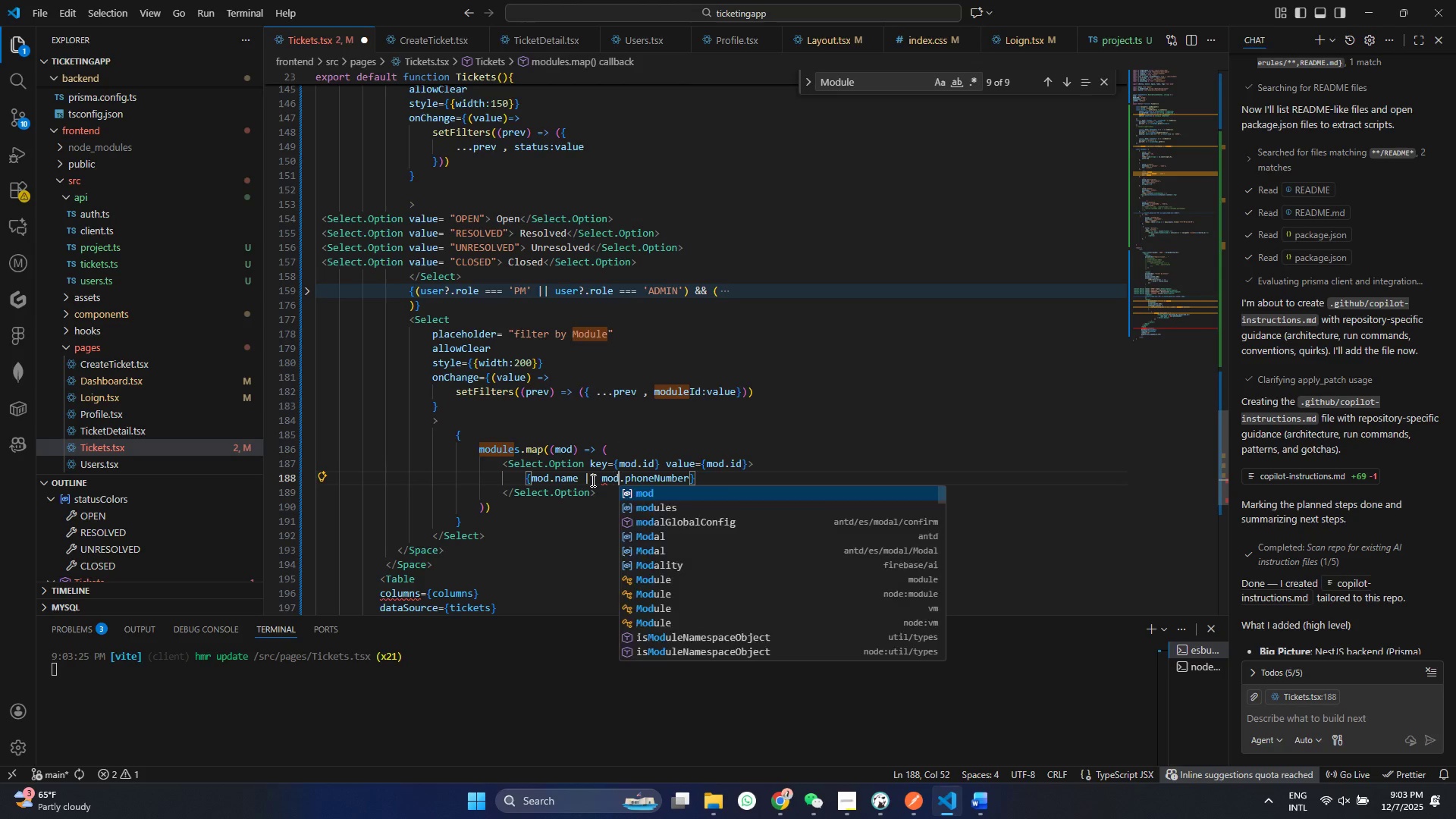 
type(mod)
 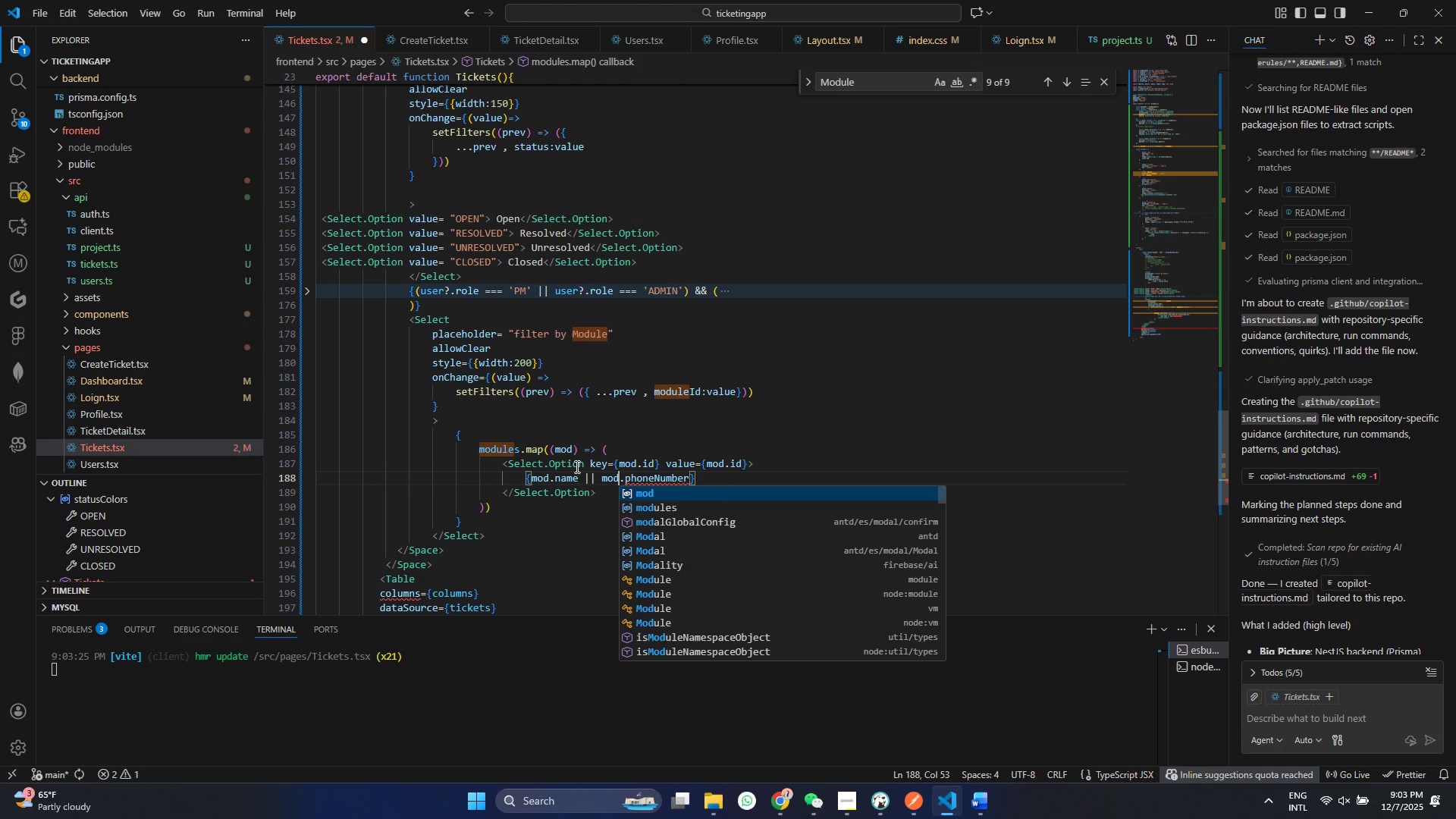 
left_click_drag(start_coordinate=[579, 474], to_coordinate=[684, 472])
 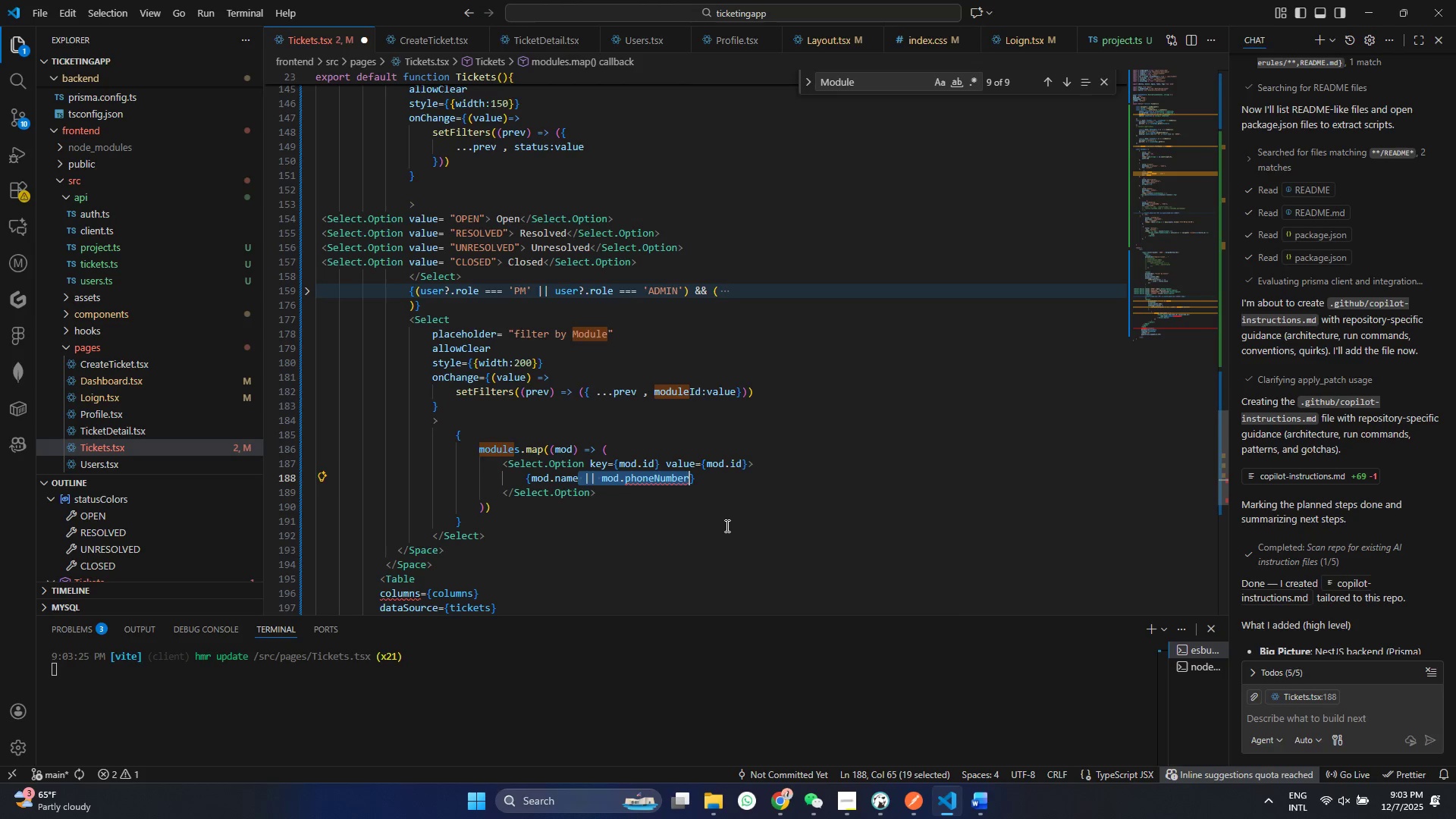 
key(Shift+ShiftRight)
 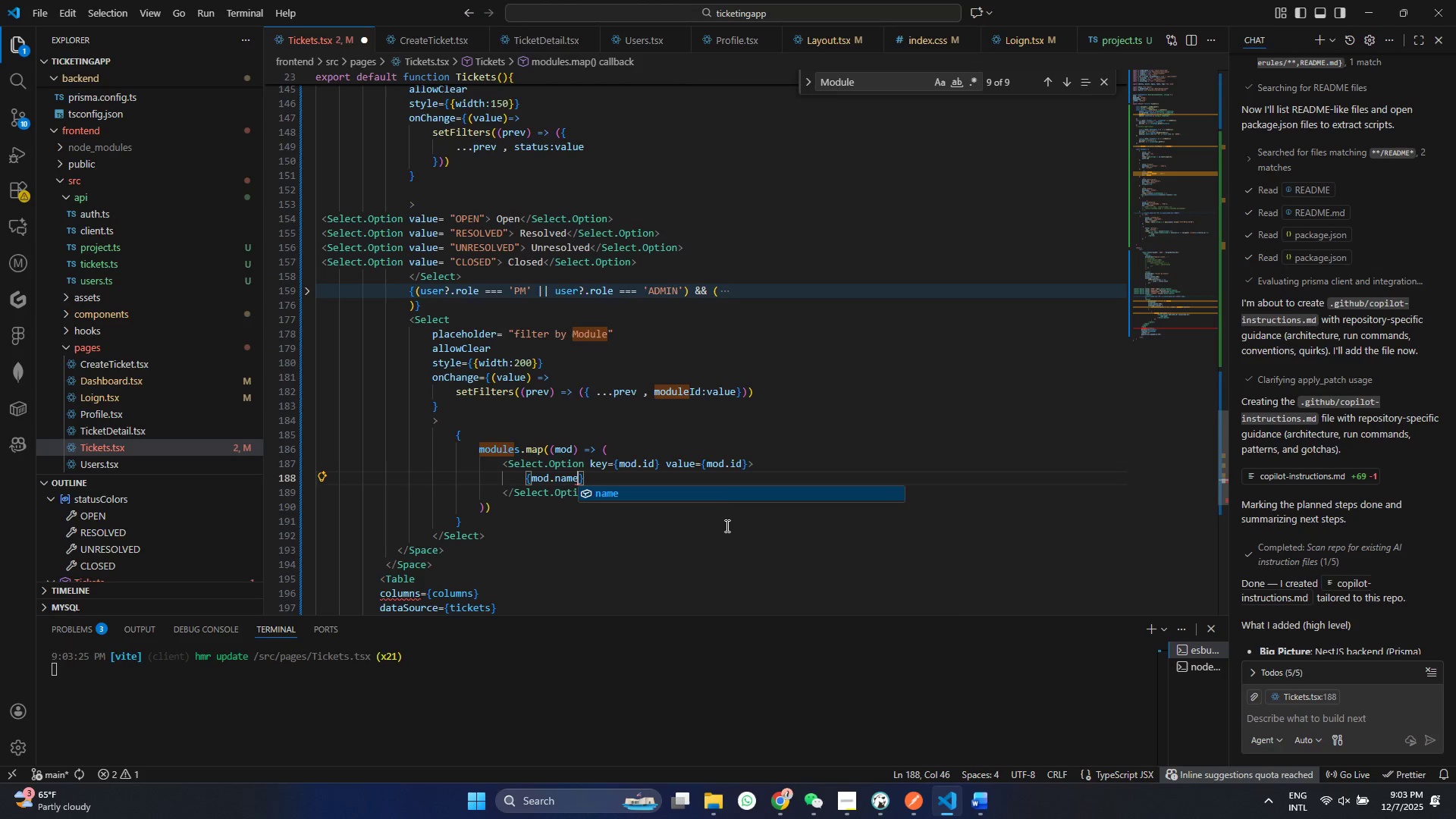 
key(Shift+ArrowRight)
 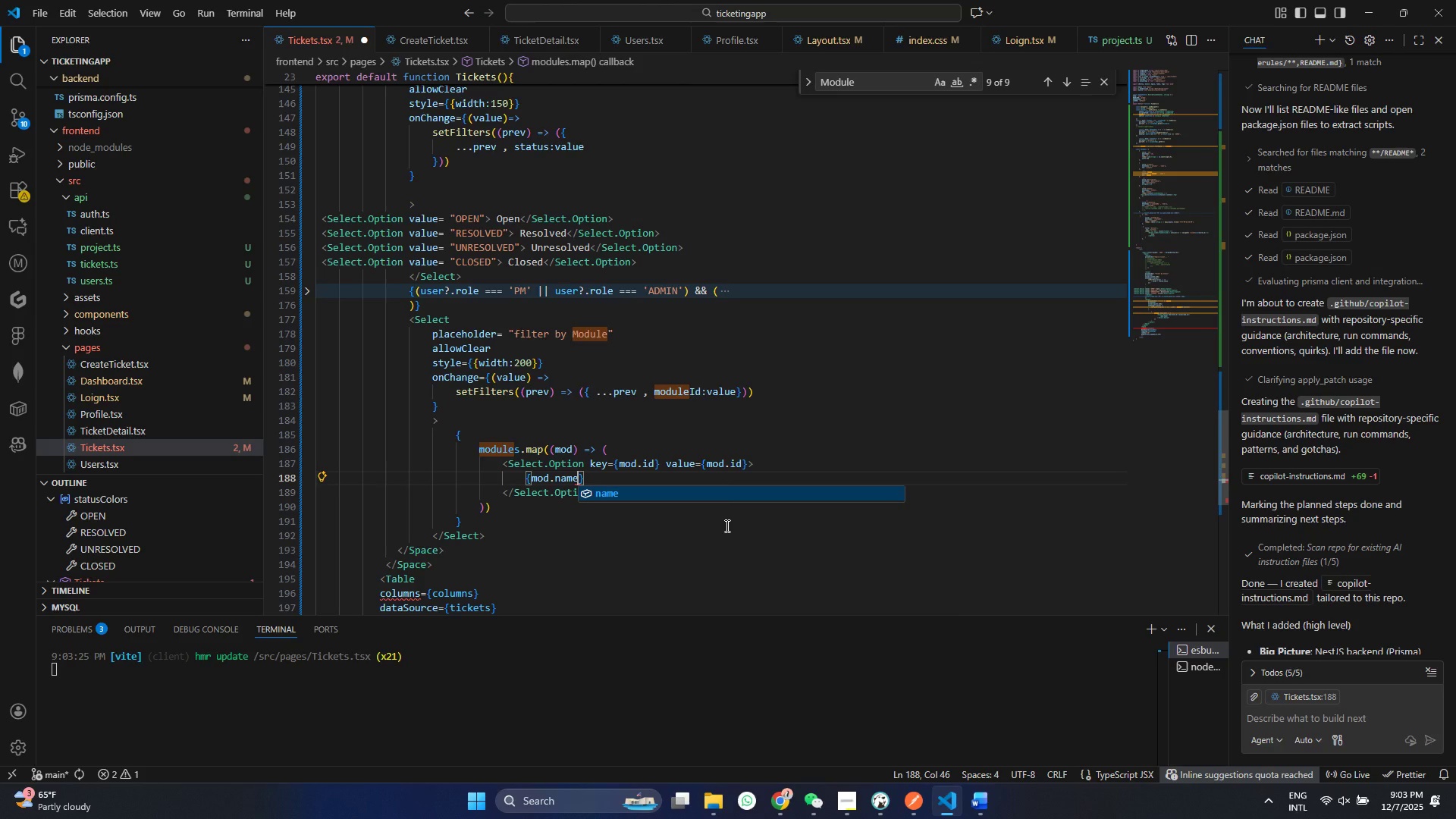 
key(Backspace)
 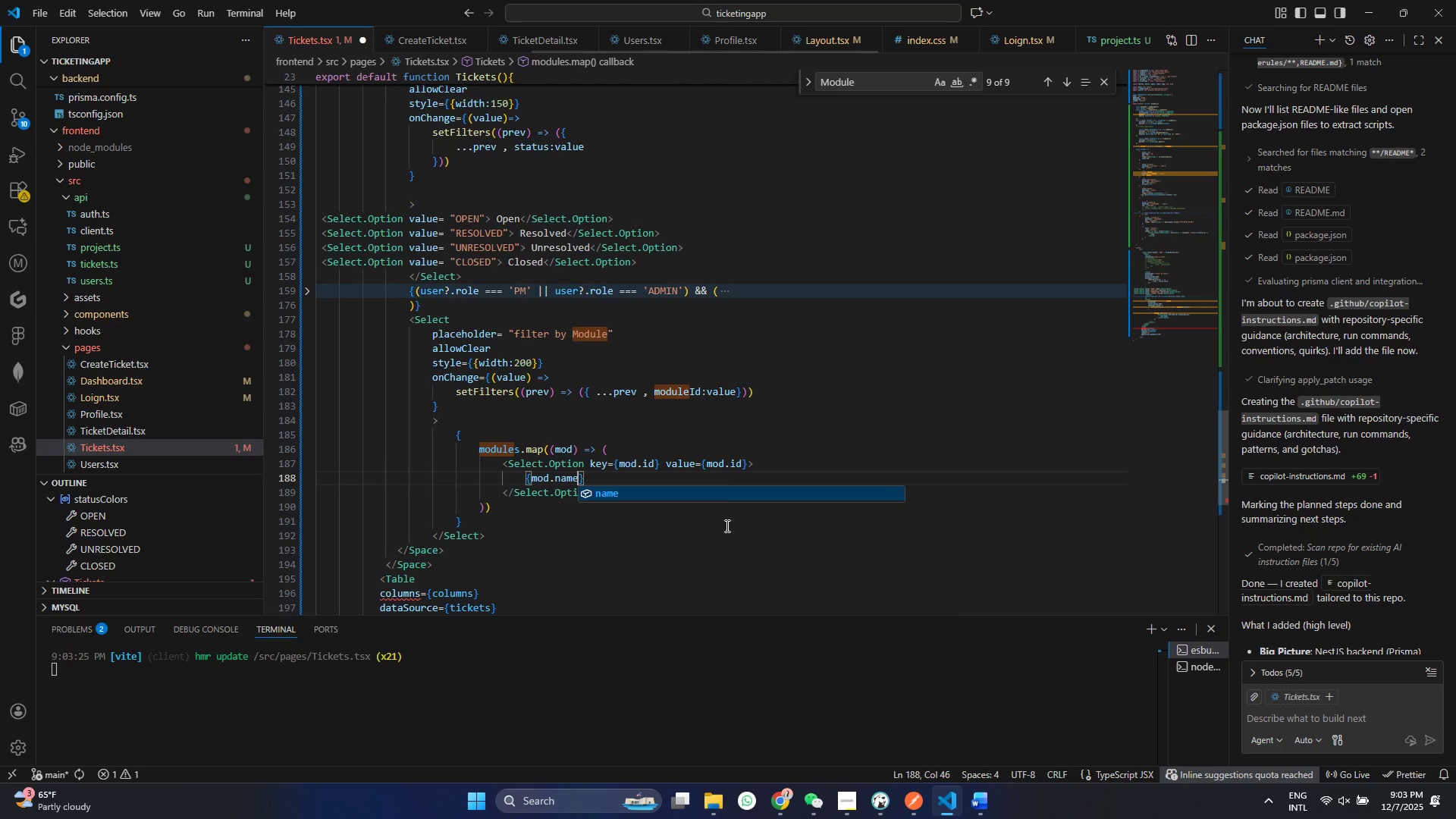 
hold_key(key=ControlLeft, duration=0.44)
 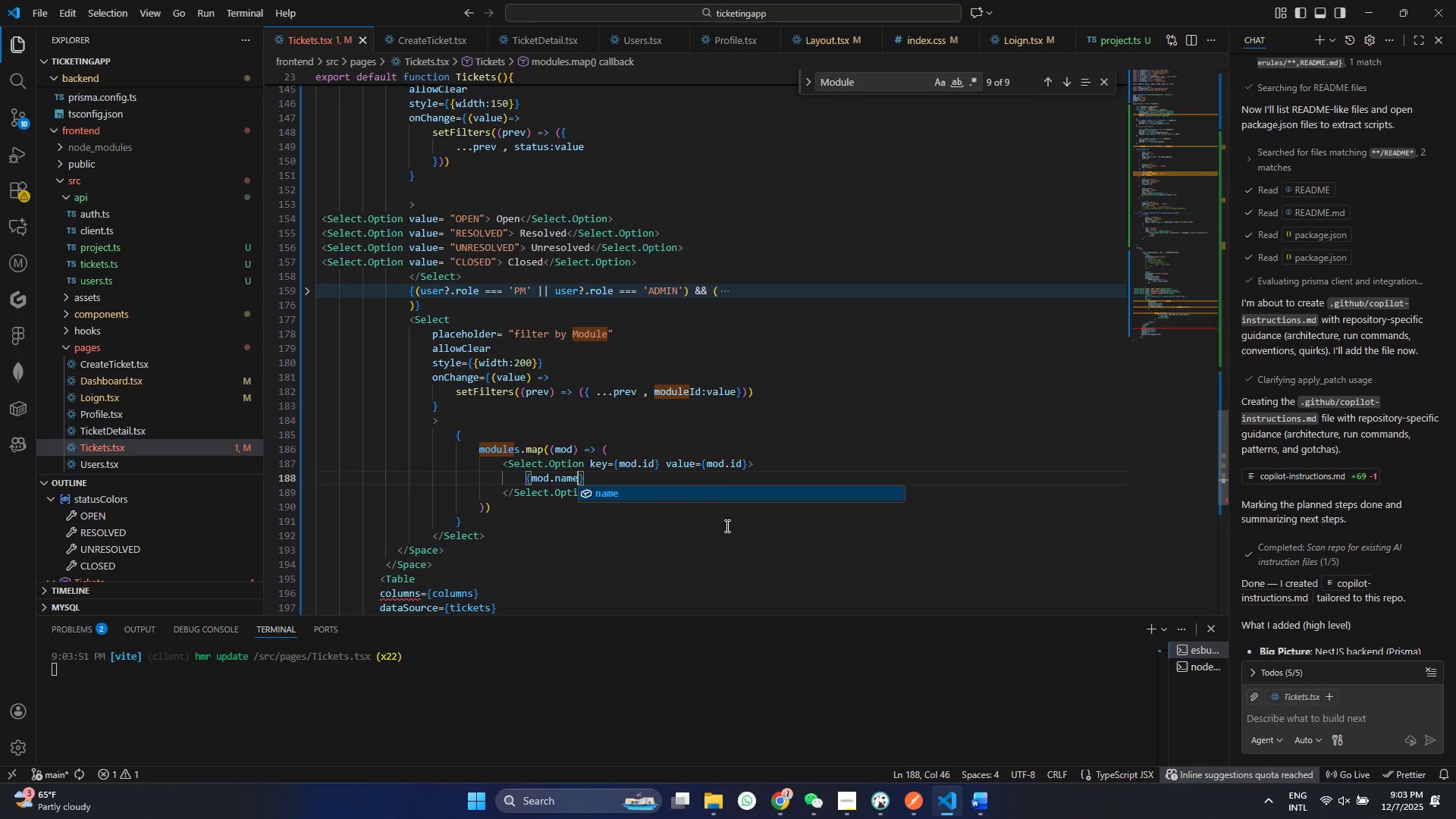 
key(Control+ControlLeft)
 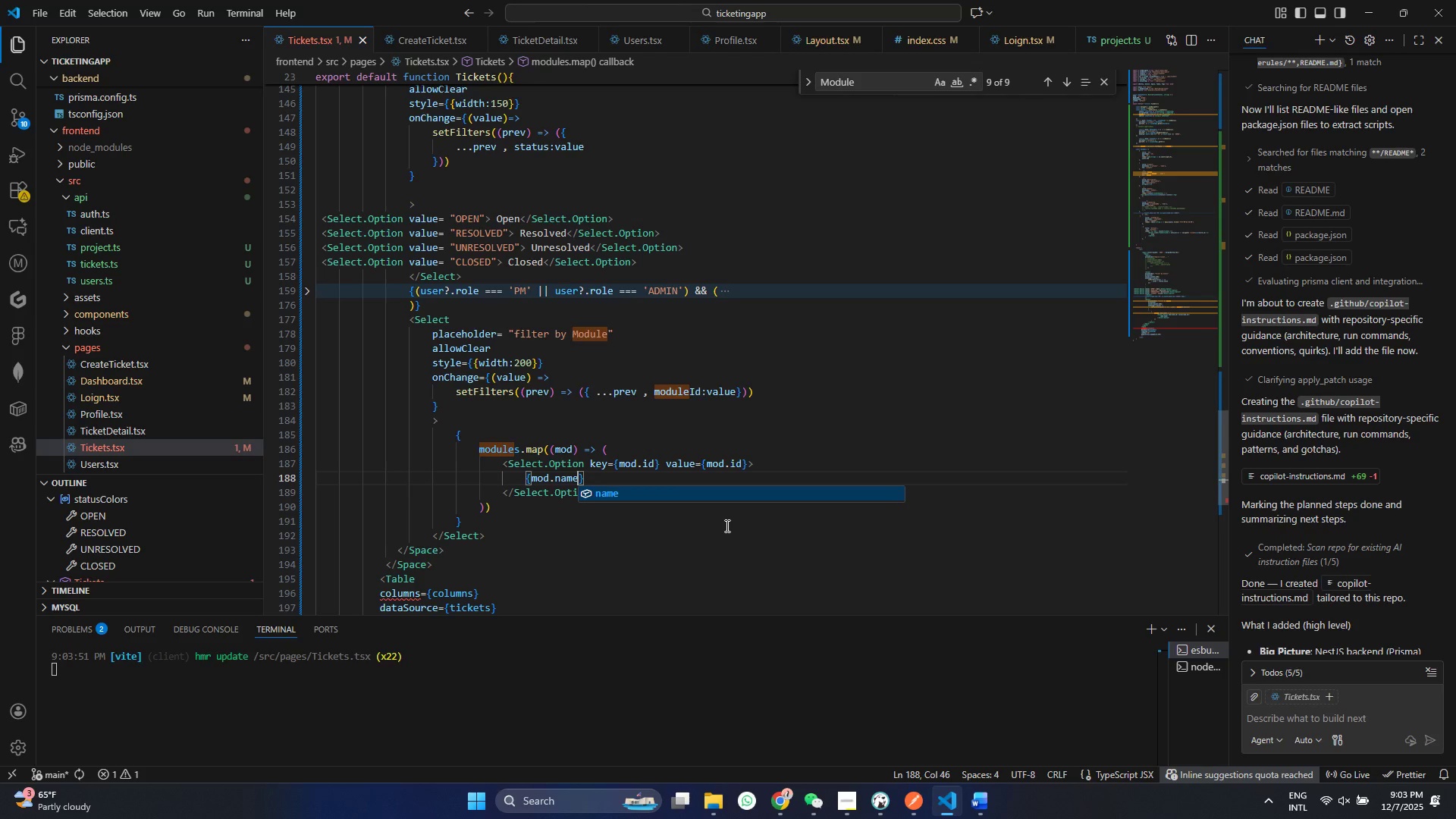 
key(Control+S)
 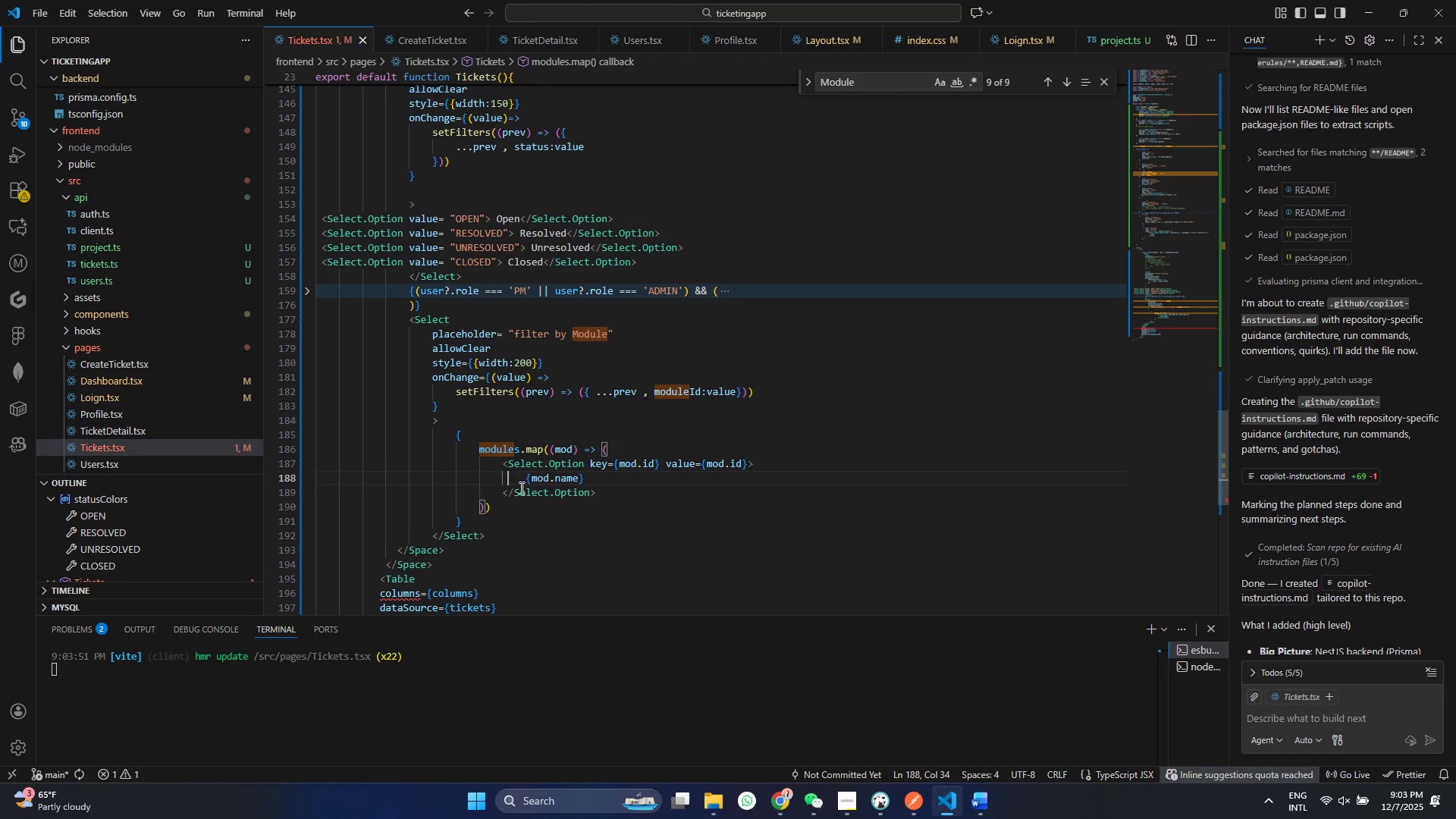 
left_click([508, 483])
 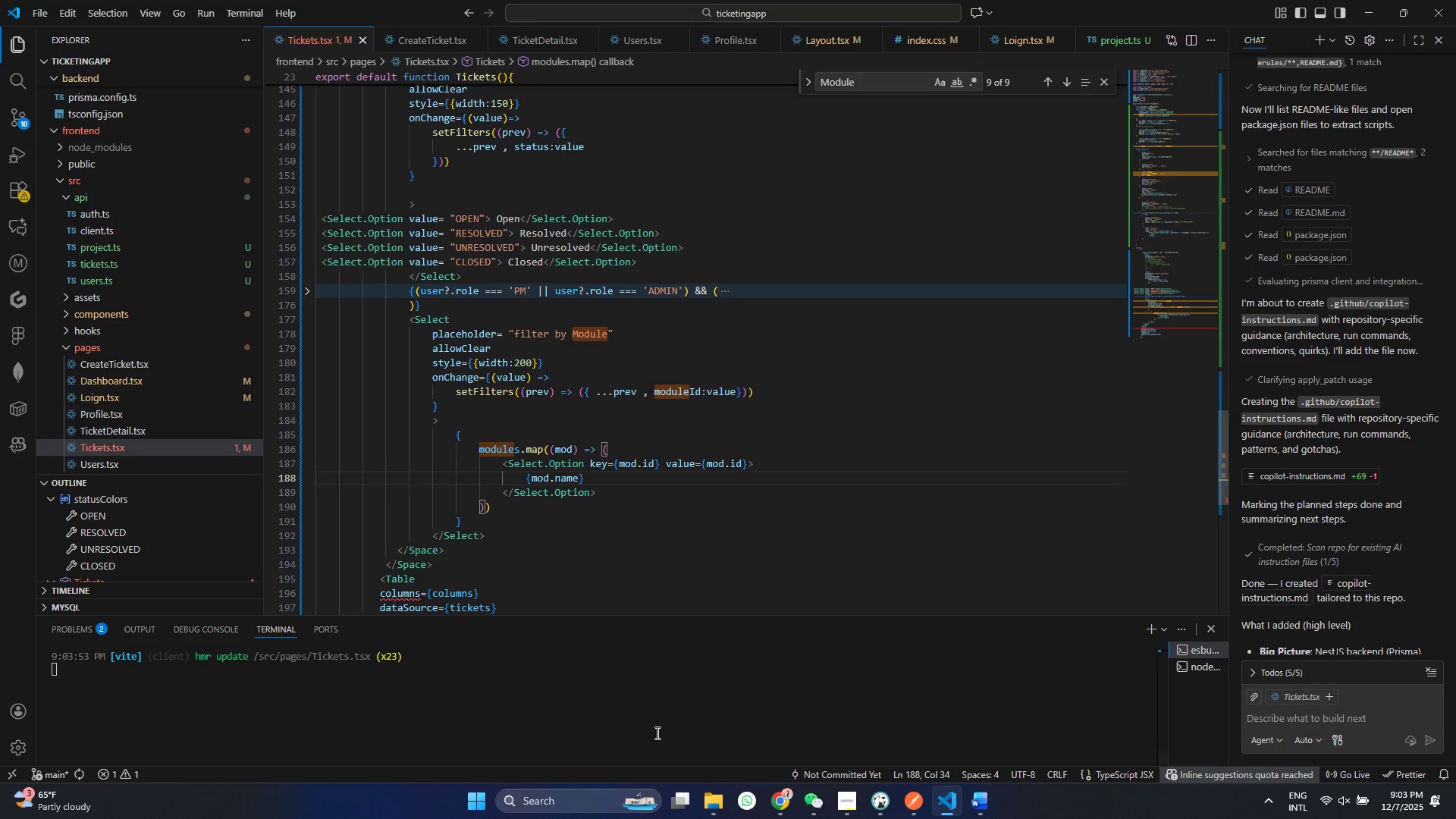 
key(Control+ControlLeft)
 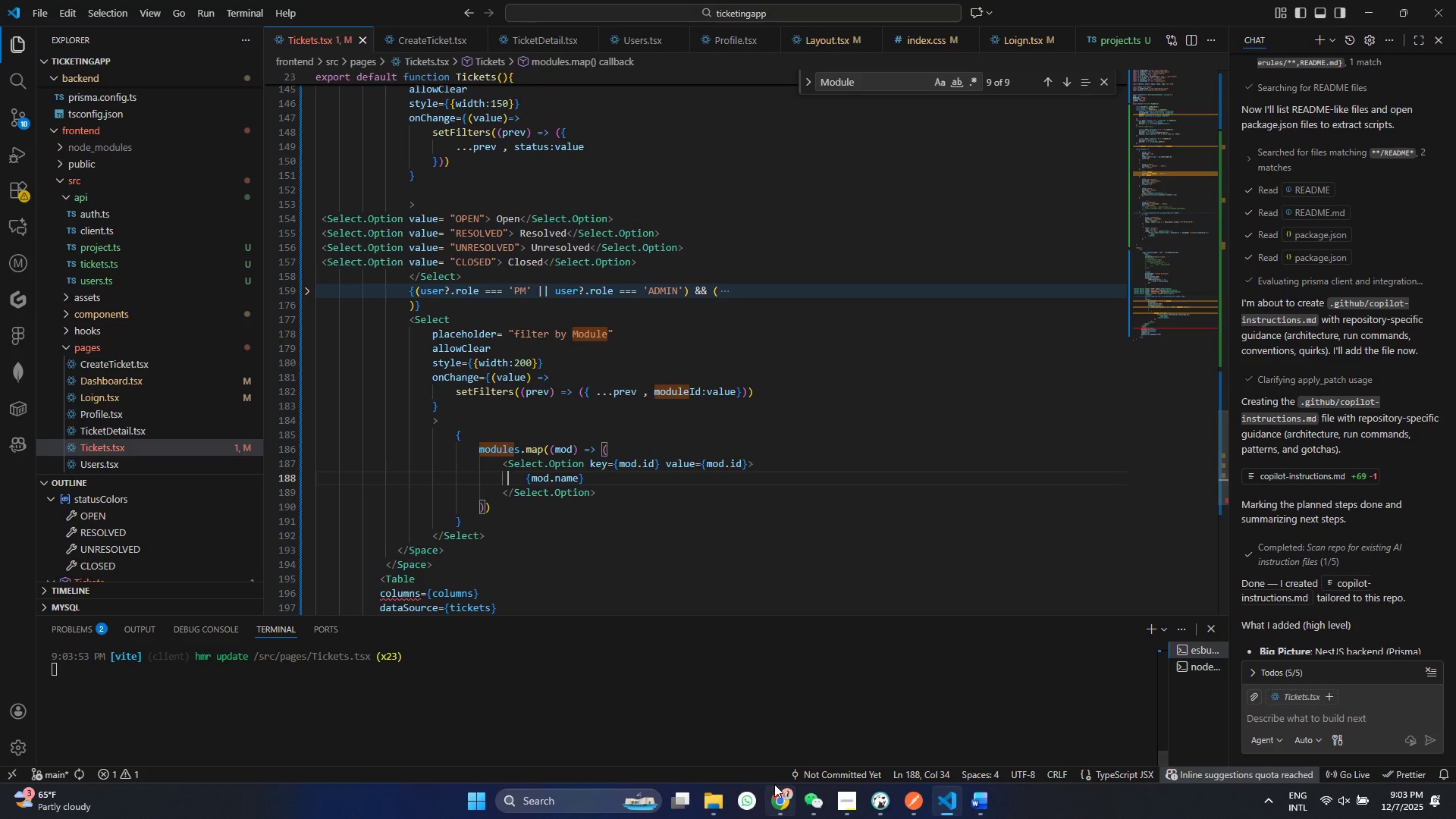 
key(Control+S)
 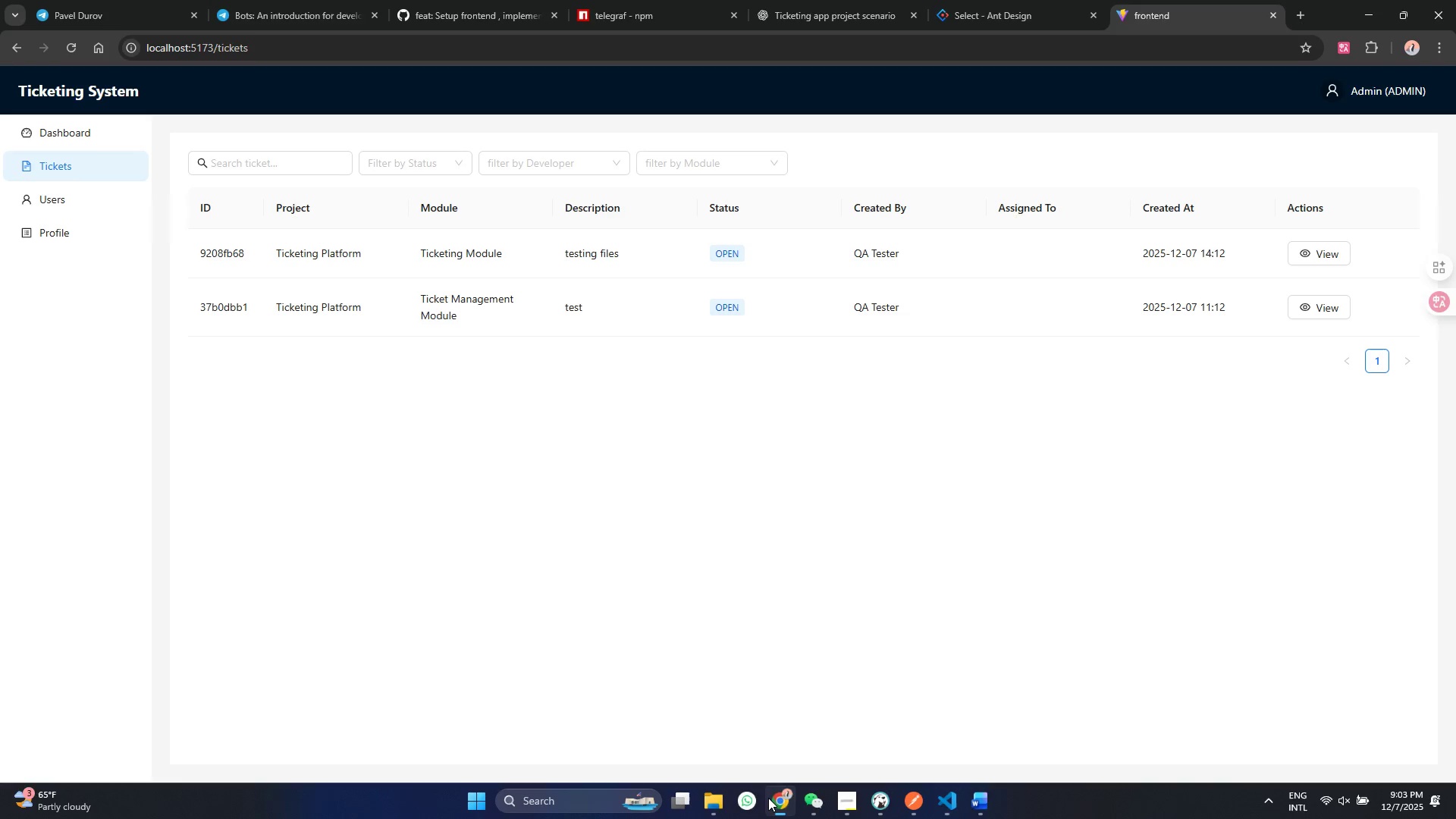 
left_click([768, 798])
 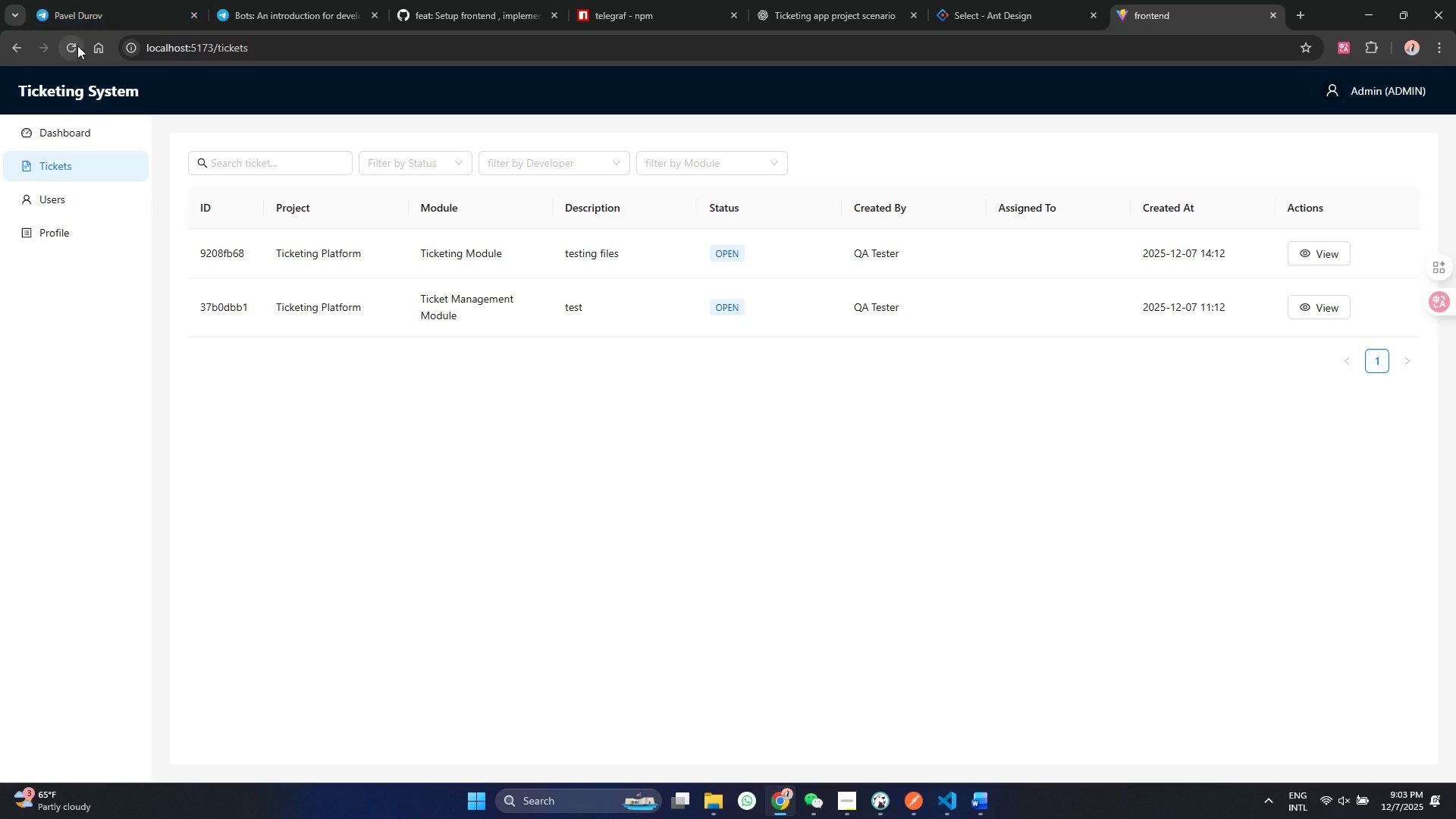 
left_click([77, 46])
 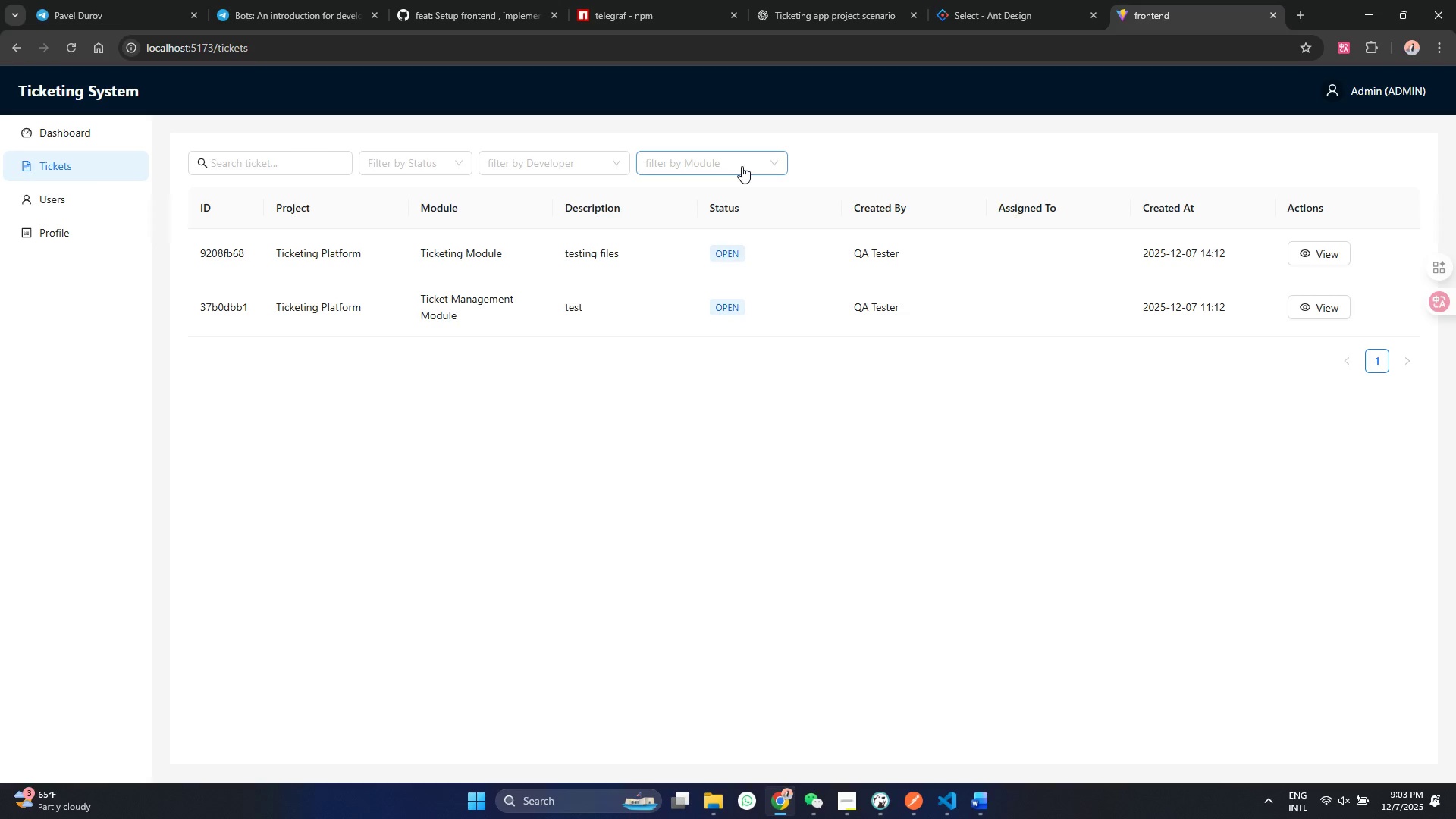 
left_click([742, 166])
 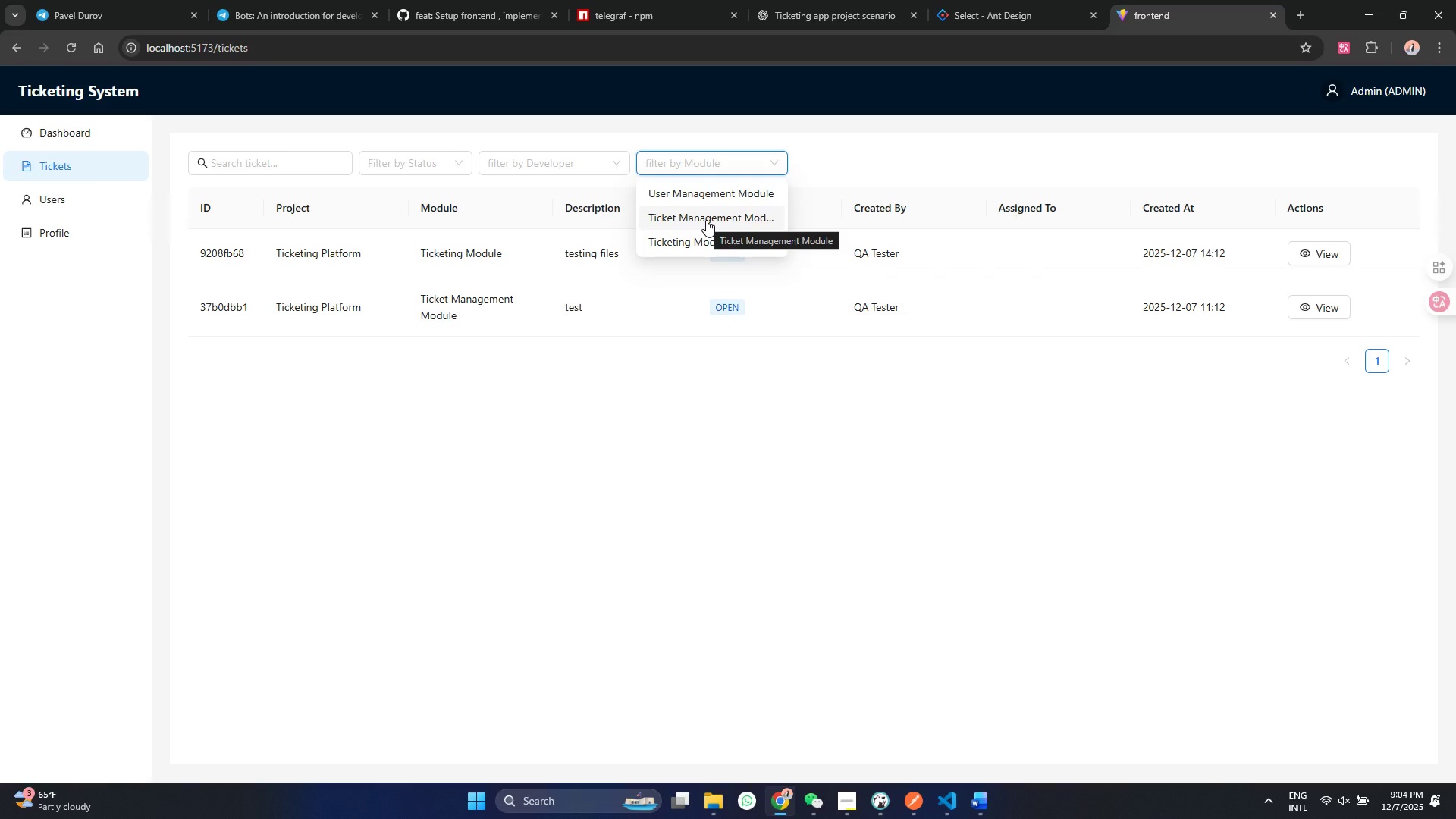 
wait(13.41)
 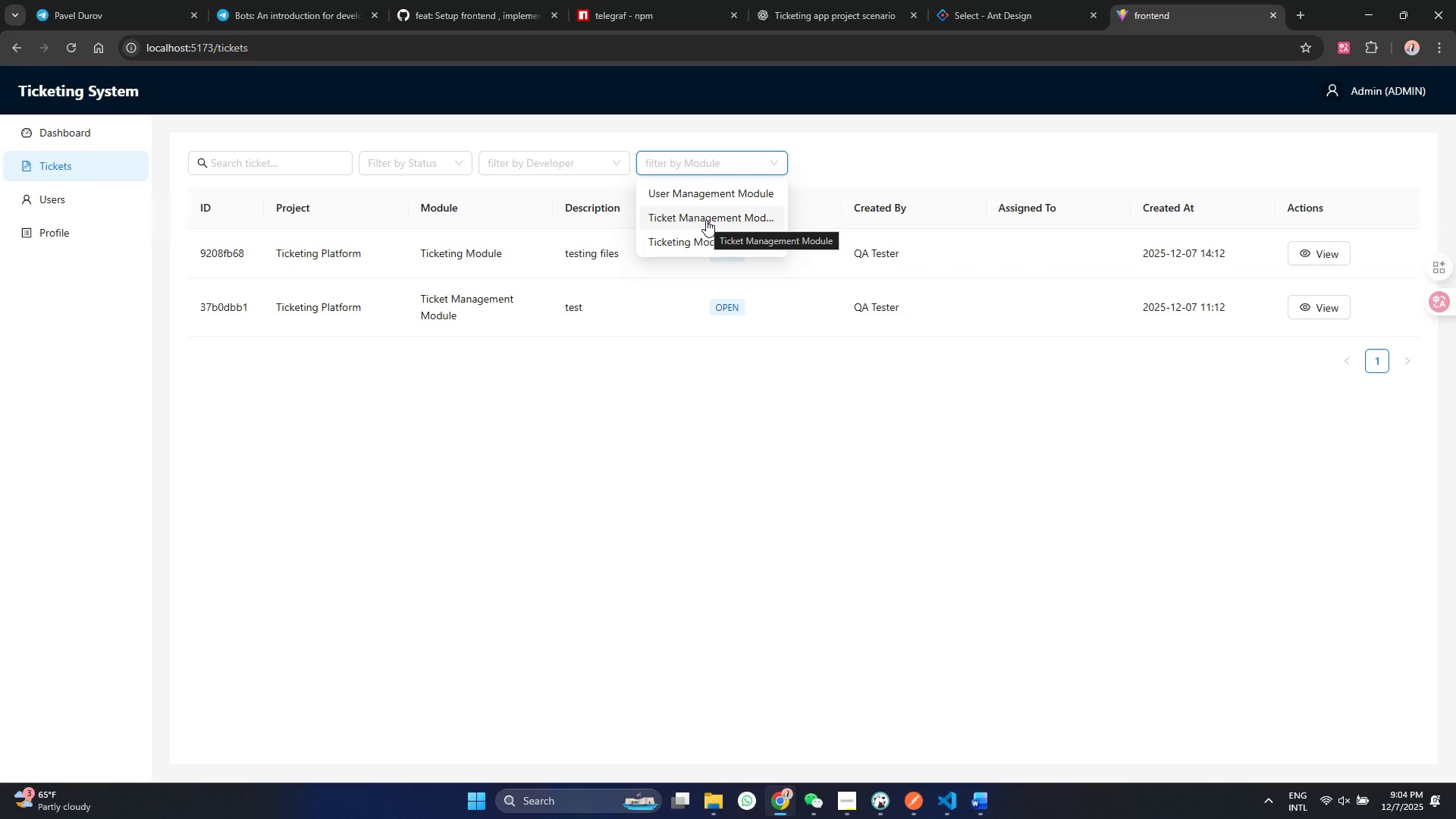 
left_click([694, 439])
 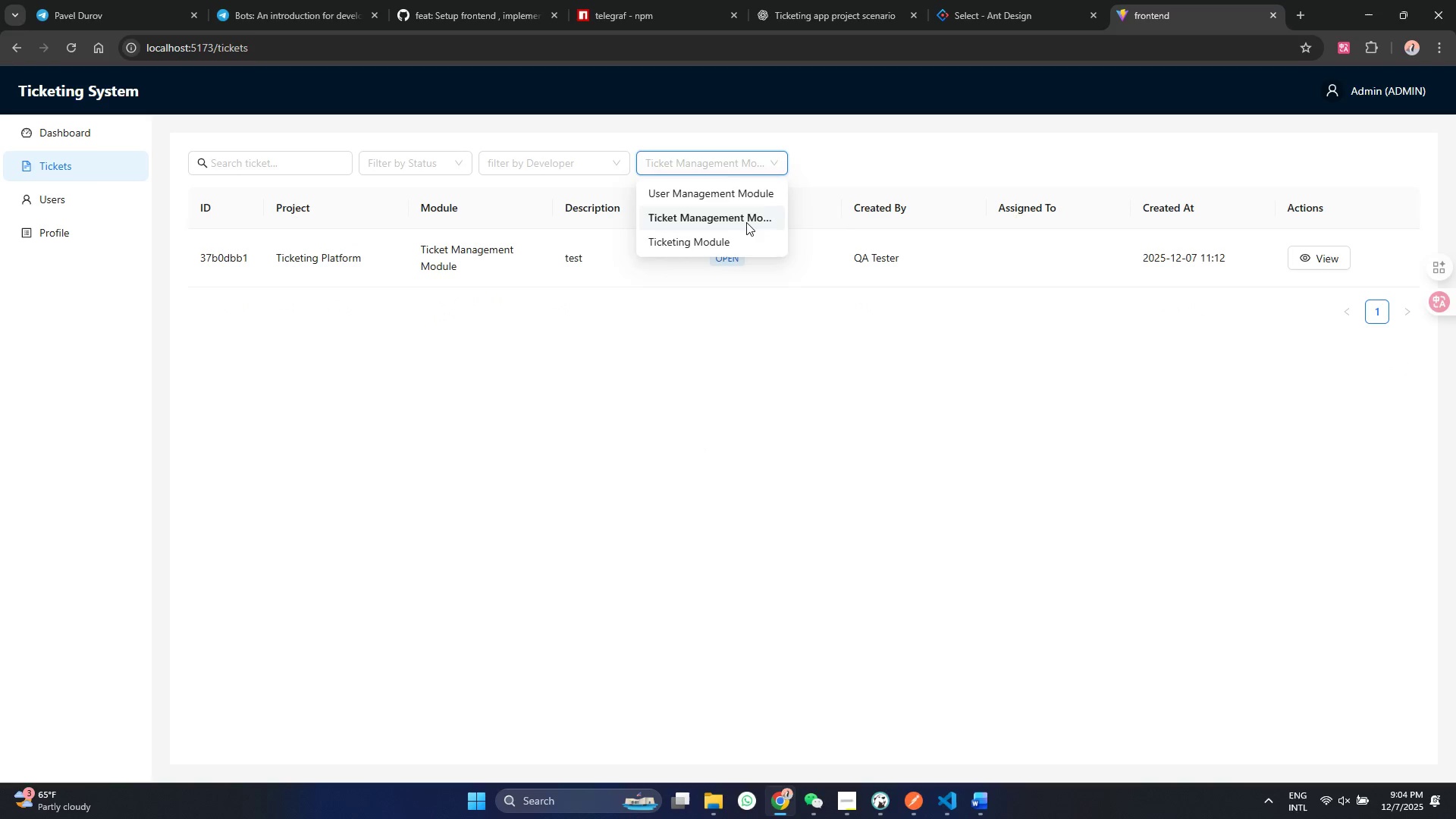 
double_click([746, 222])
 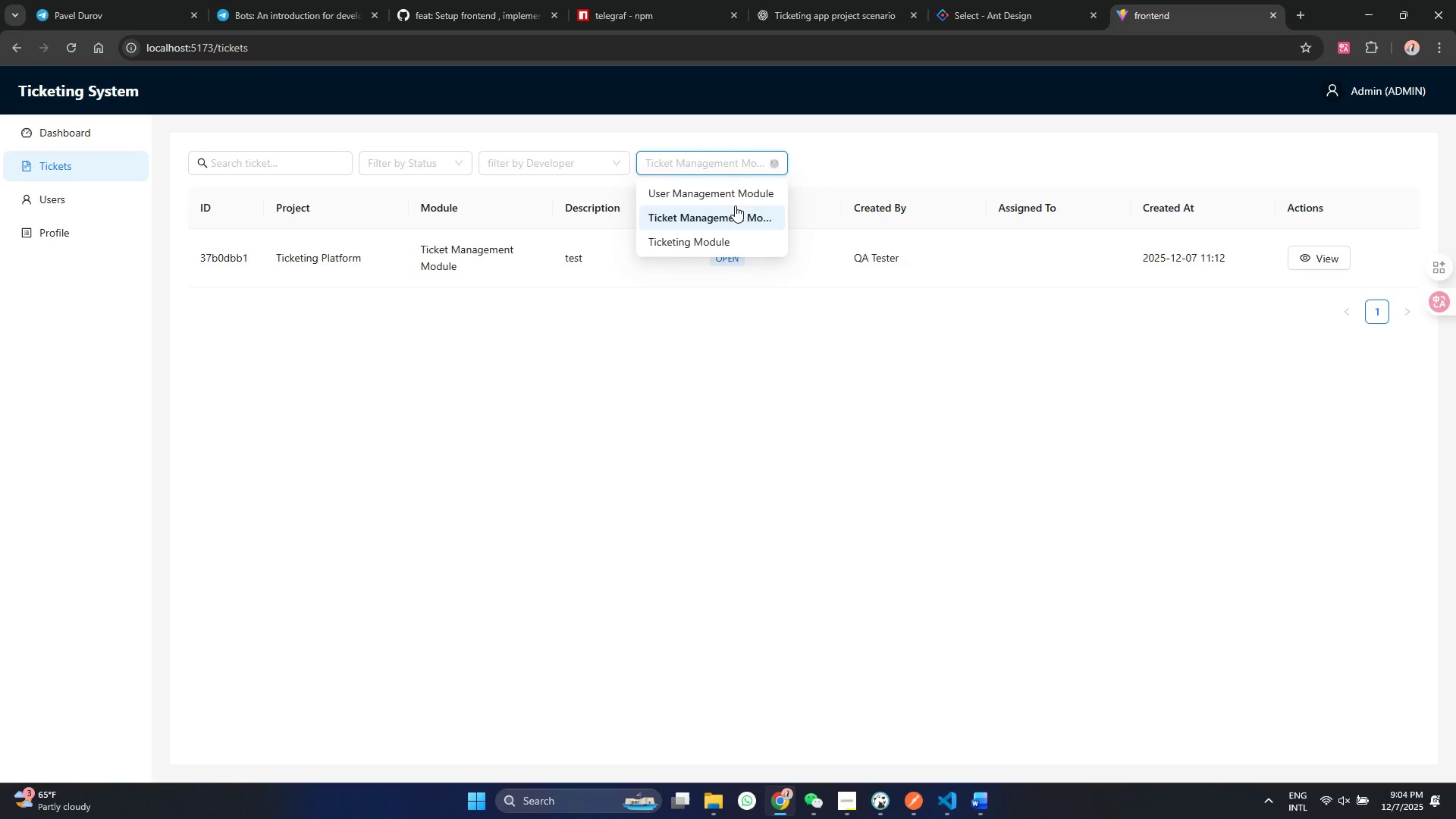 
left_click([746, 165])
 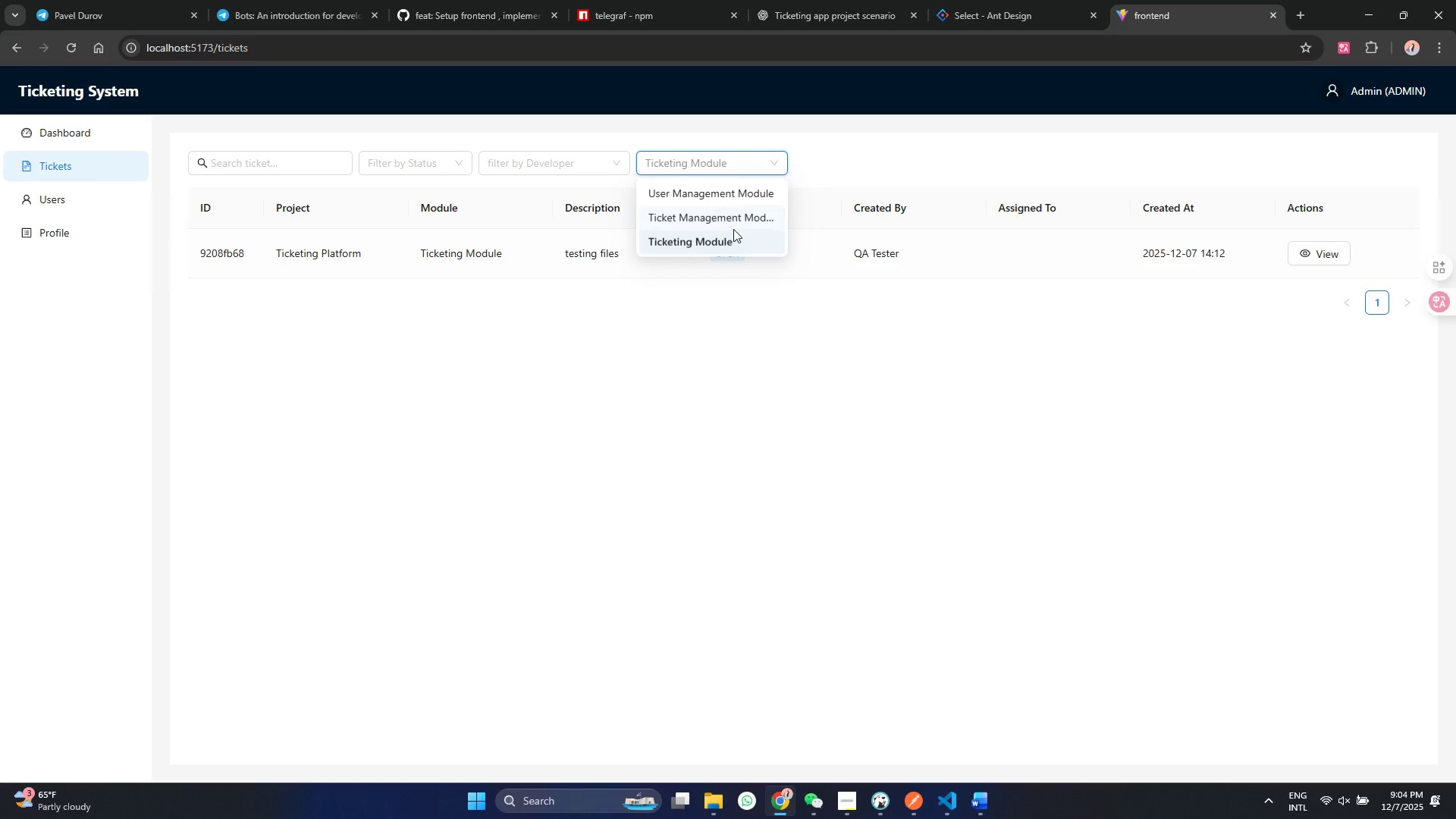 
left_click([733, 237])
 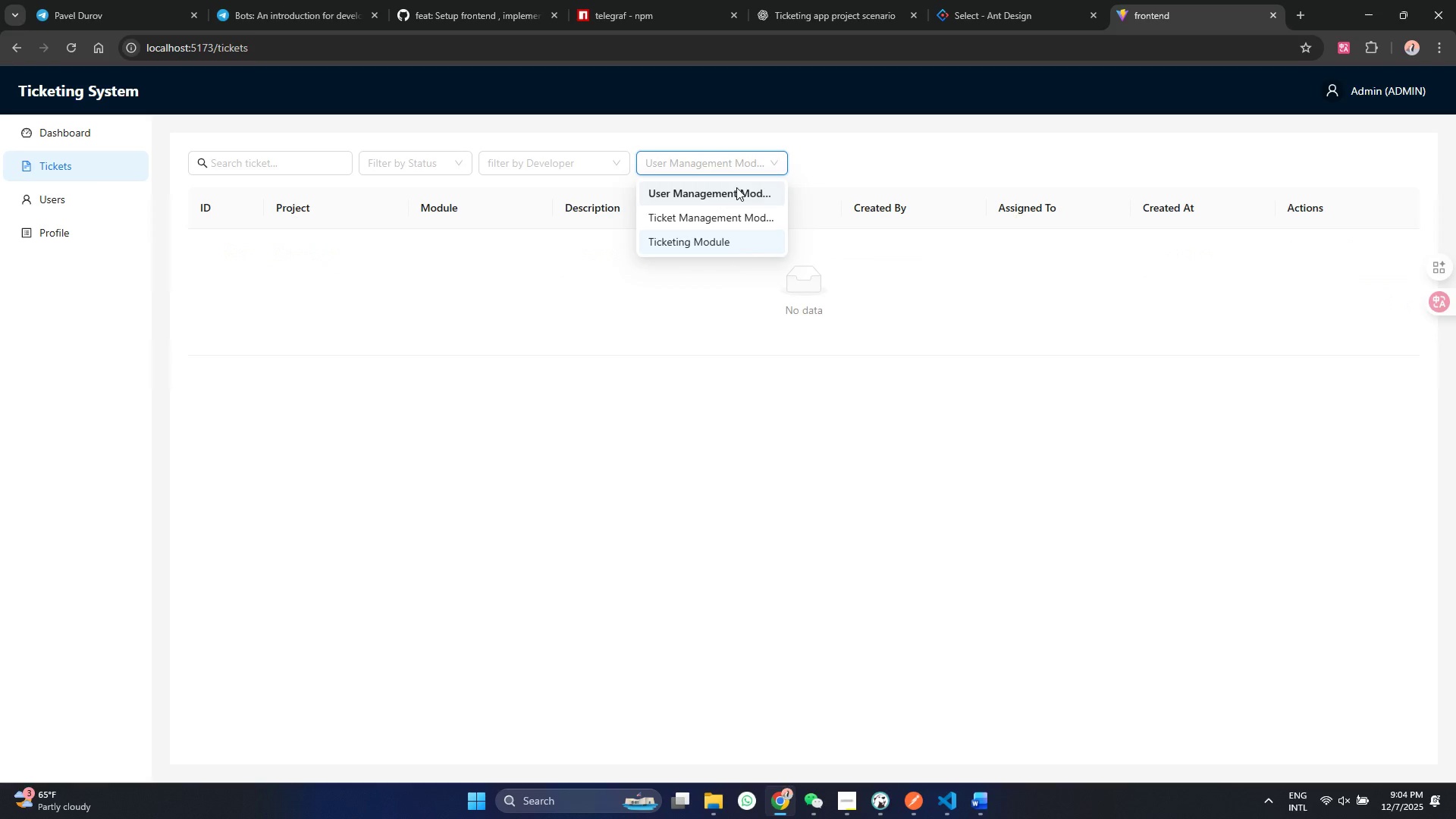 
double_click([736, 187])
 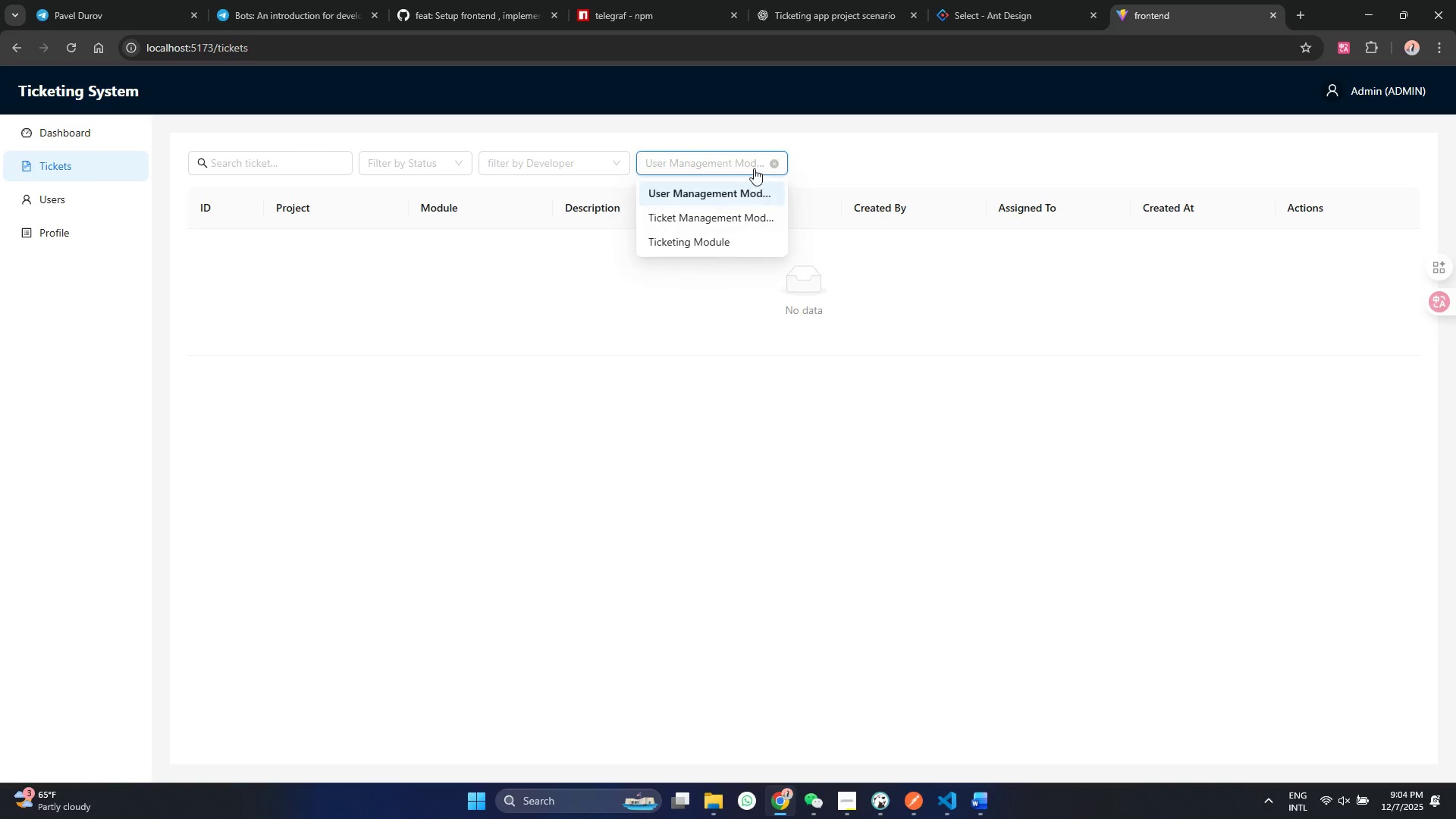 
double_click([723, 154])
 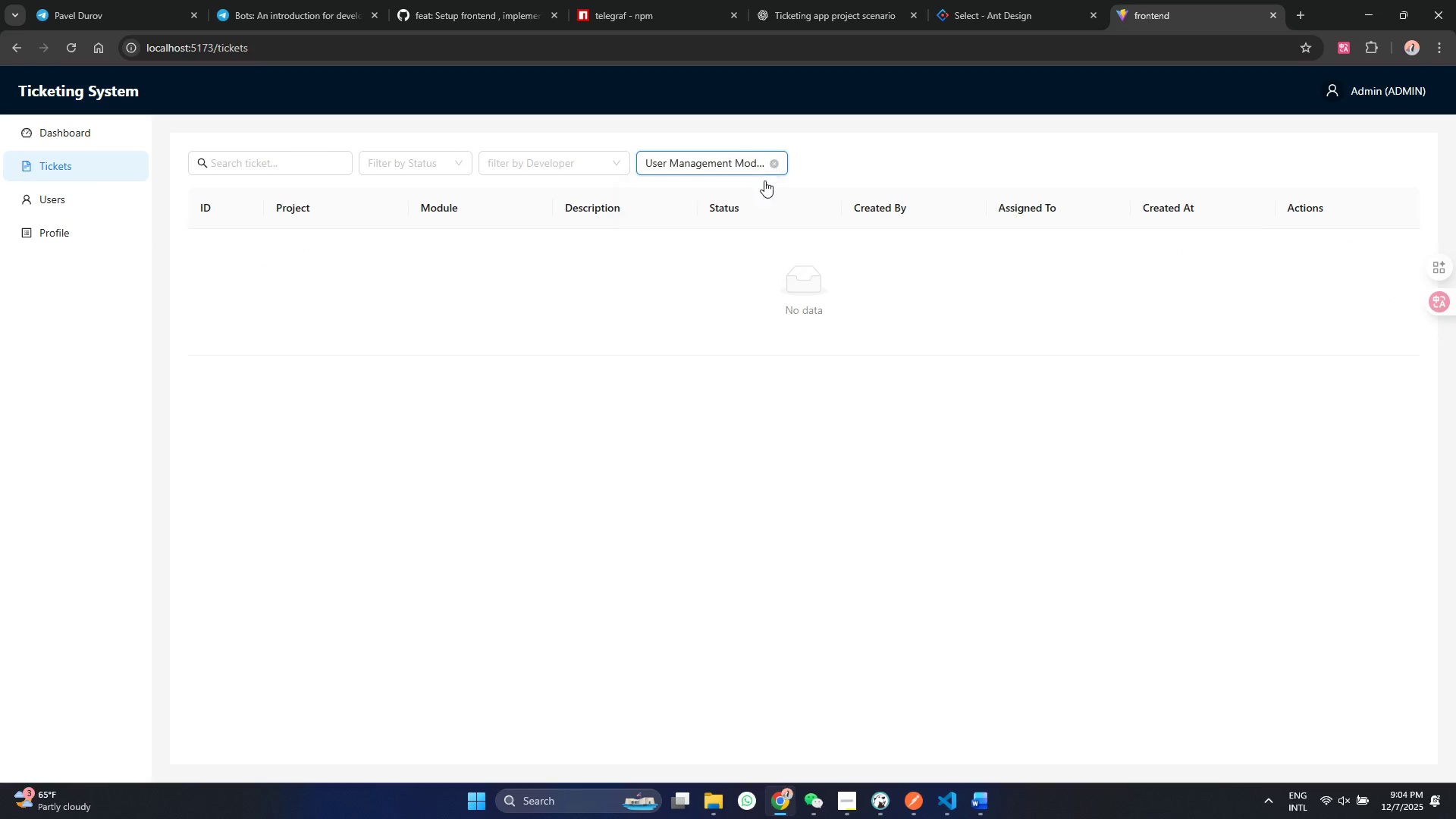 
left_click([773, 156])
 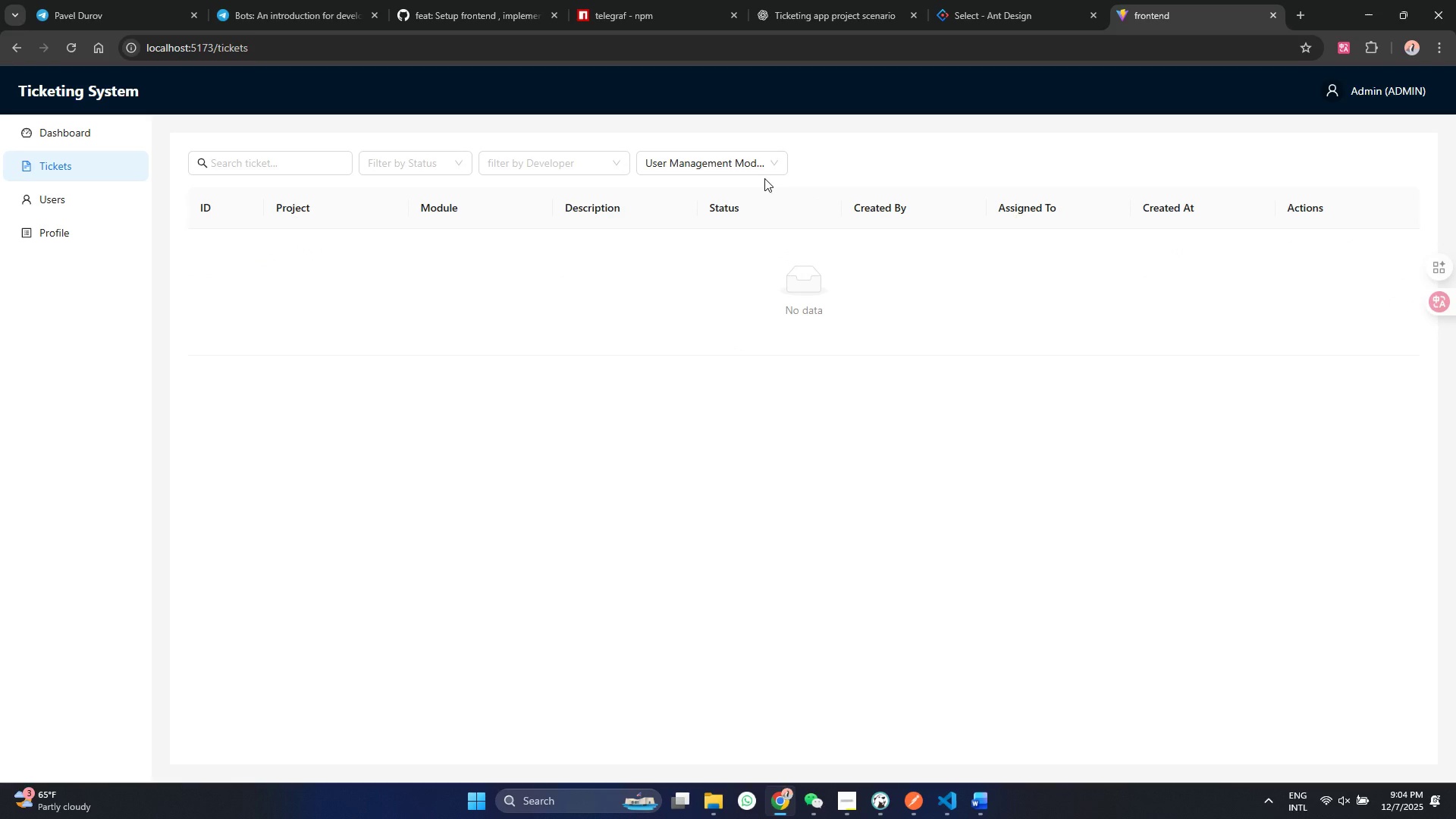 
left_click([735, 347])
 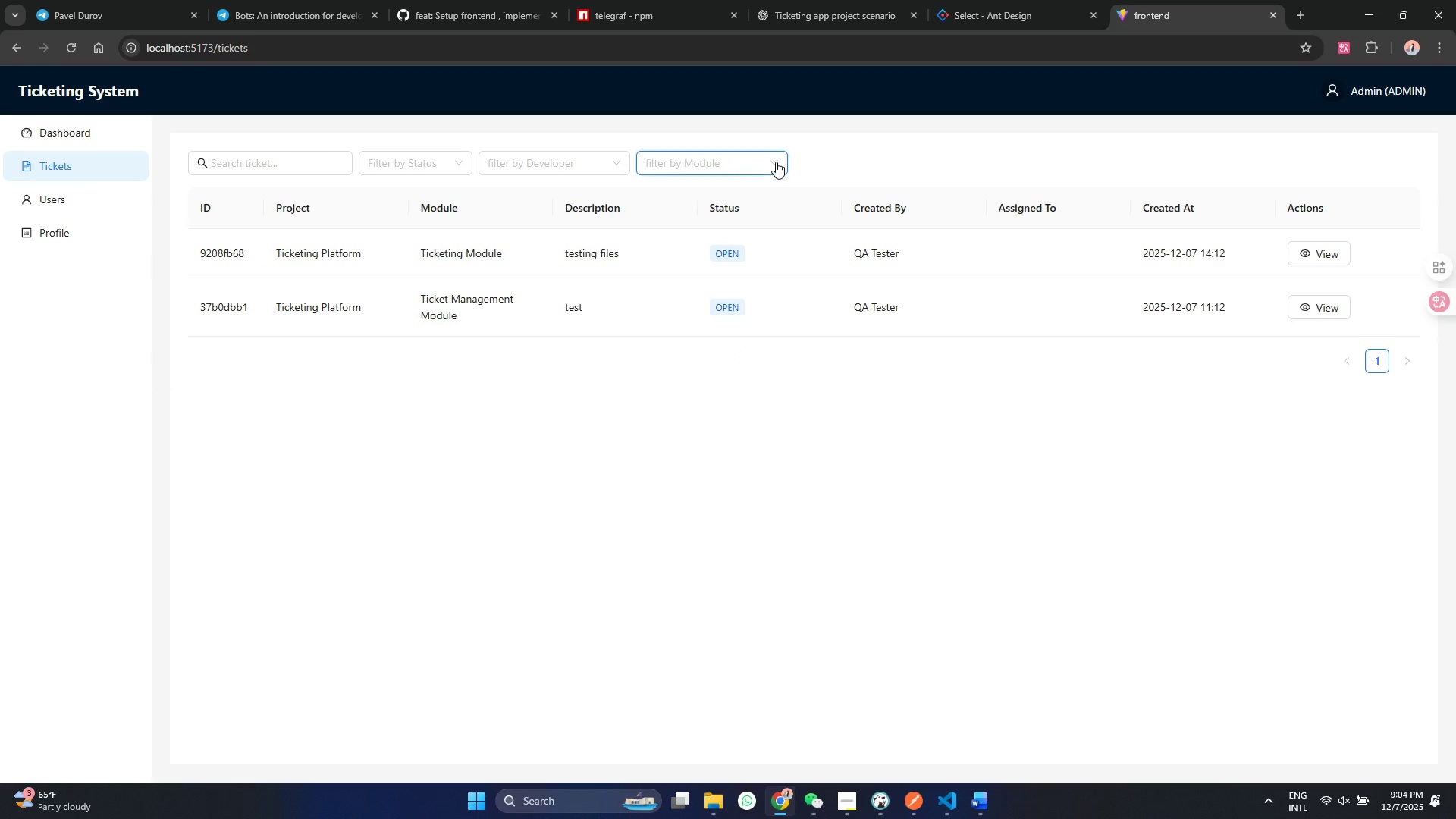 
left_click([776, 162])
 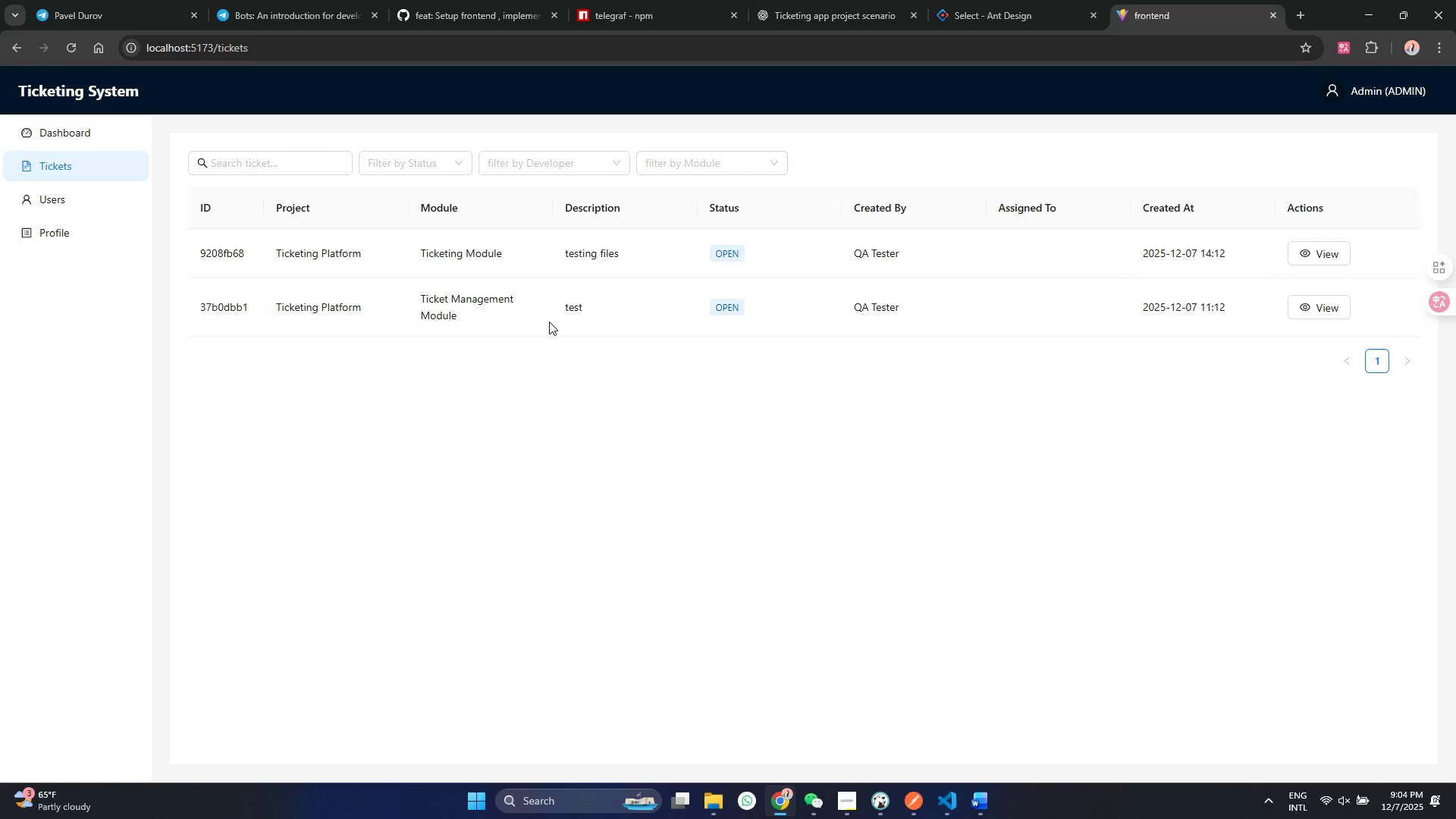 
left_click([628, 487])
 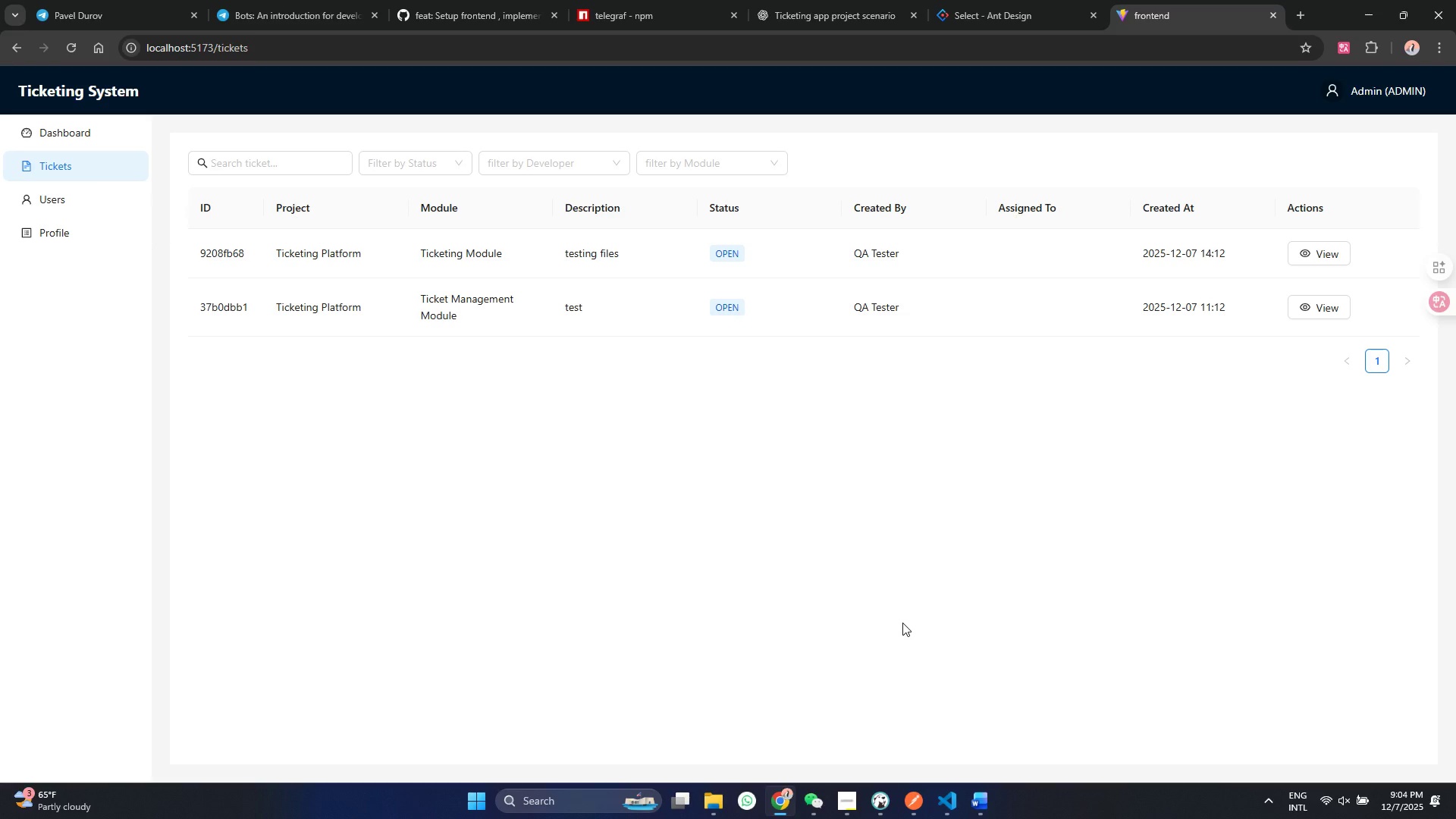 
wait(7.58)
 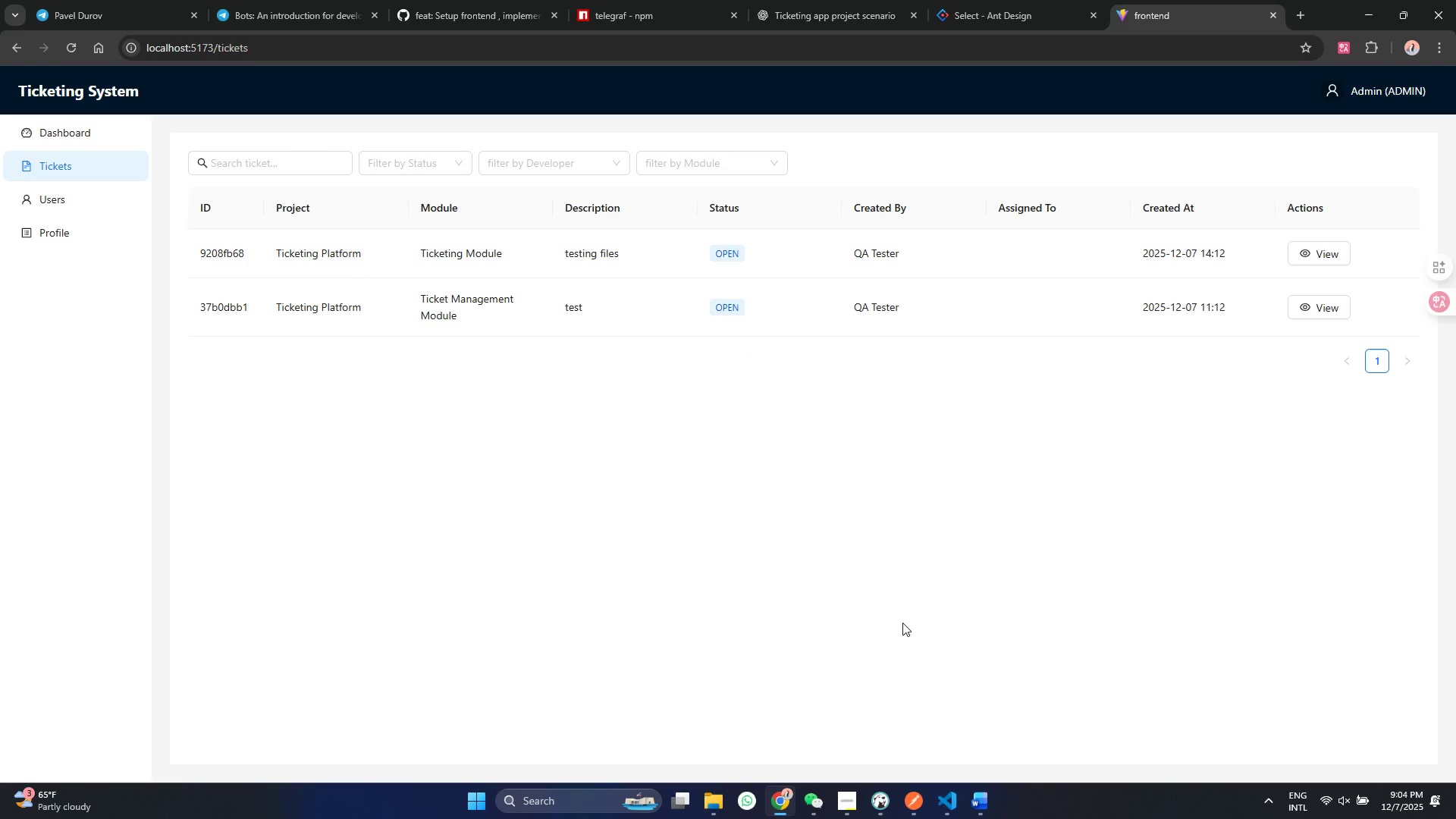 
hold_key(key=ControlLeft, duration=0.33)
 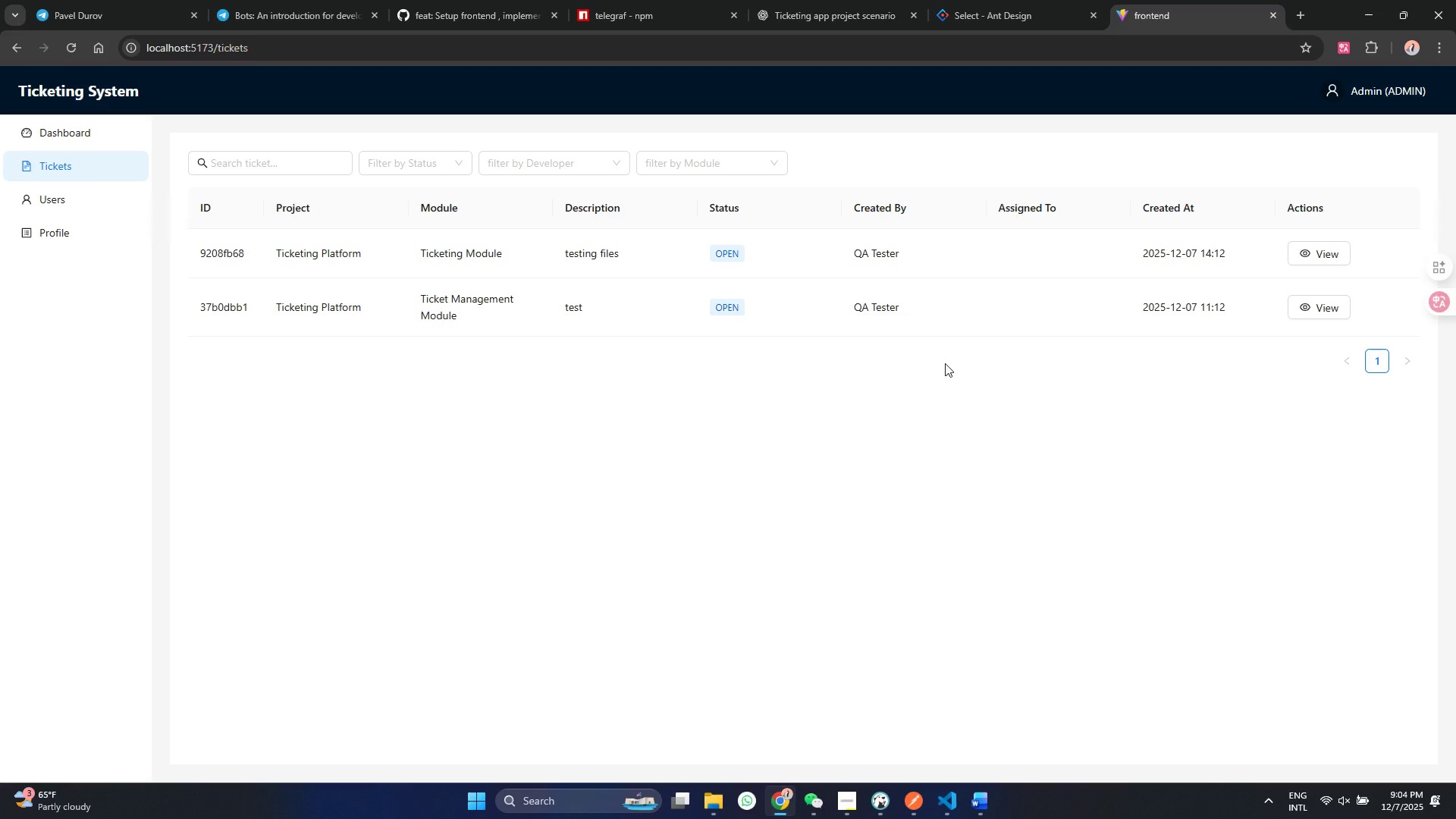 
key(Control+ControlLeft)
 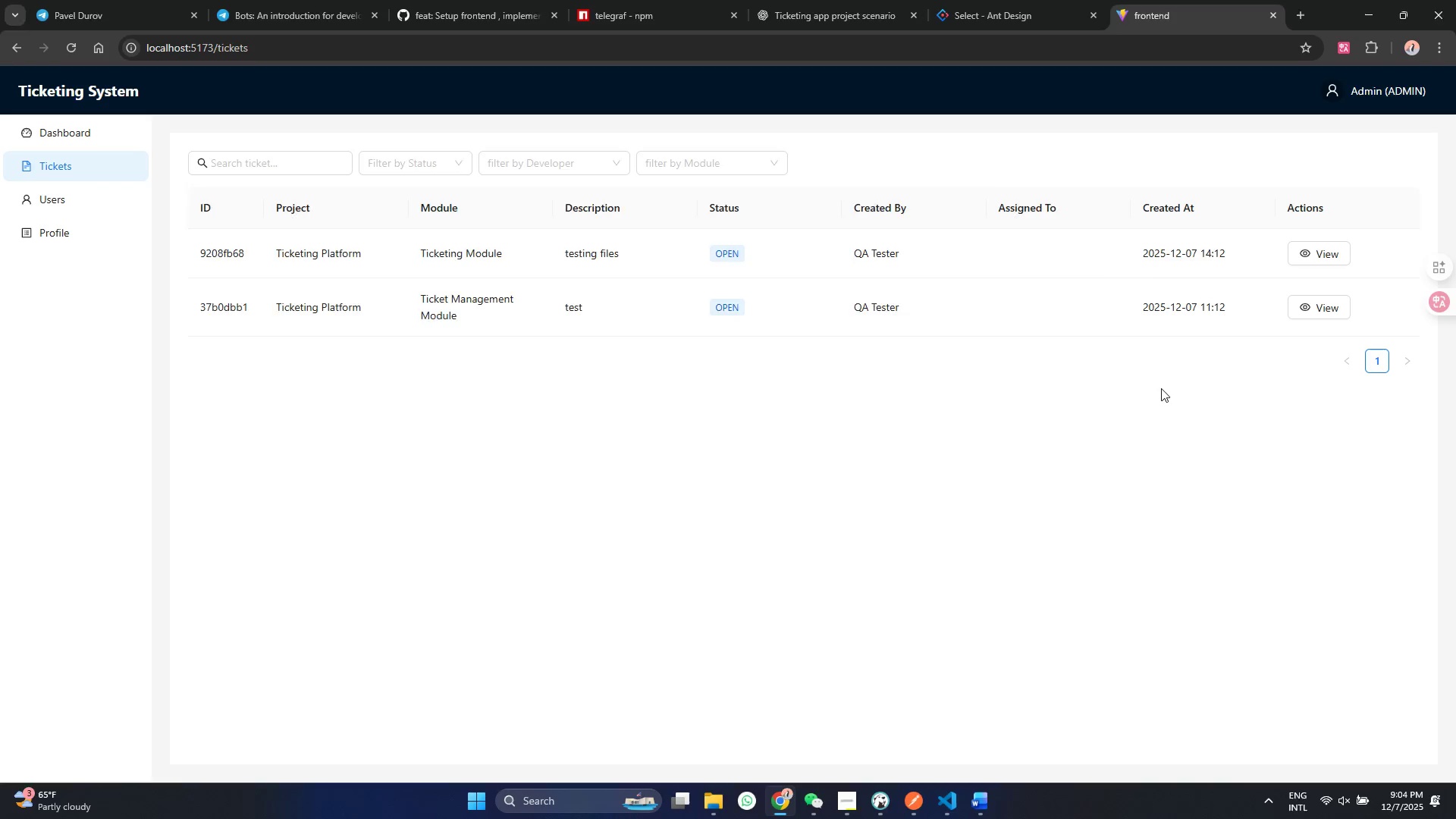 
key(Control+S)
 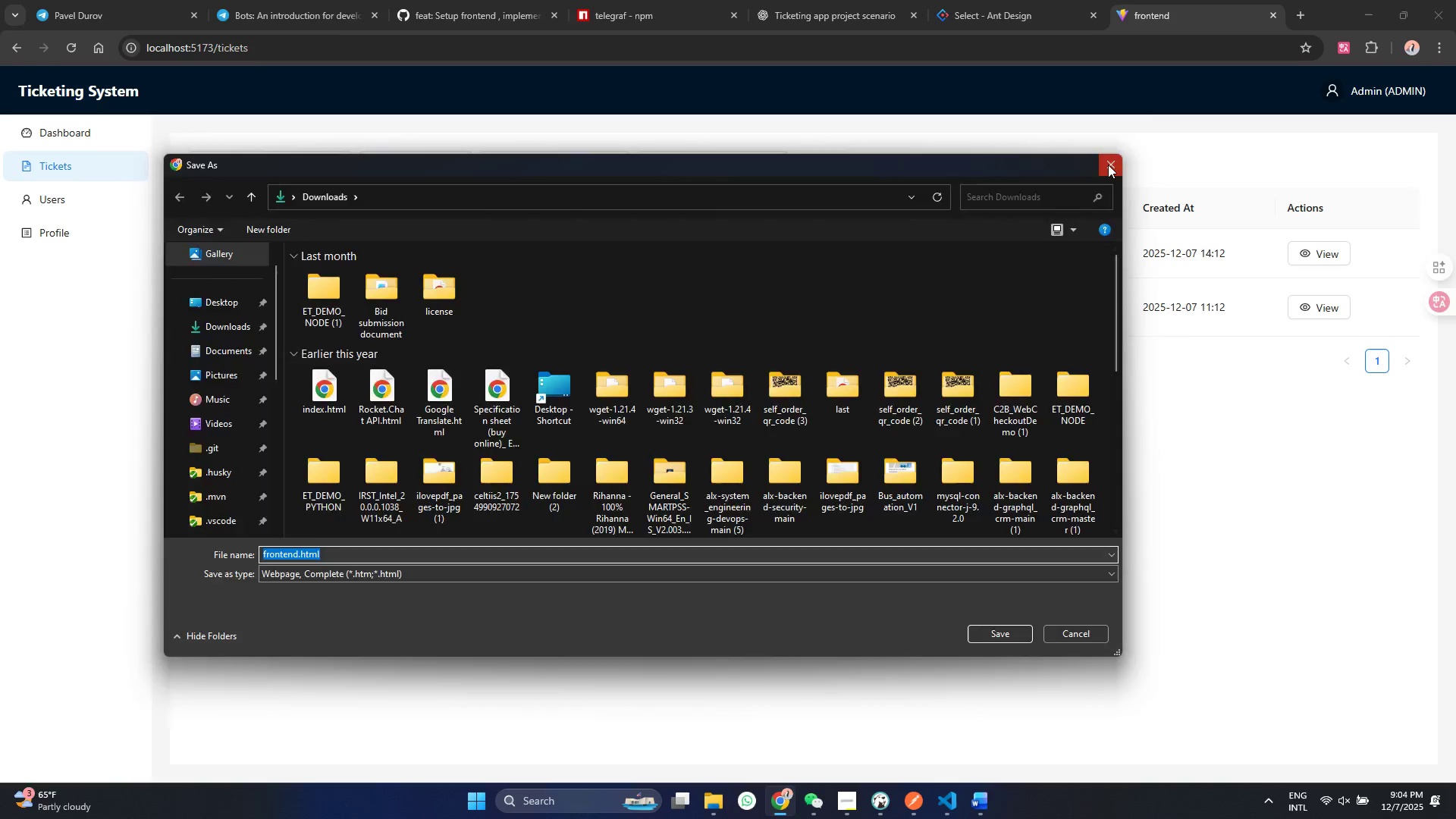 
left_click([1108, 165])
 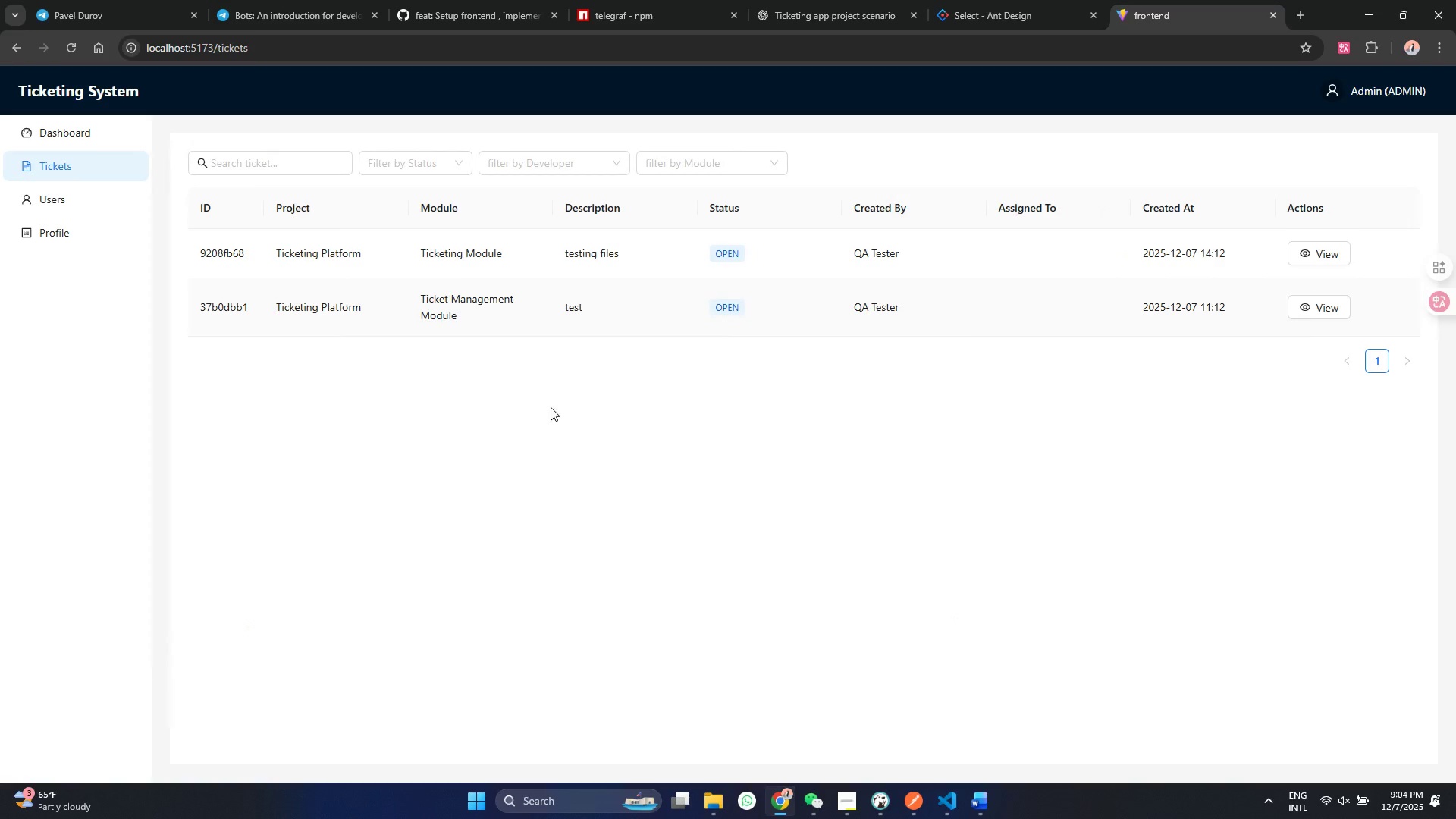 
key(Control+ControlLeft)
 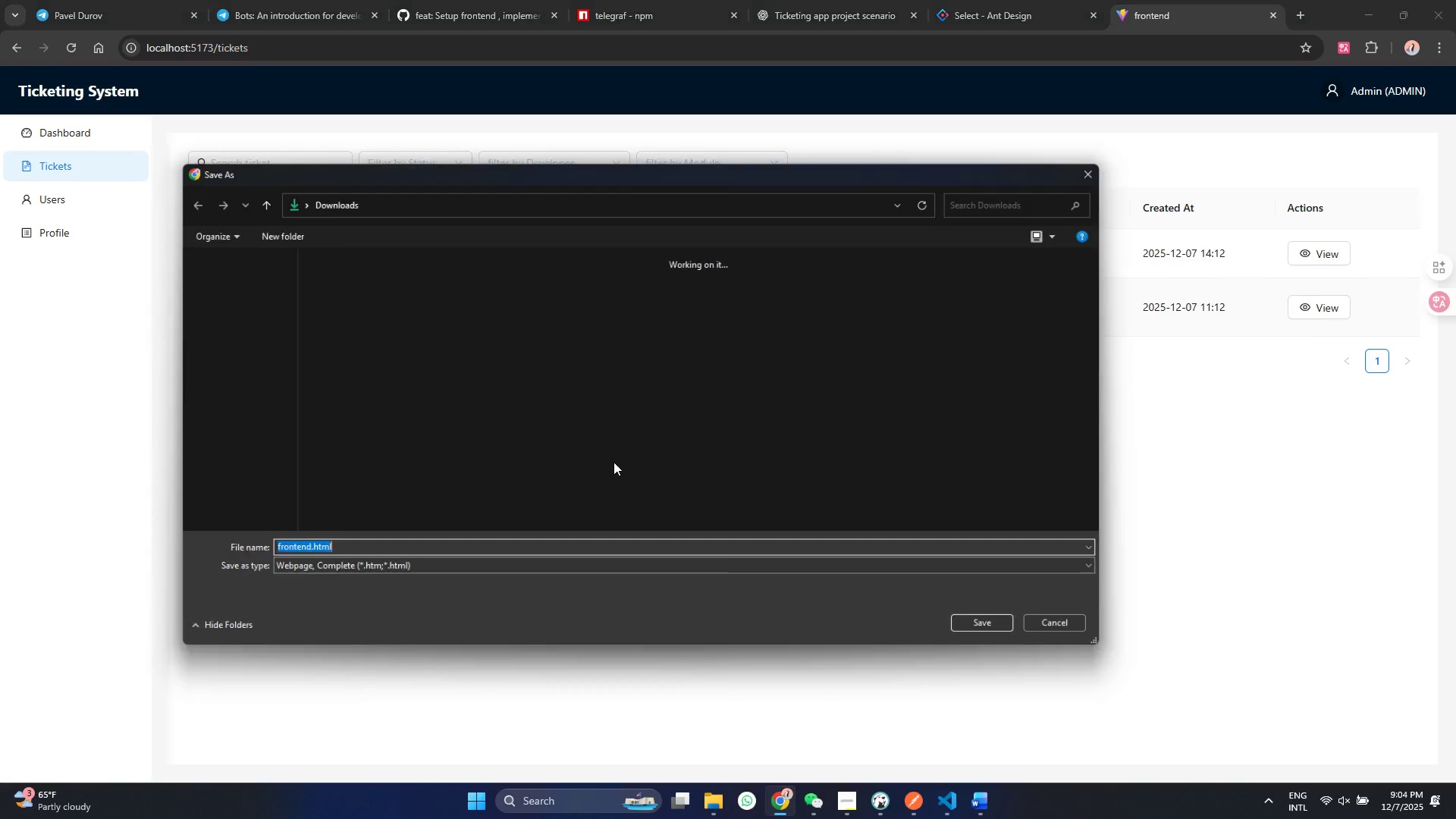 
key(Control+S)
 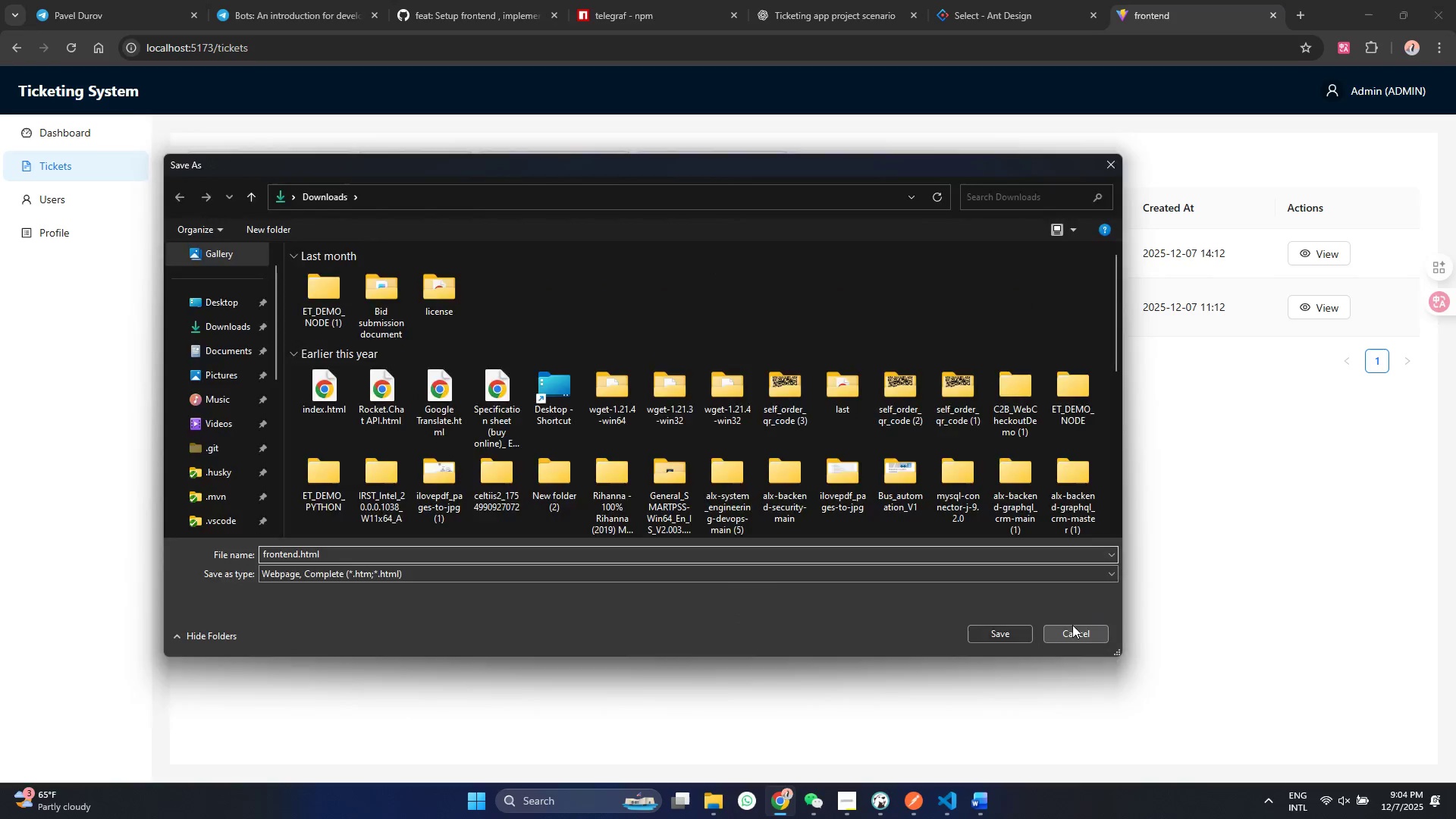 
left_click([1072, 625])
 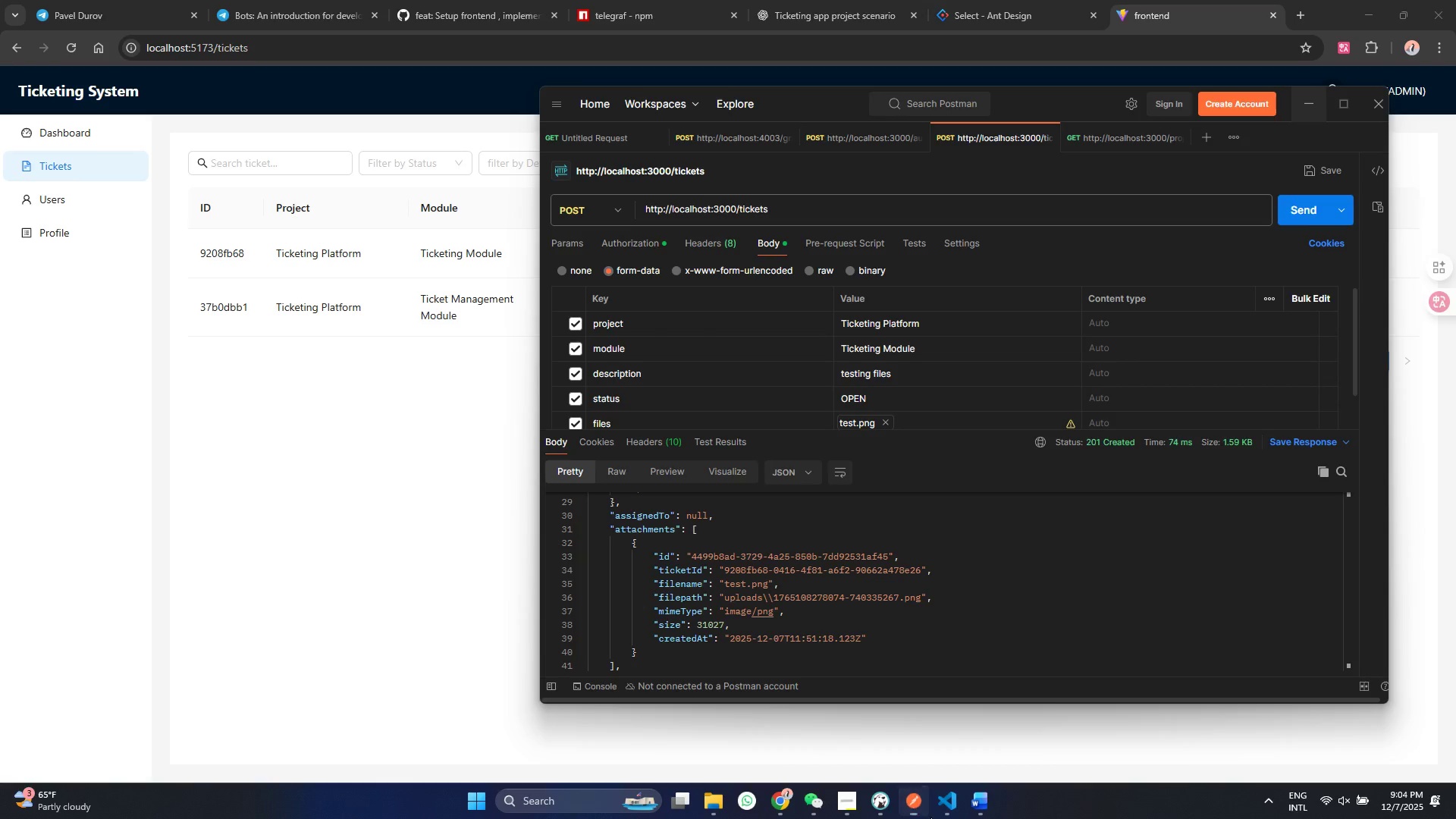 
double_click([930, 817])
 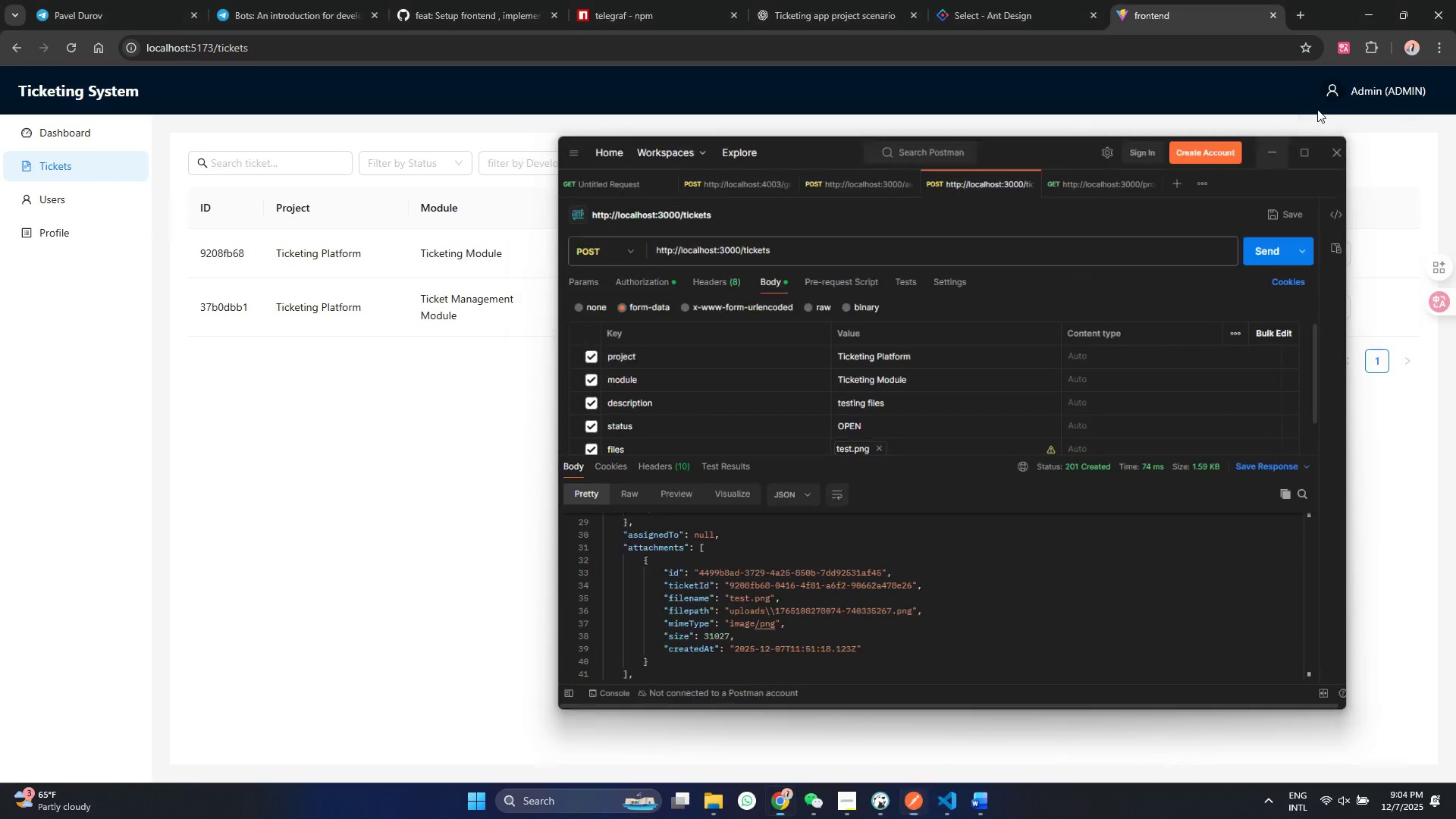 
left_click([1310, 100])
 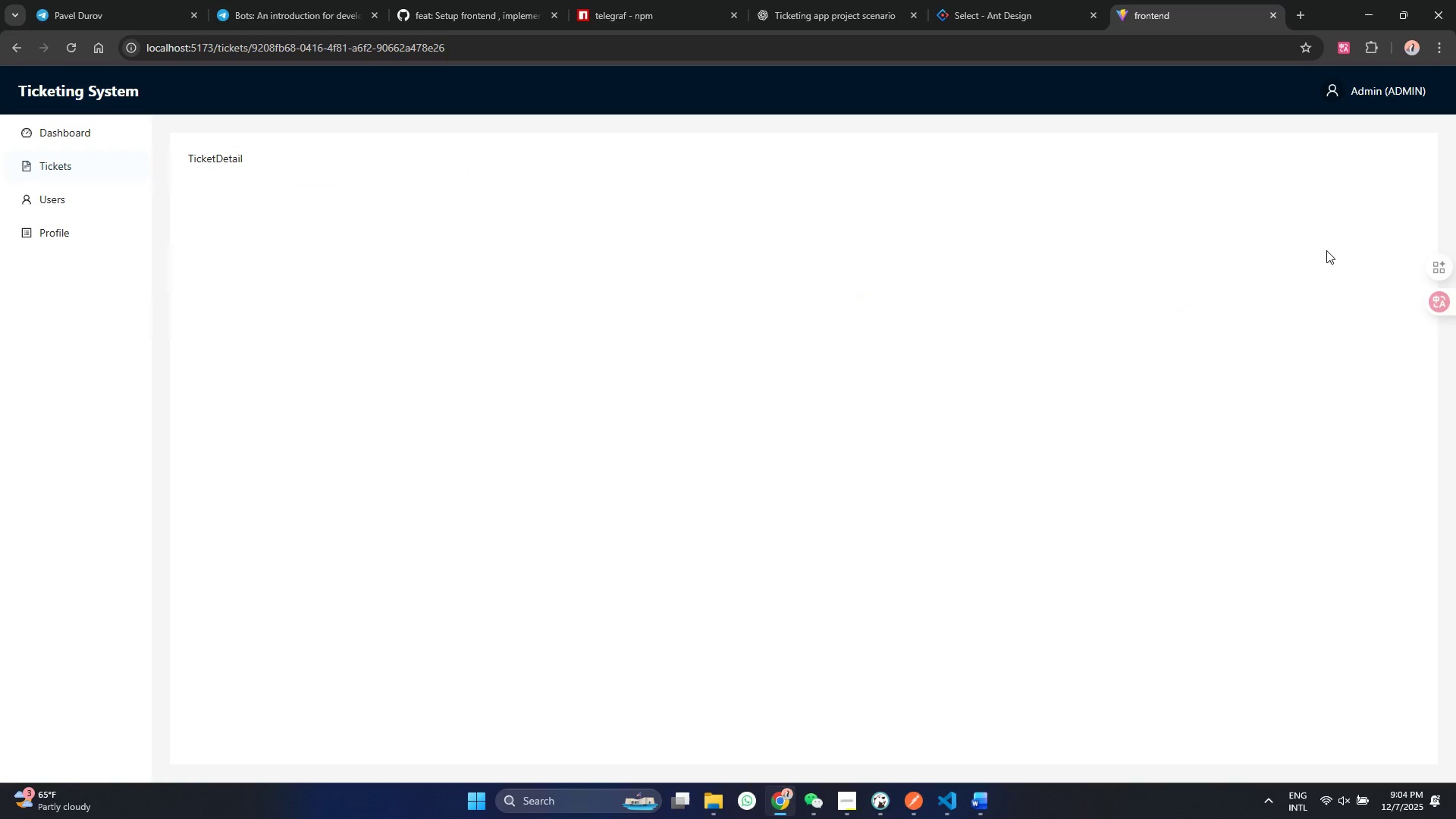 
left_click([1326, 250])
 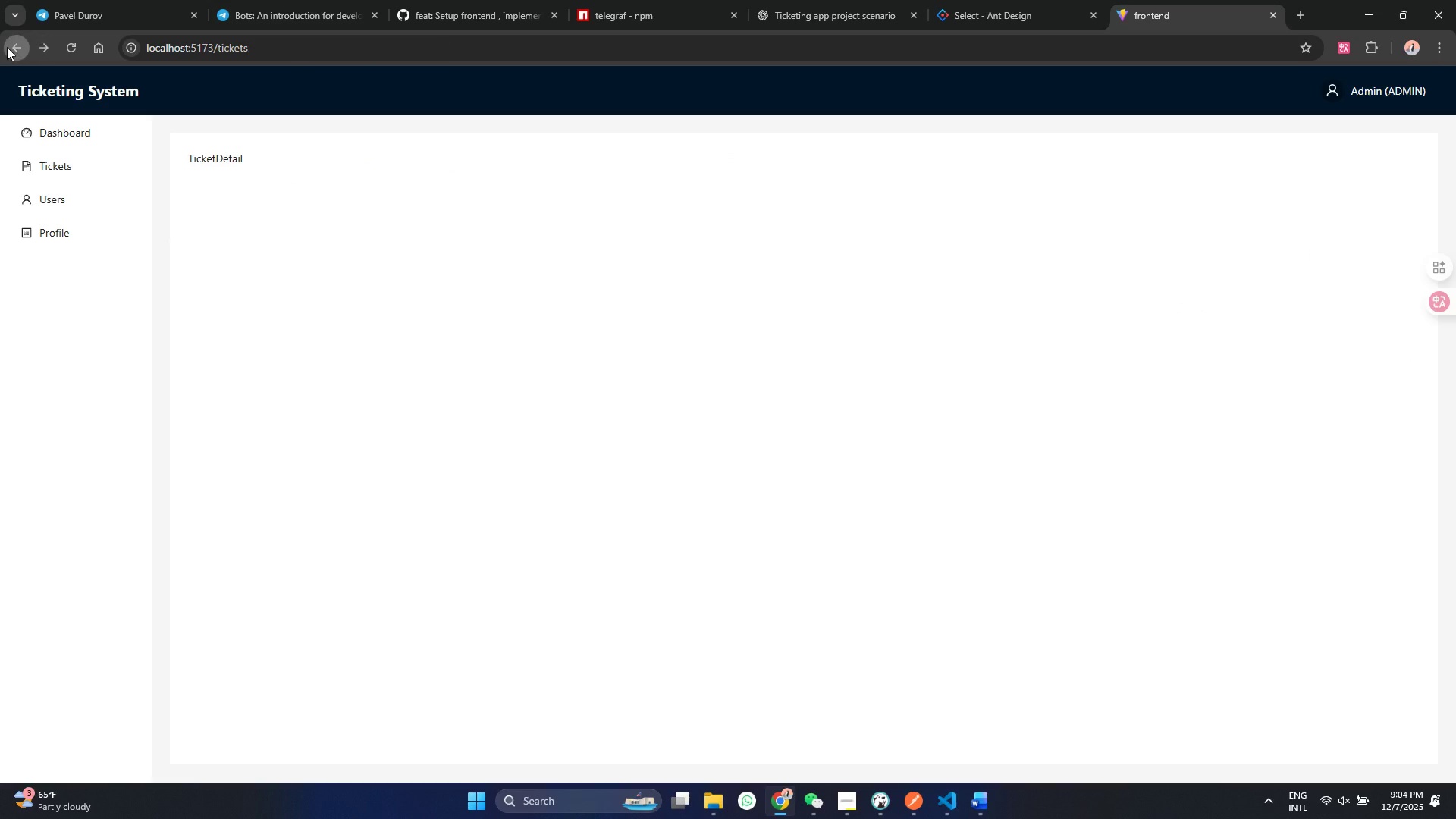 
left_click([7, 47])
 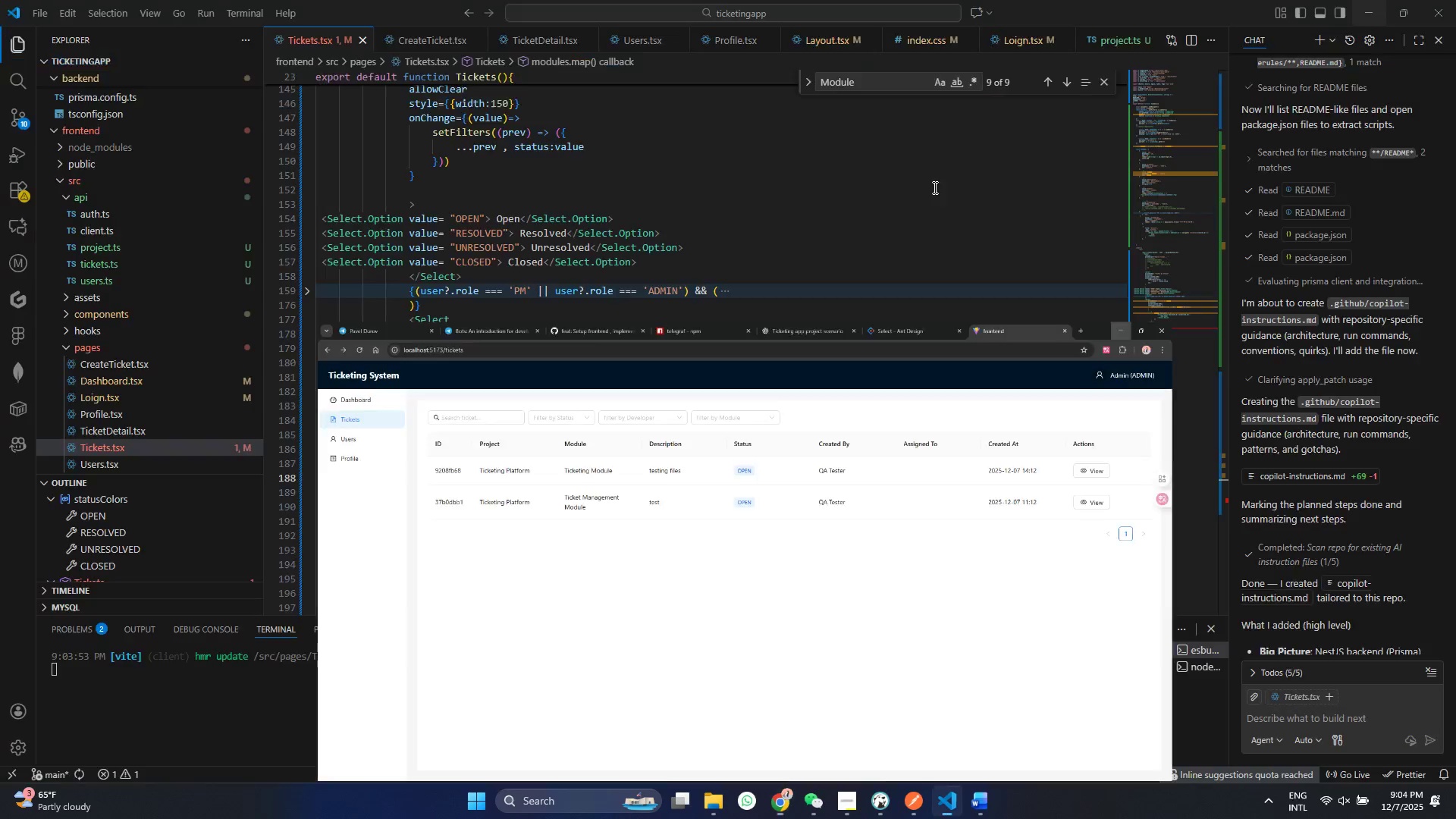 
left_click([1363, 8])
 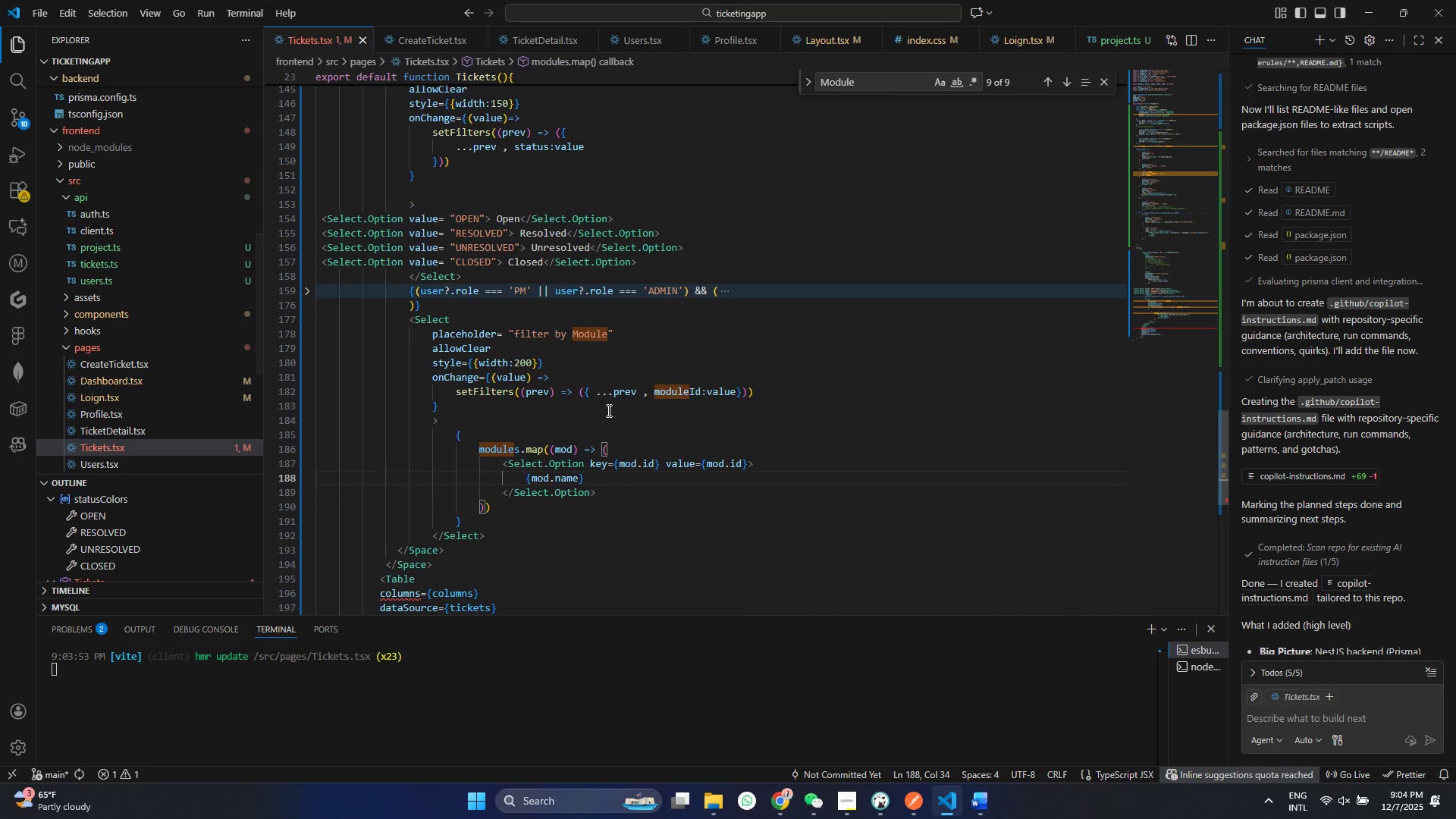 
scroll: coordinate [566, 419], scroll_direction: down, amount: 5.0
 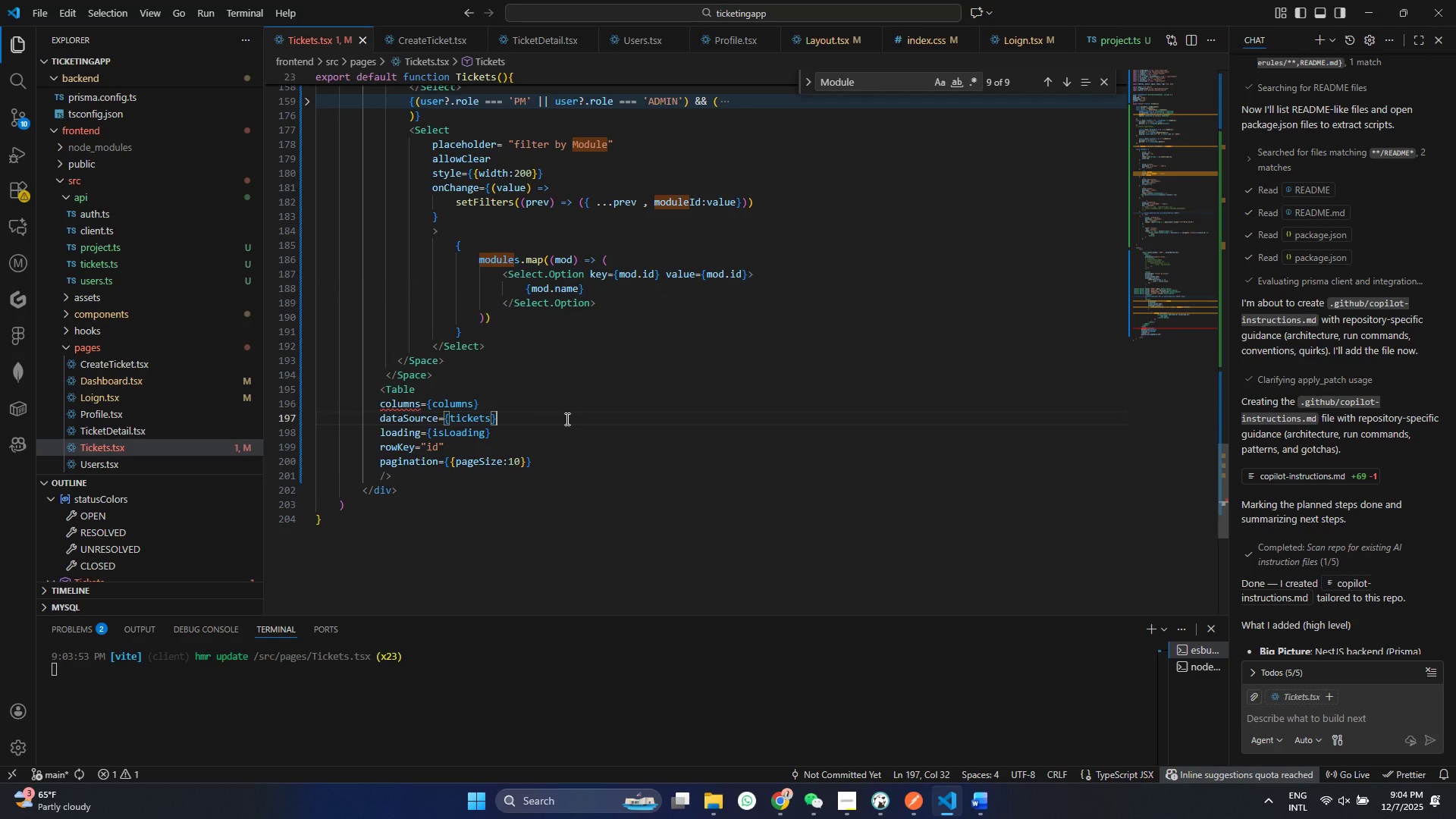 
left_click([566, 419])
 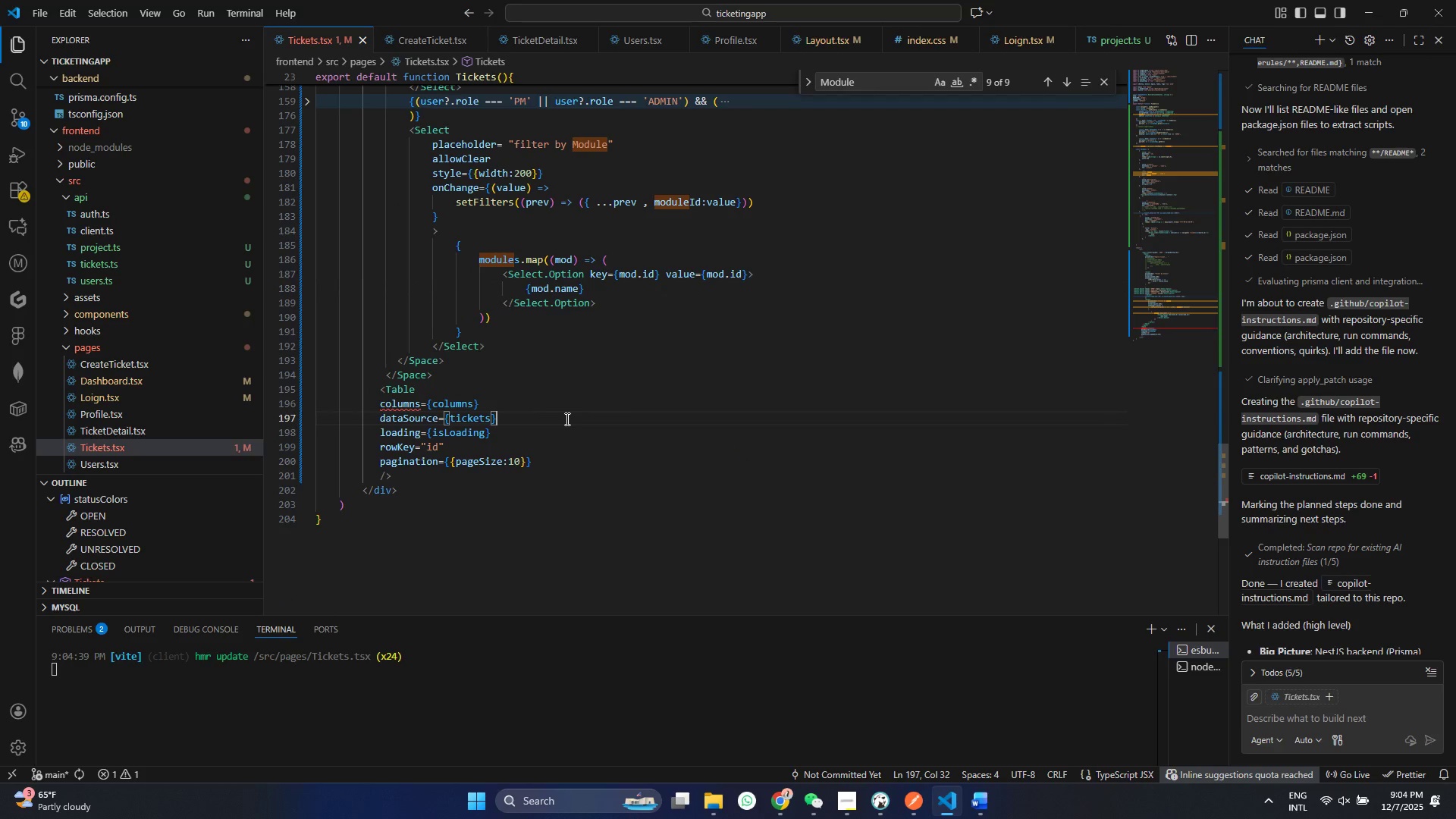 
key(Control+ControlLeft)
 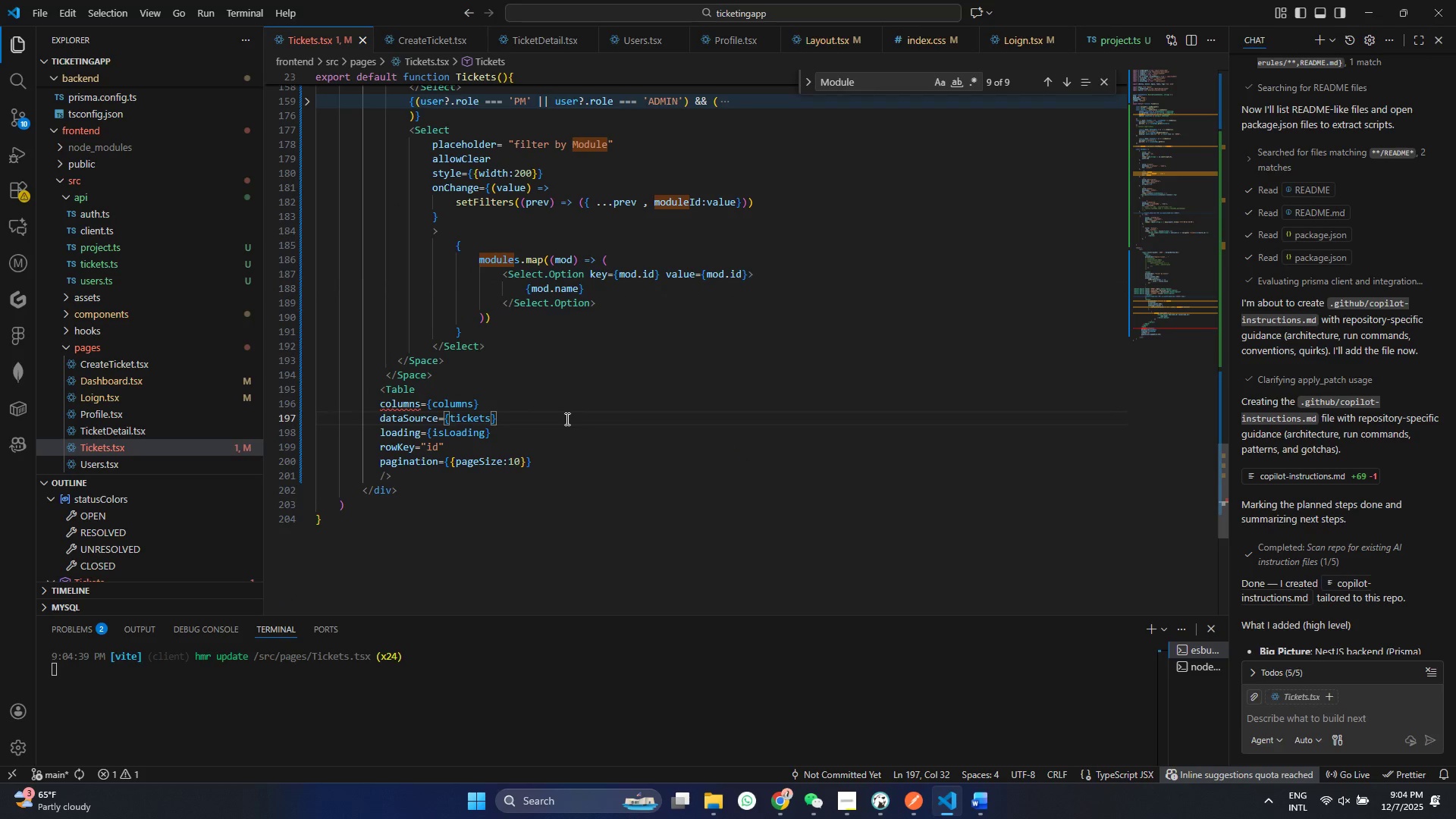 
key(Control+S)
 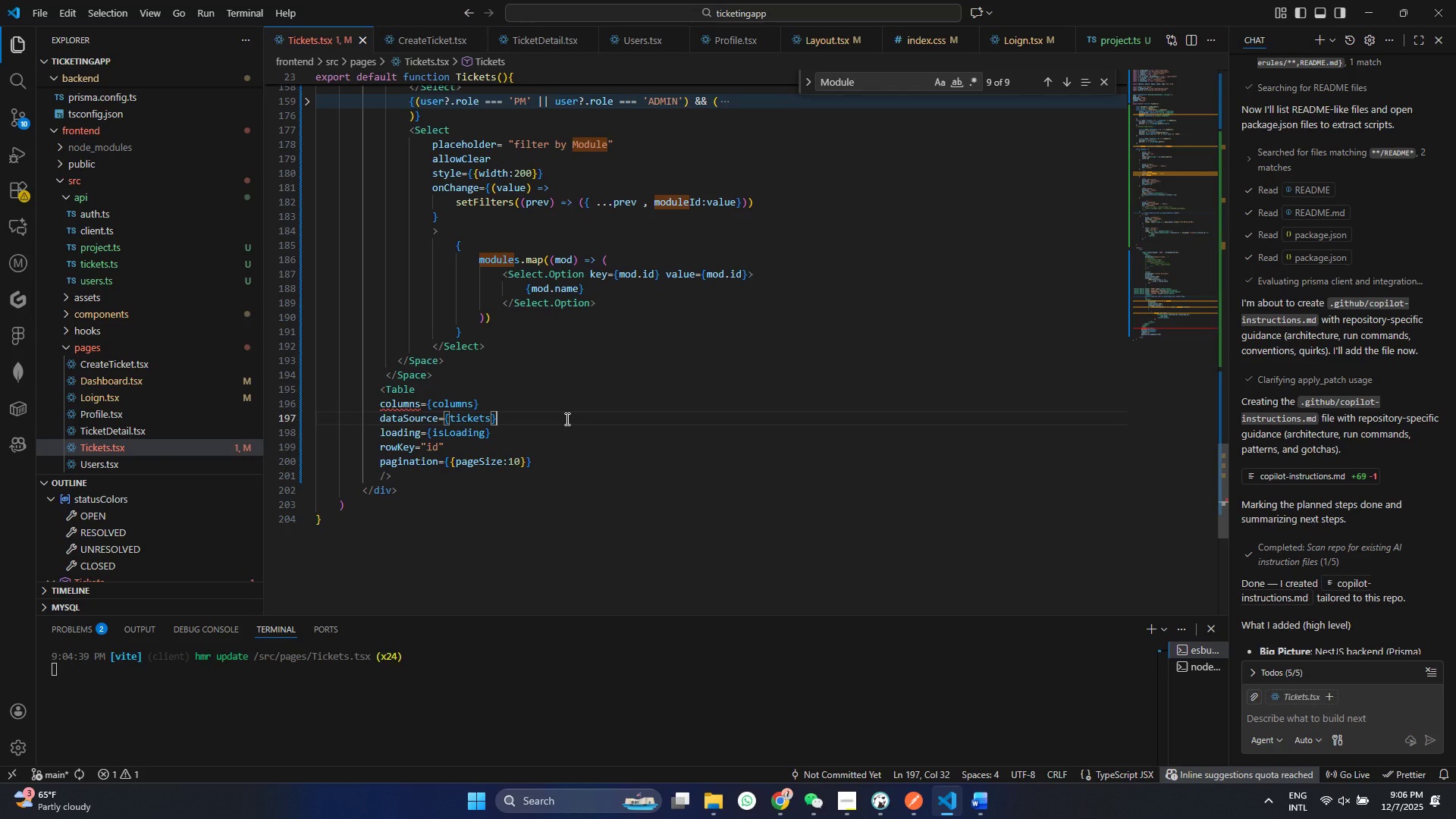 
wait(98.49)
 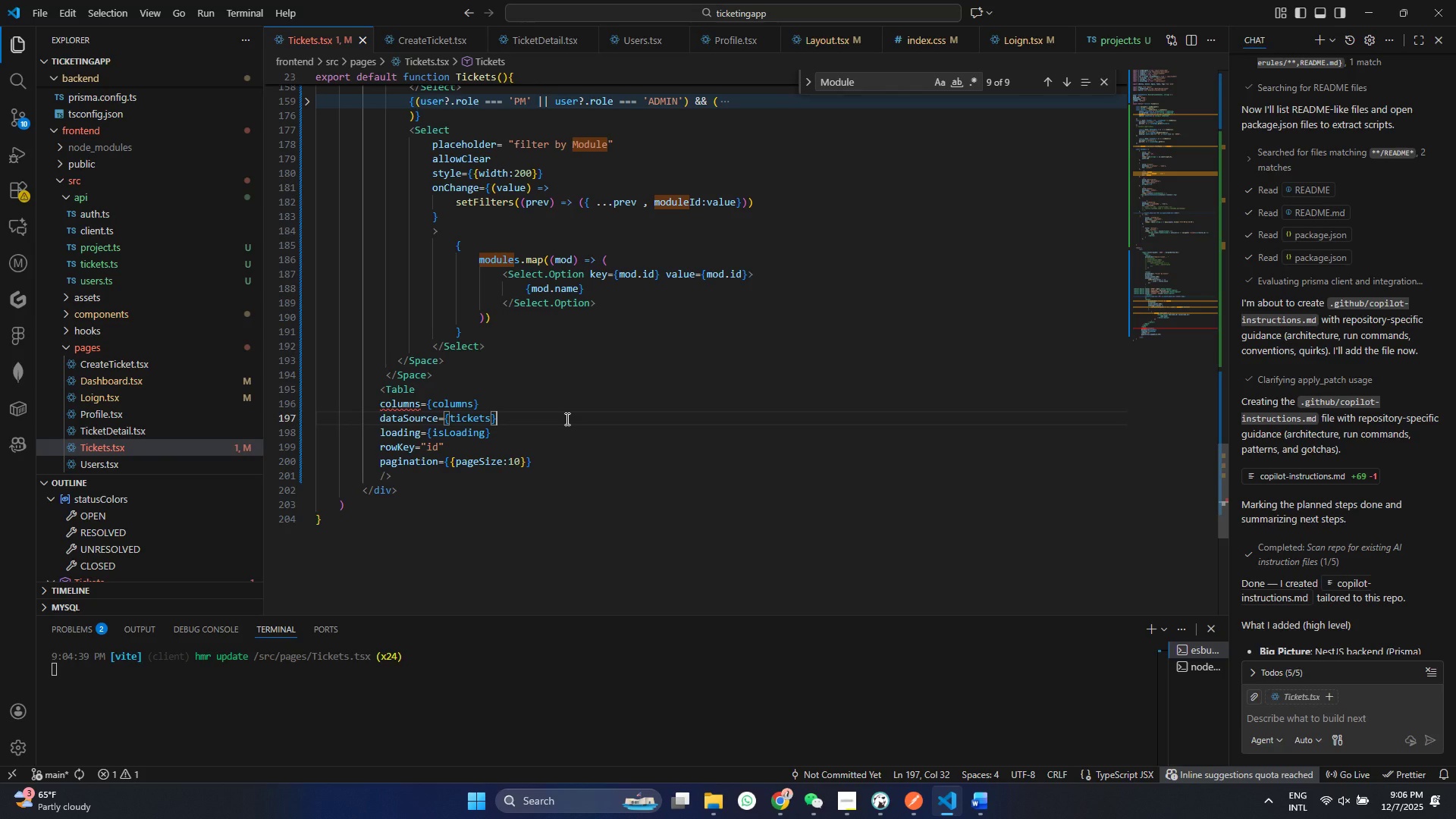 
left_click([411, 520])
 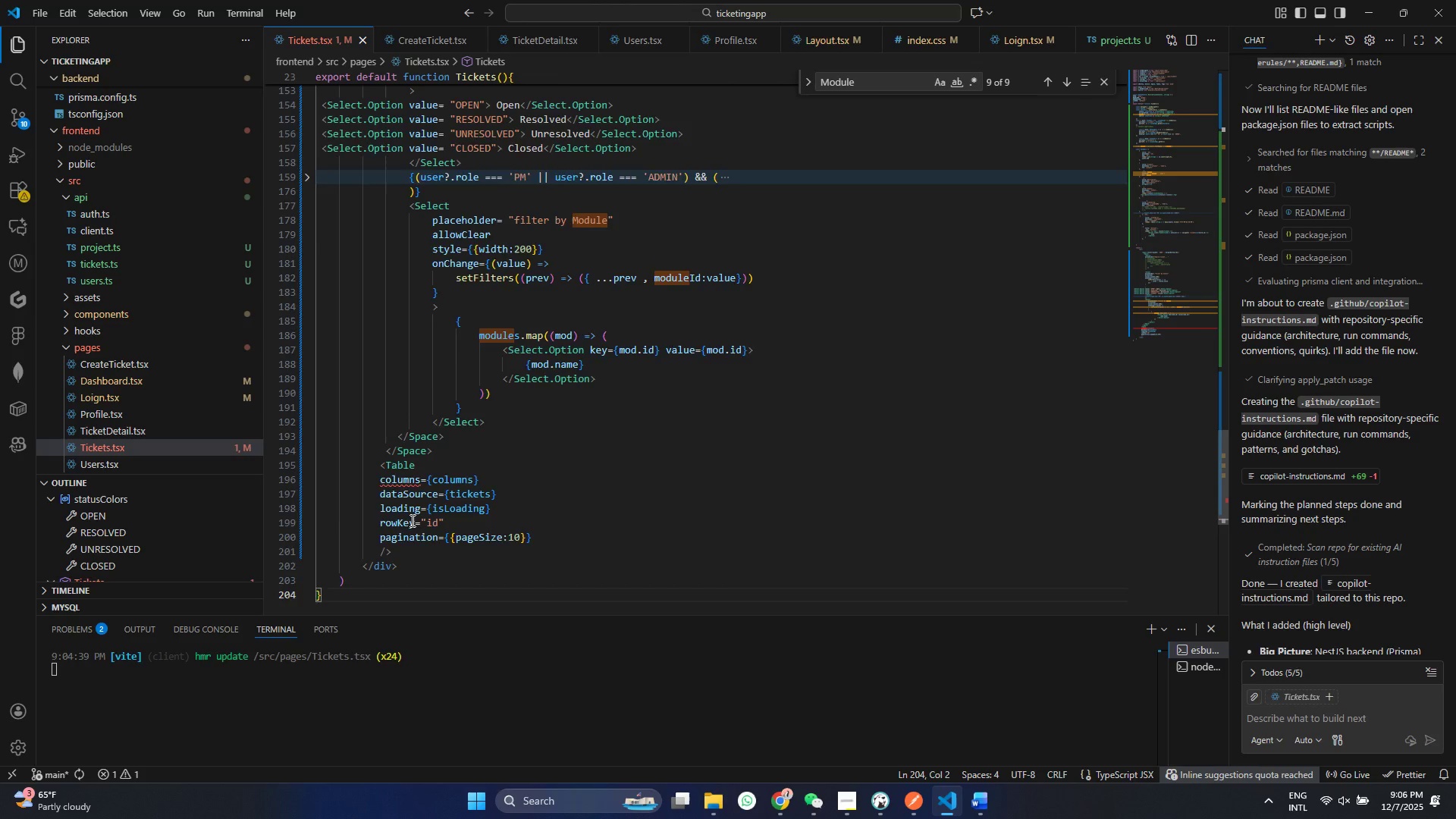 
scroll: coordinate [411, 520], scroll_direction: up, amount: 44.0
 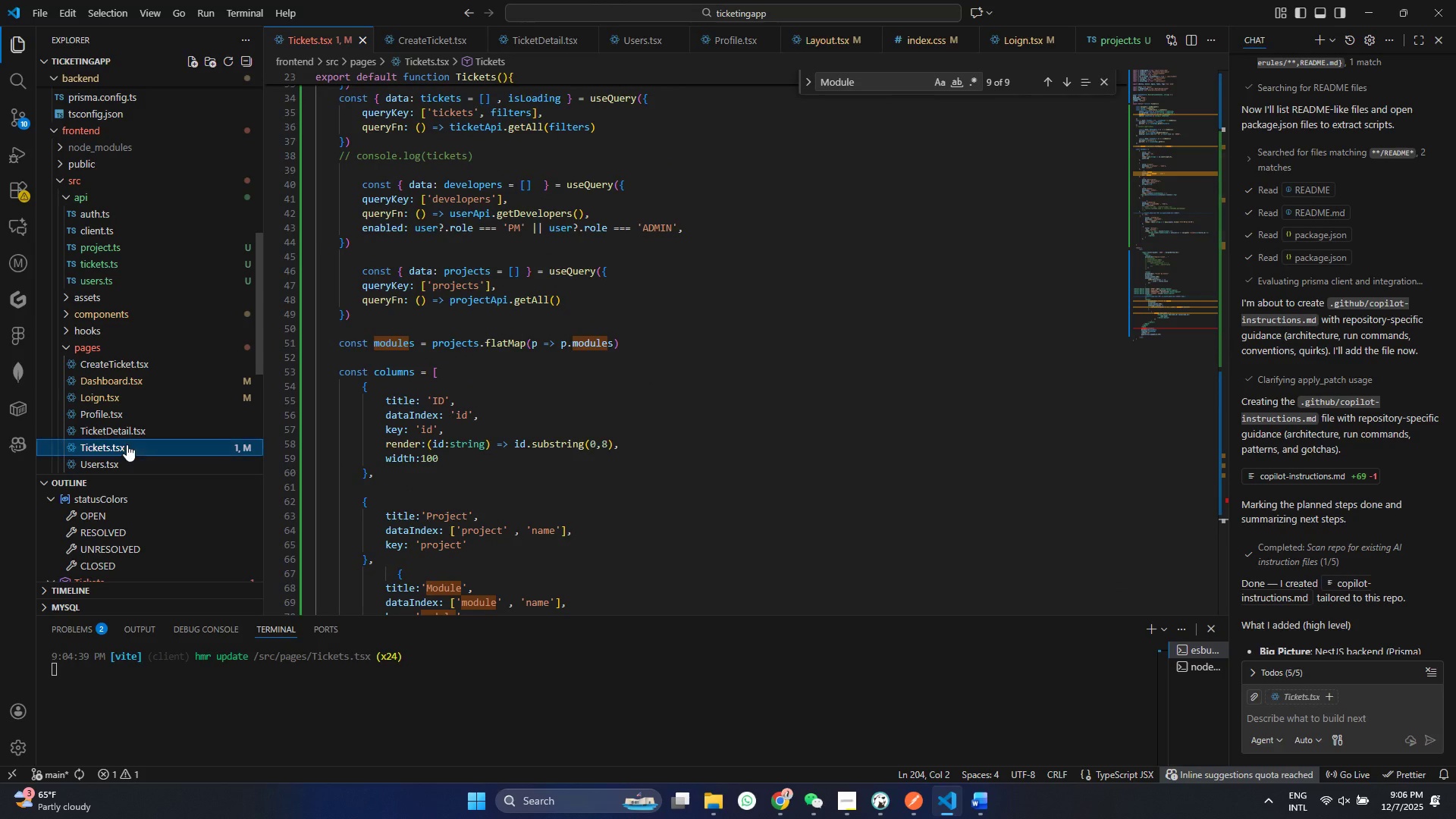 
left_click([127, 444])
 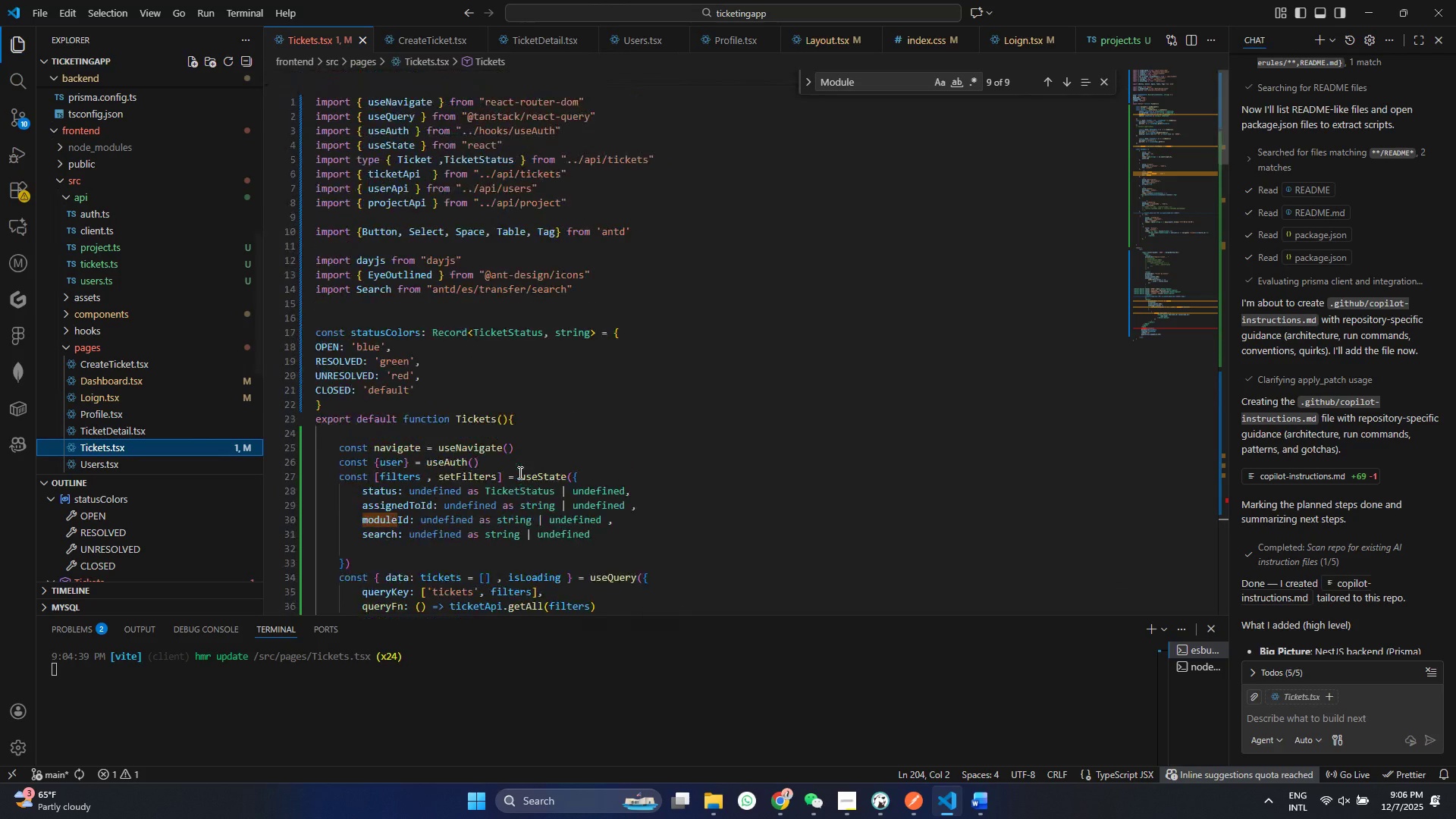 
scroll: coordinate [519, 472], scroll_direction: up, amount: 5.0
 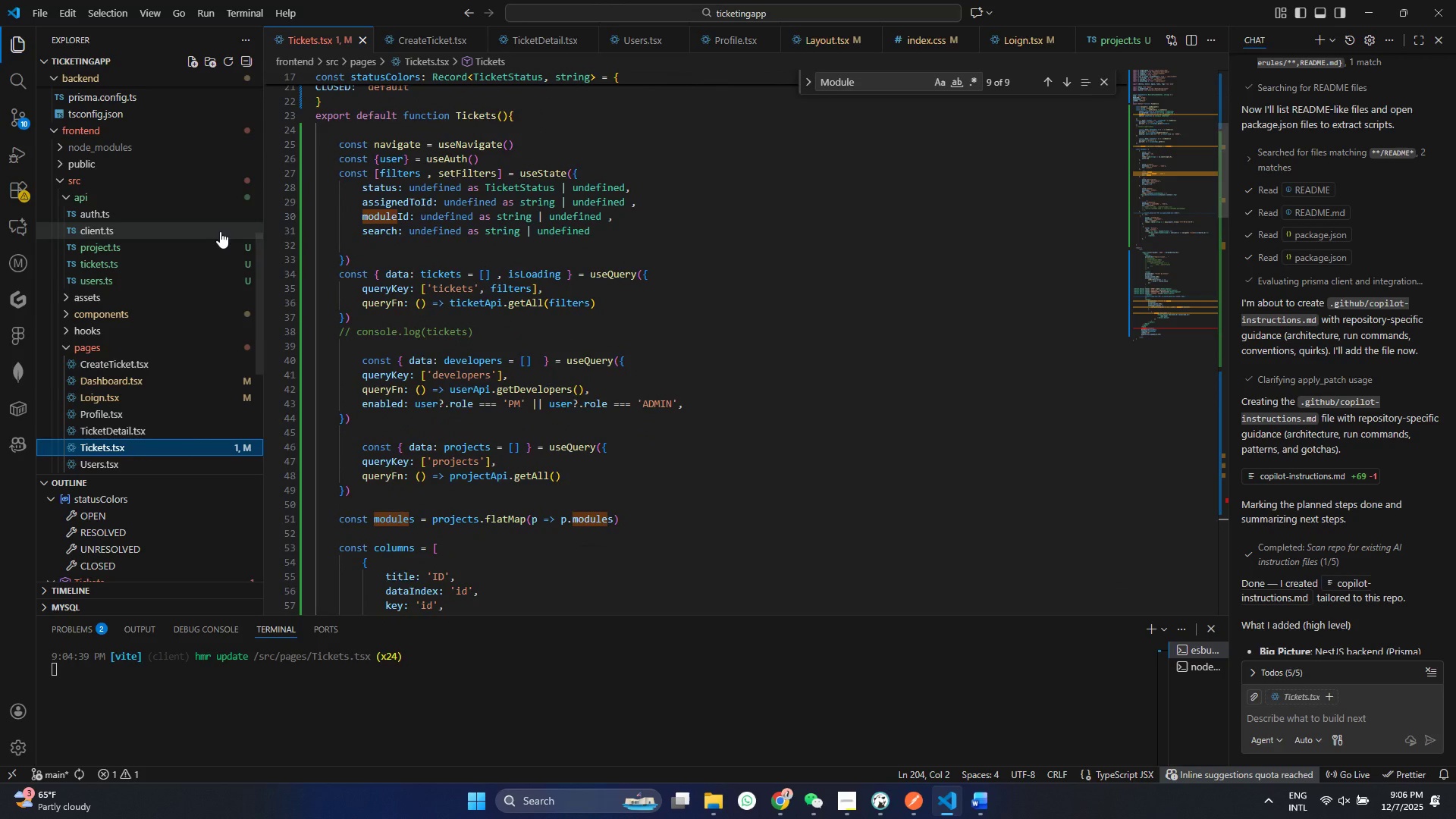 
wait(5.14)
 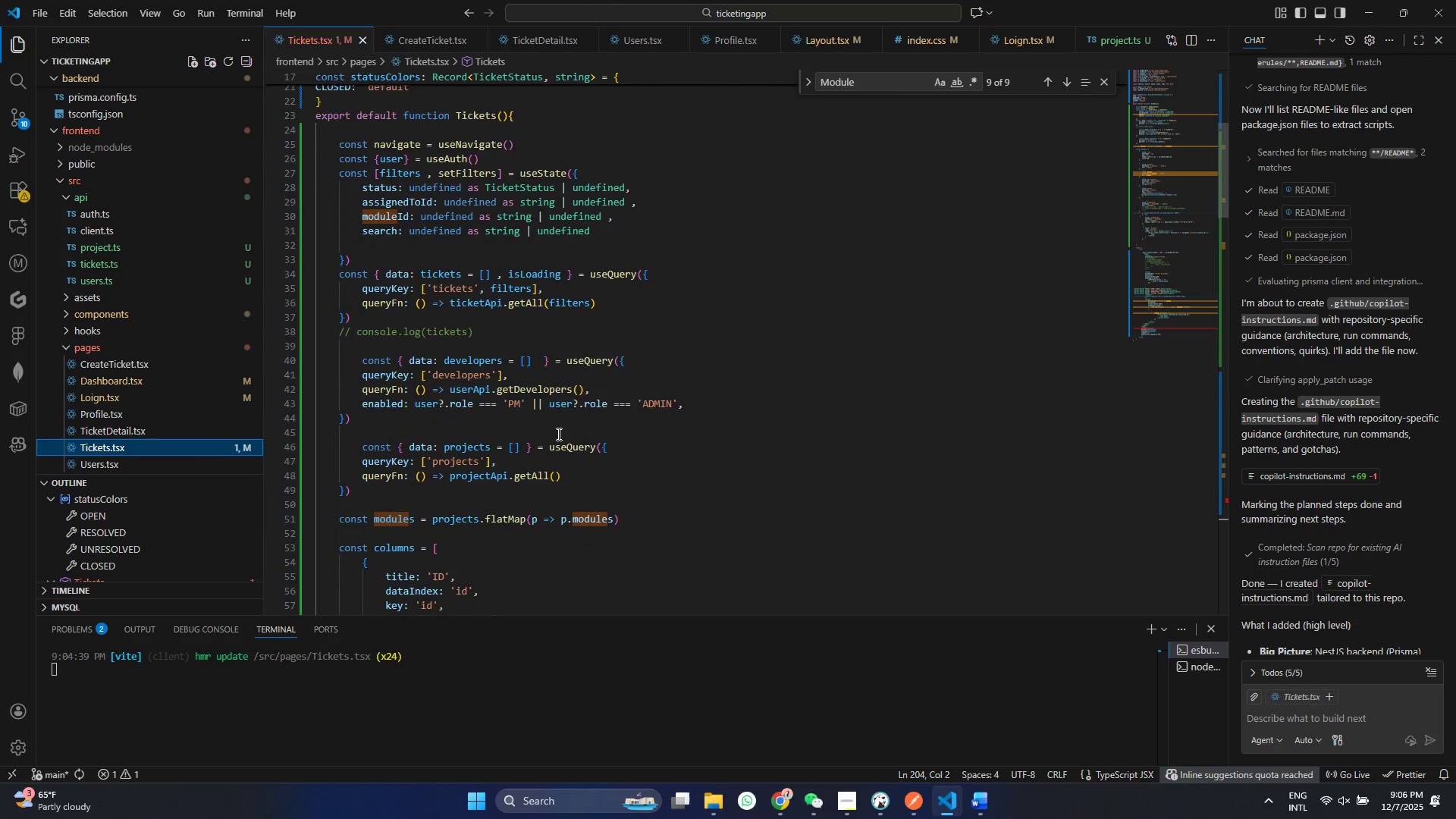 
left_click([159, 356])
 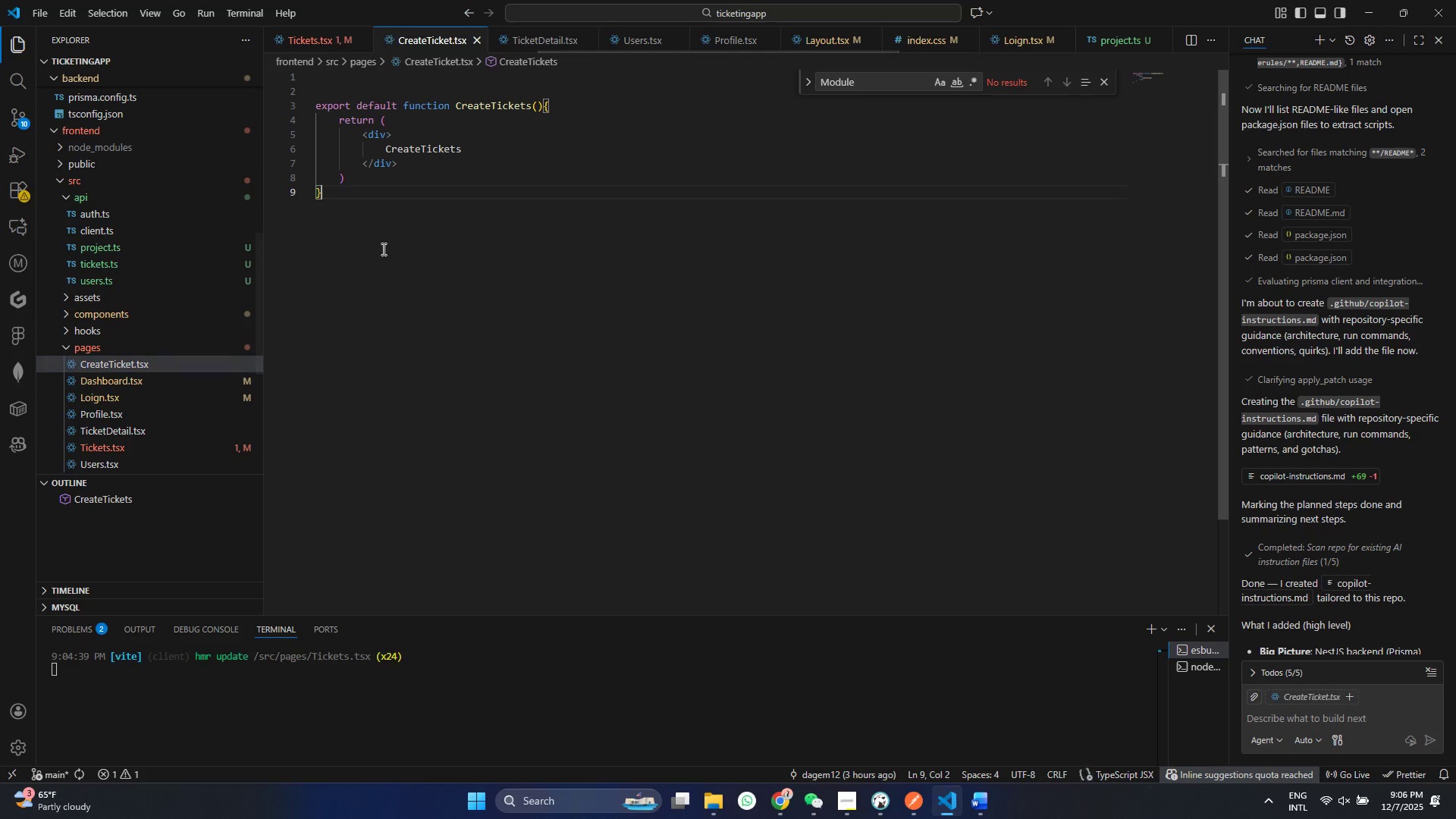 
left_click([515, 370])
 